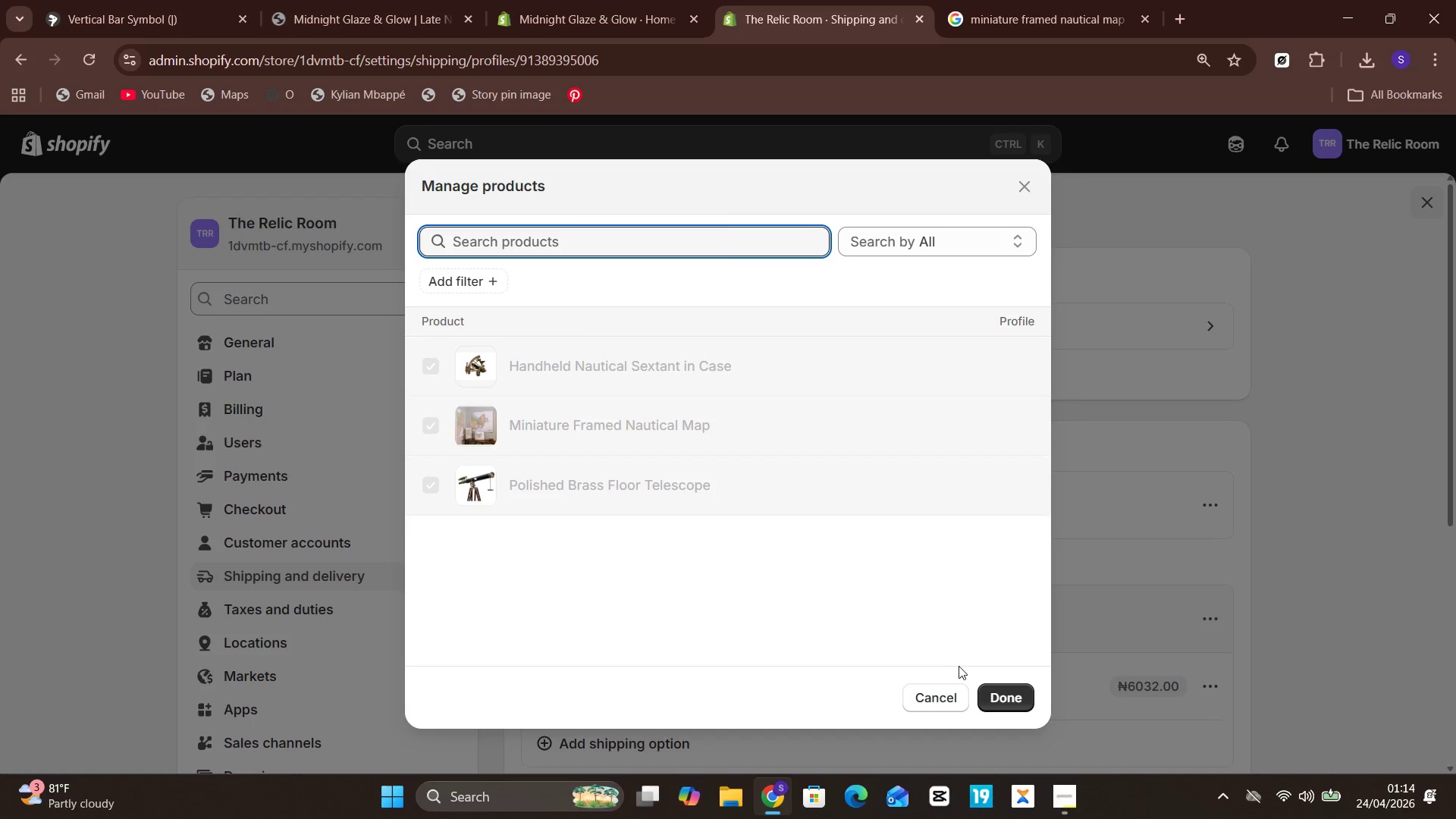 
left_click([933, 689])
 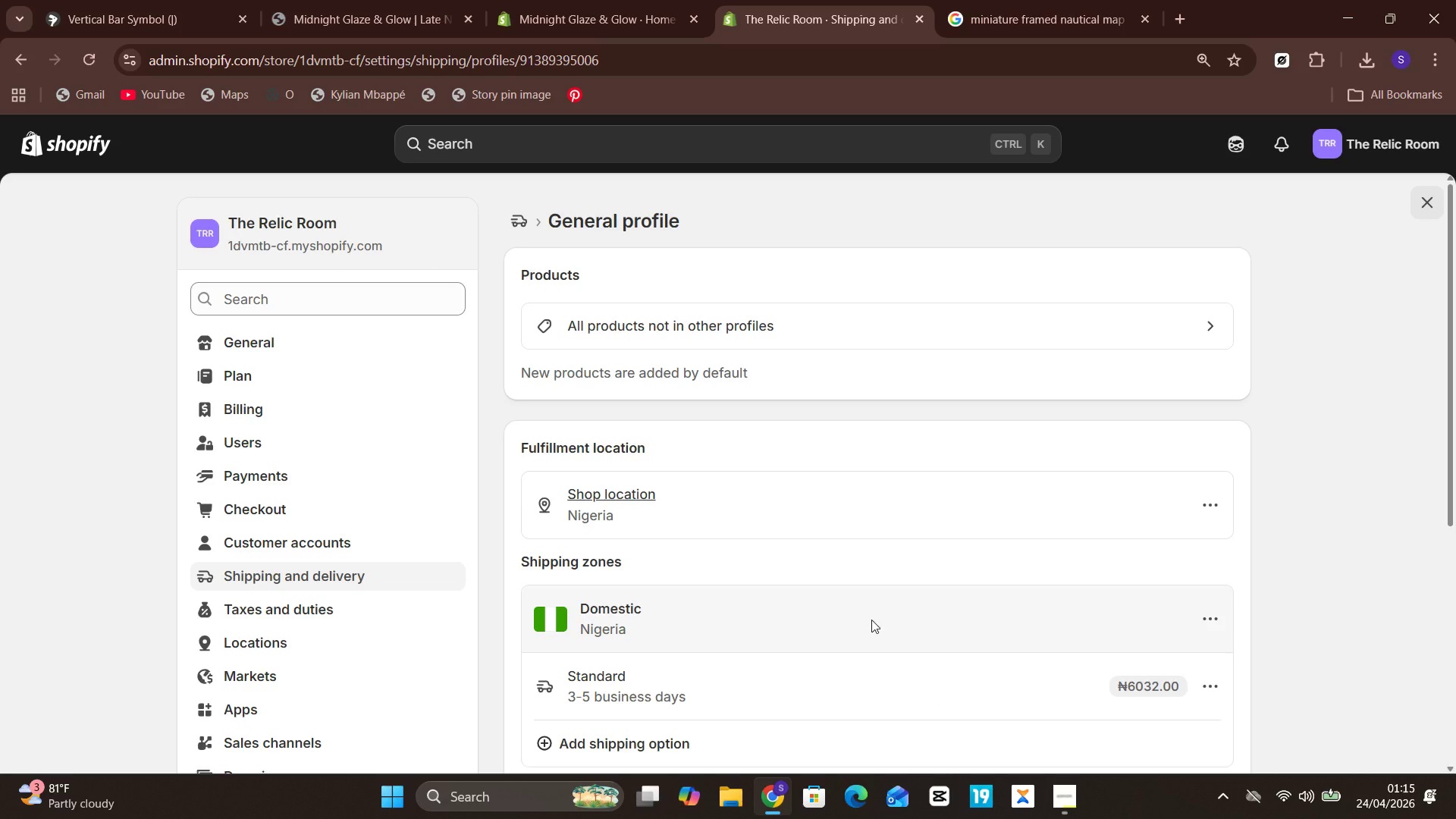 
mouse_move([704, 410])
 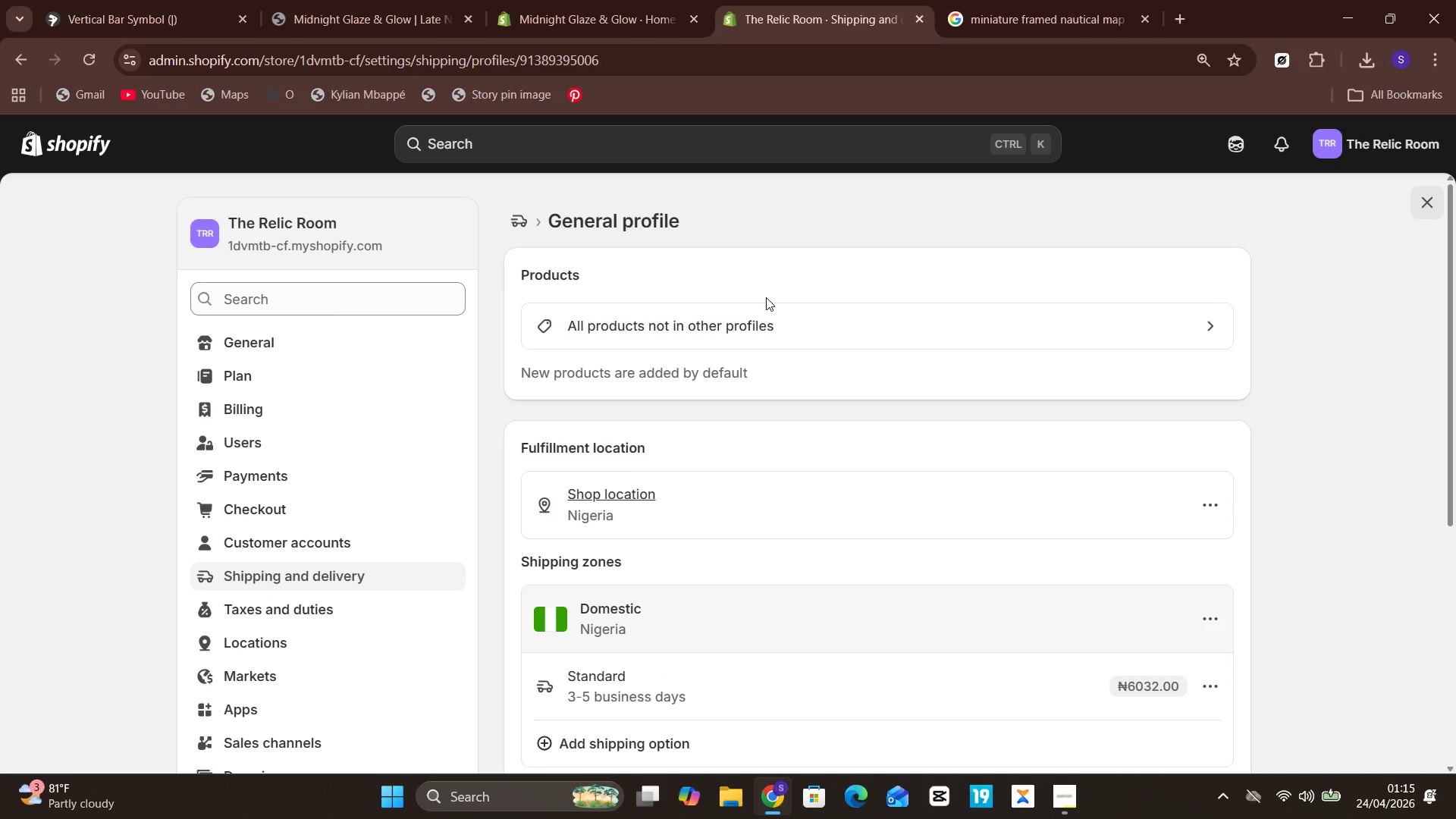 
wait(37.96)
 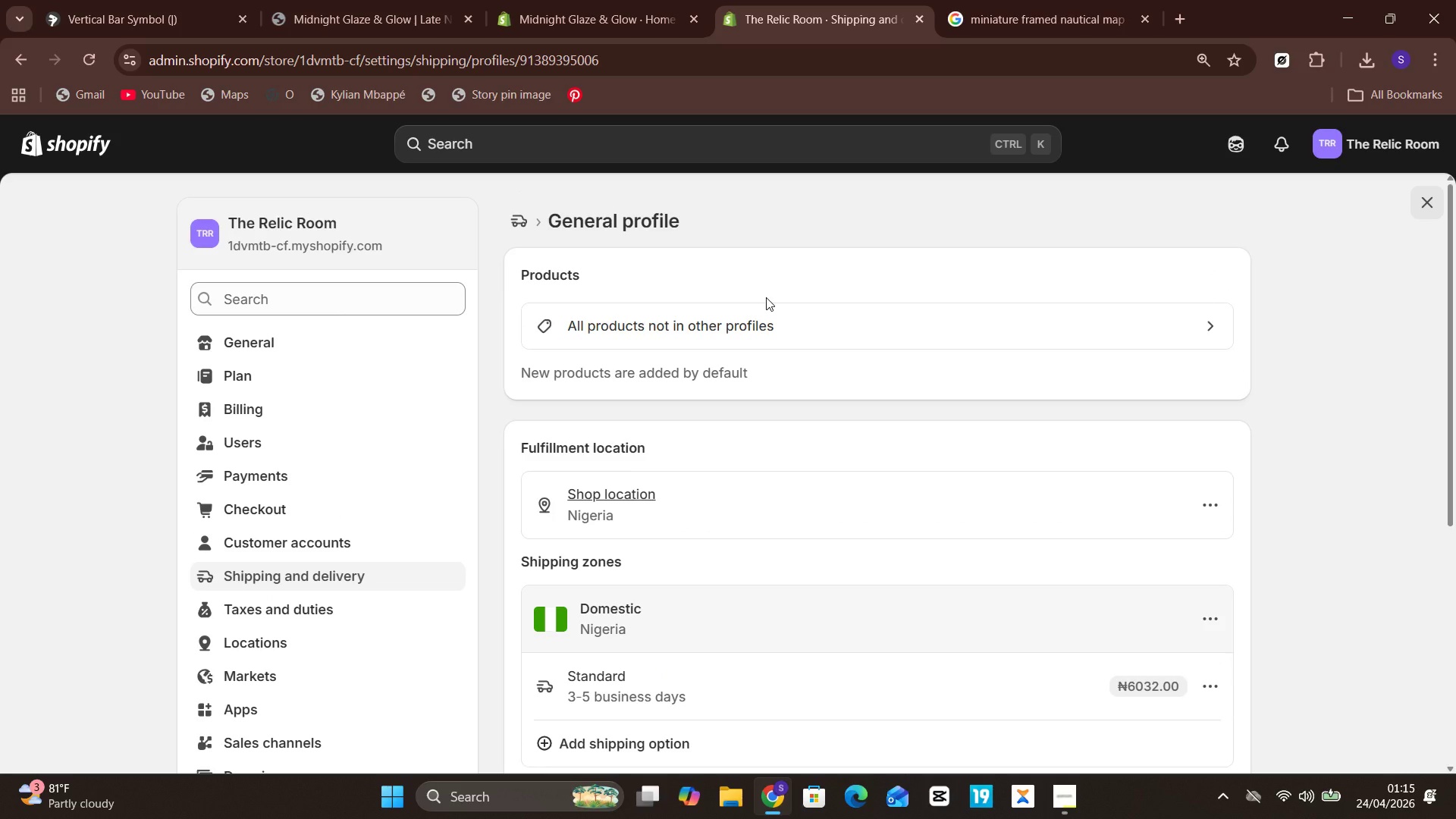 
left_click([522, 221])
 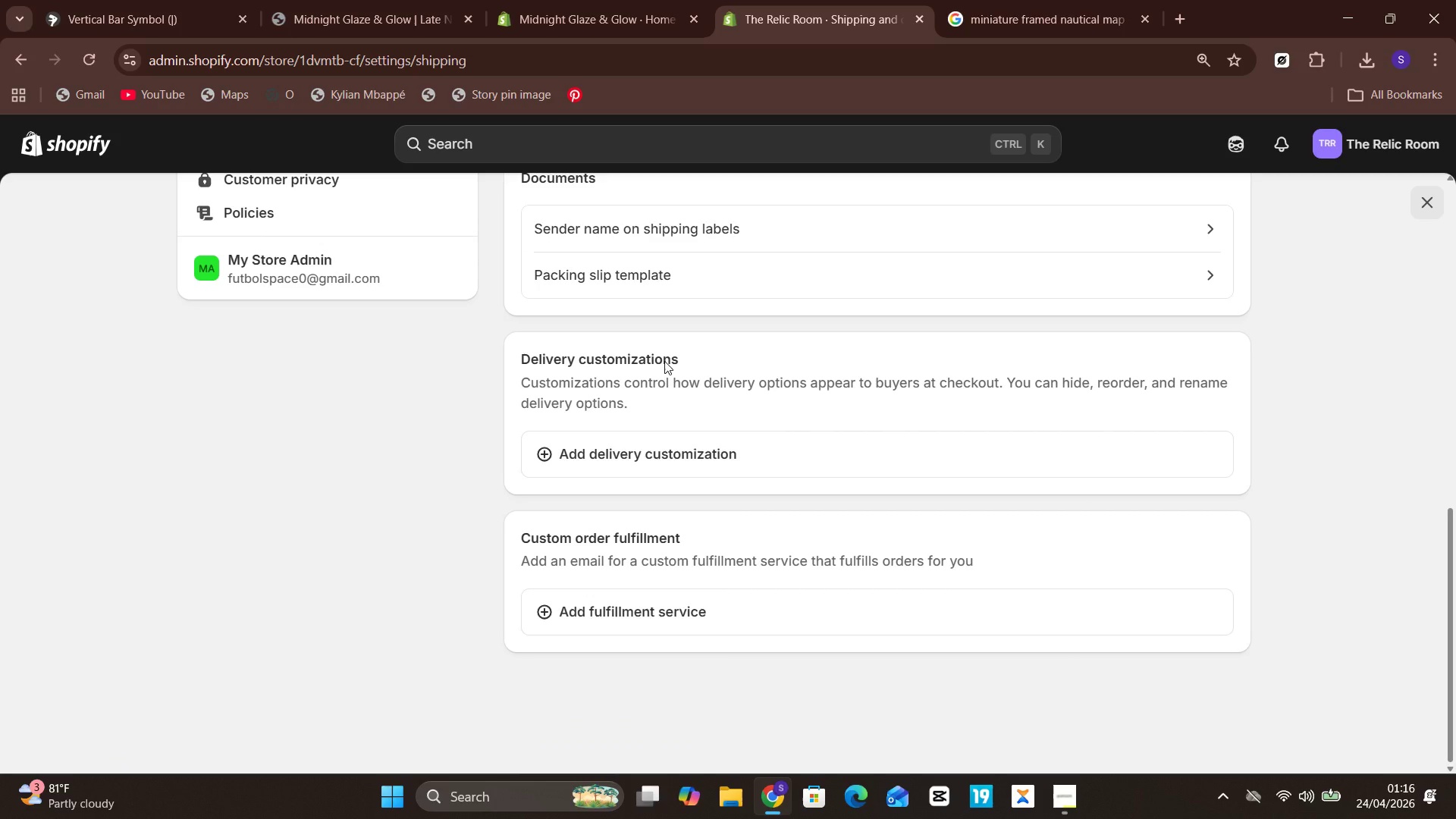 
wait(50.91)
 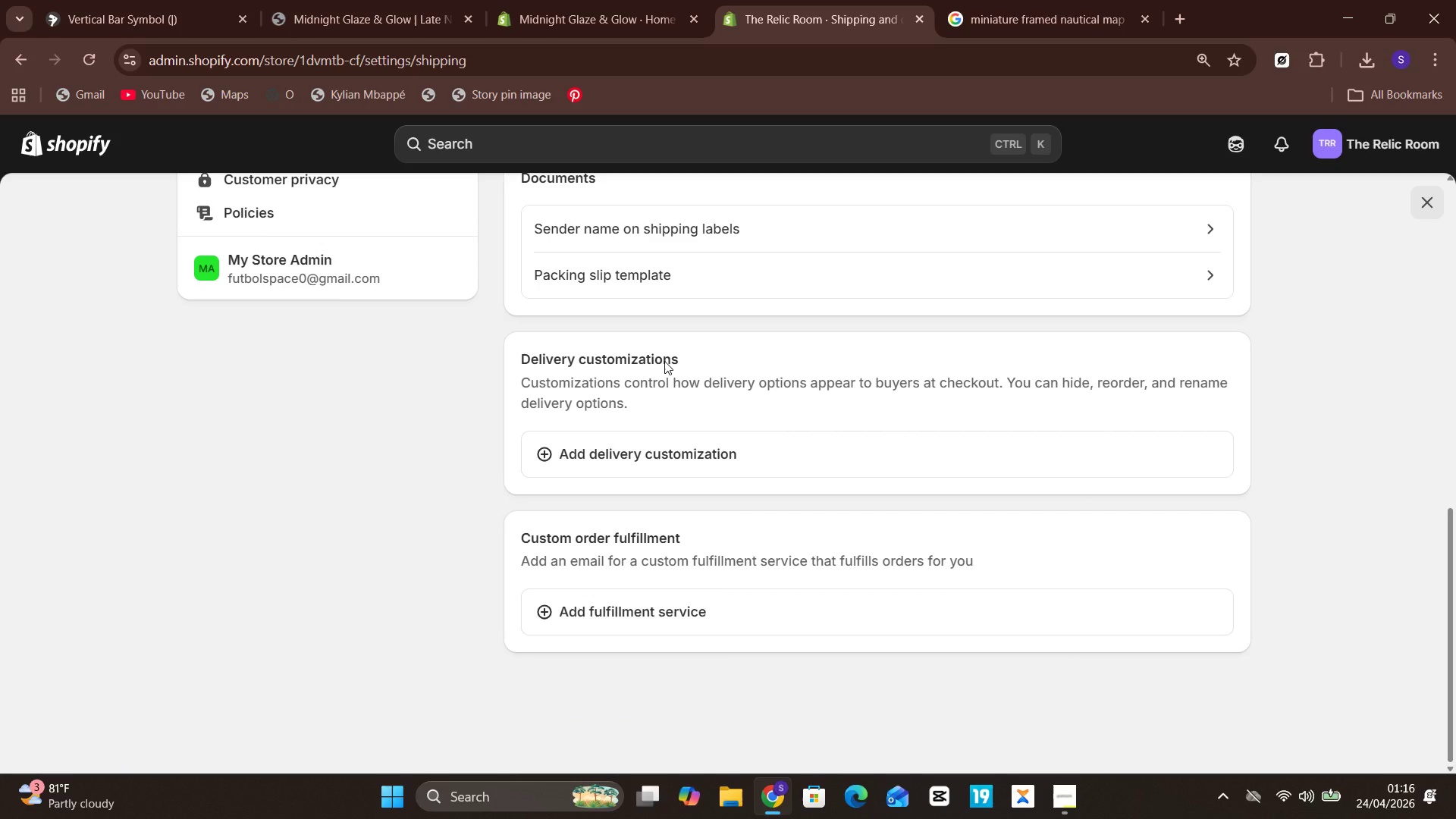 
double_click([664, 361])
 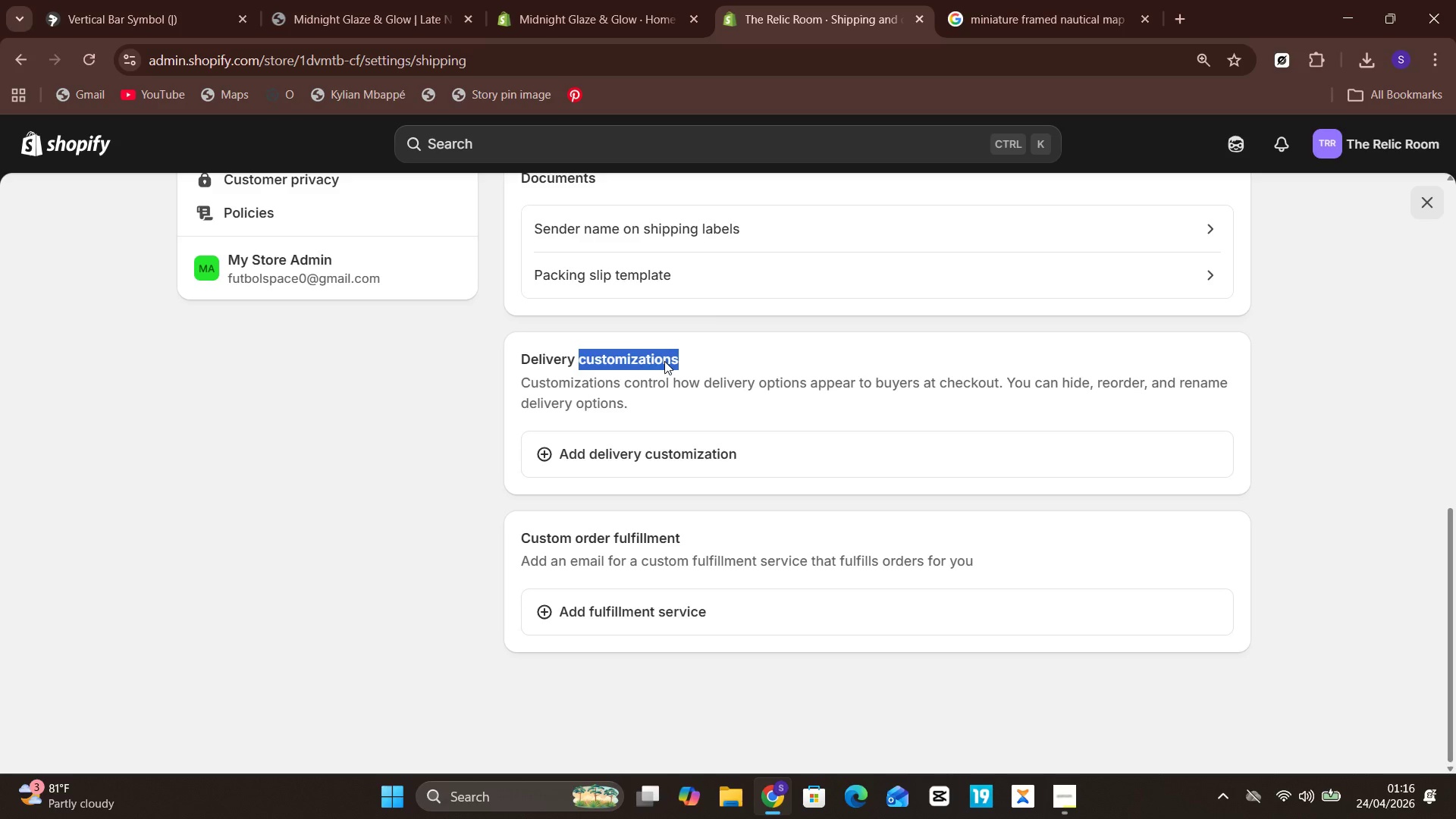 
wait(7.86)
 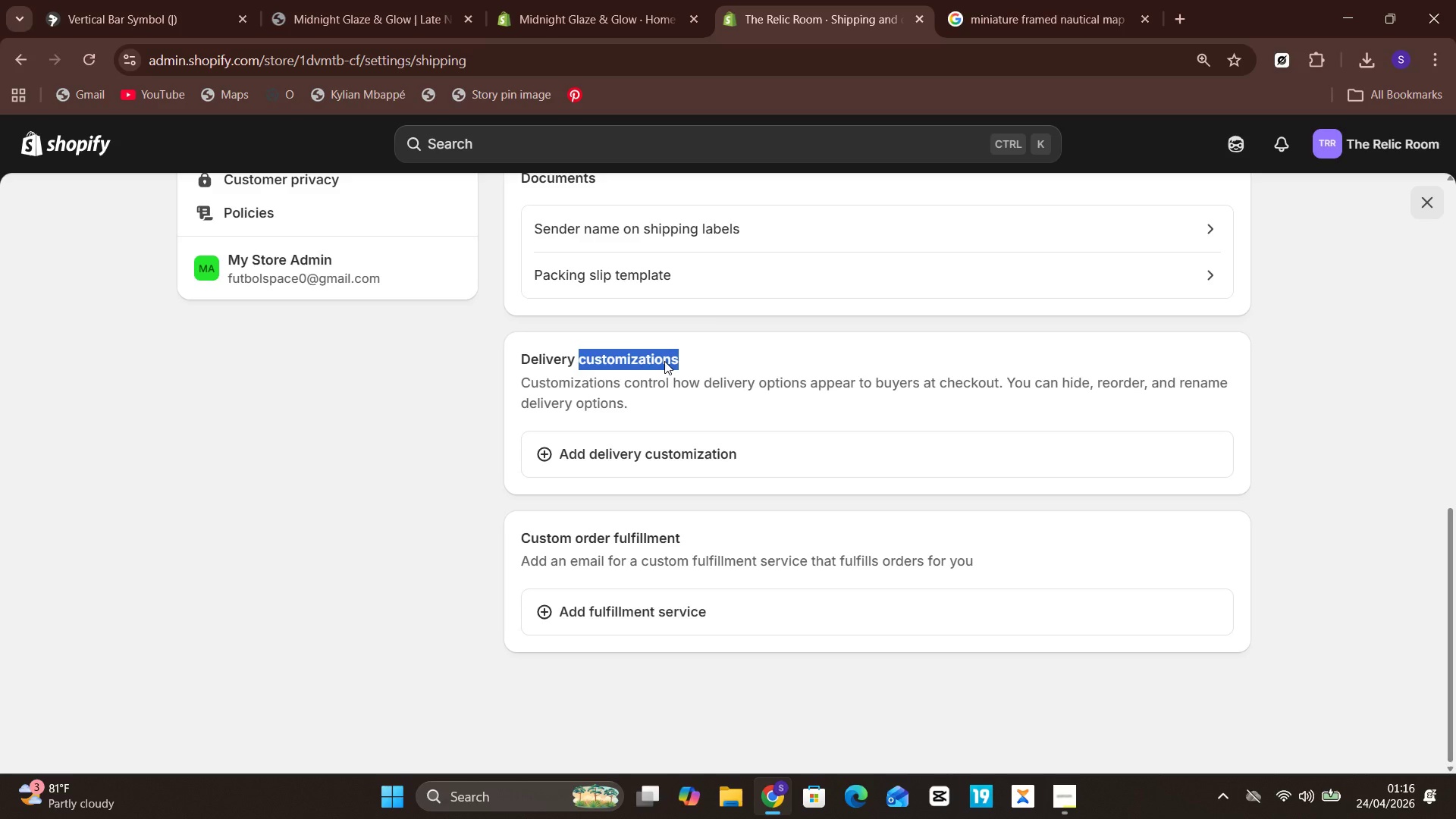 
left_click([769, 414])
 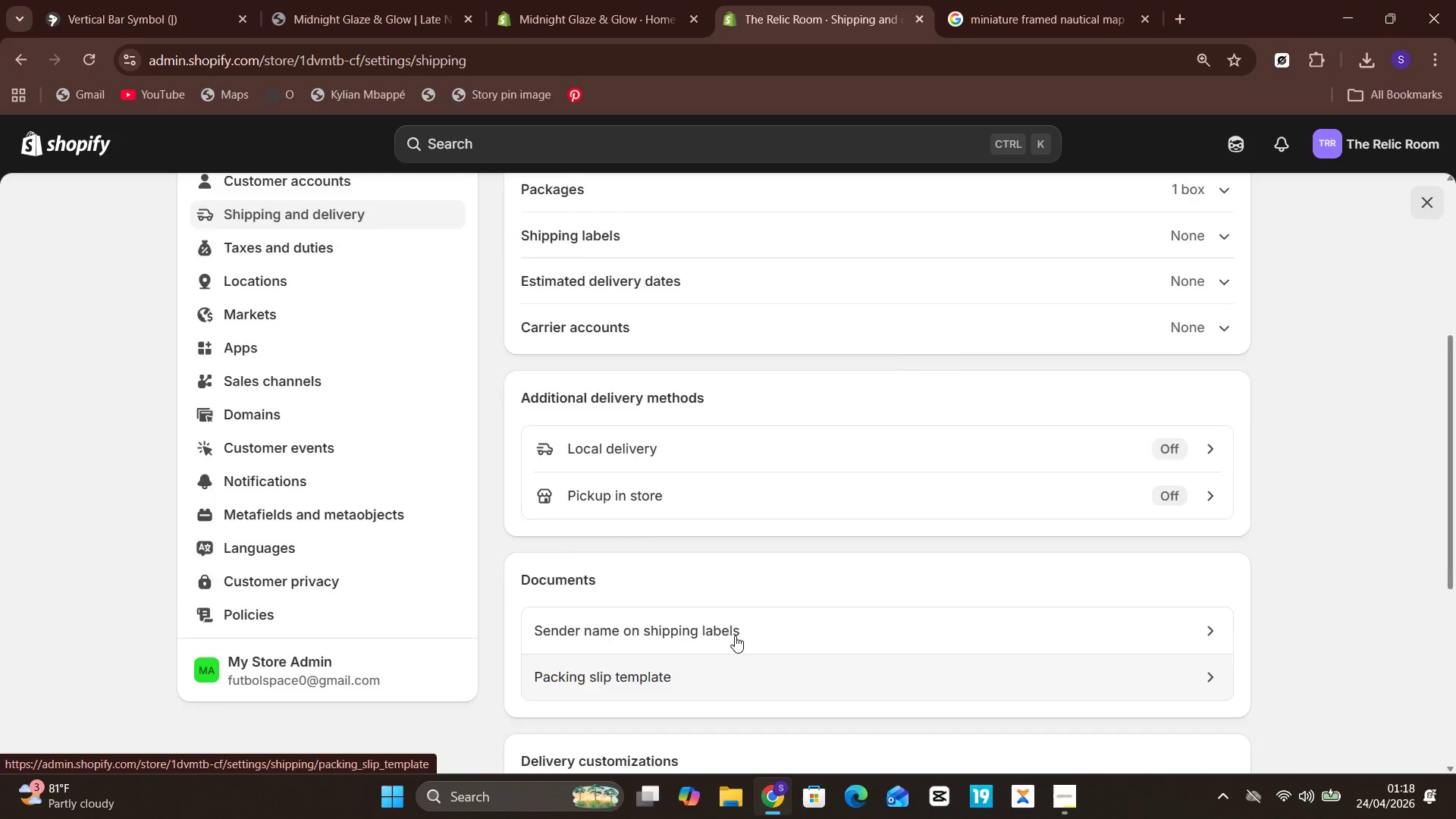 
wait(119.09)
 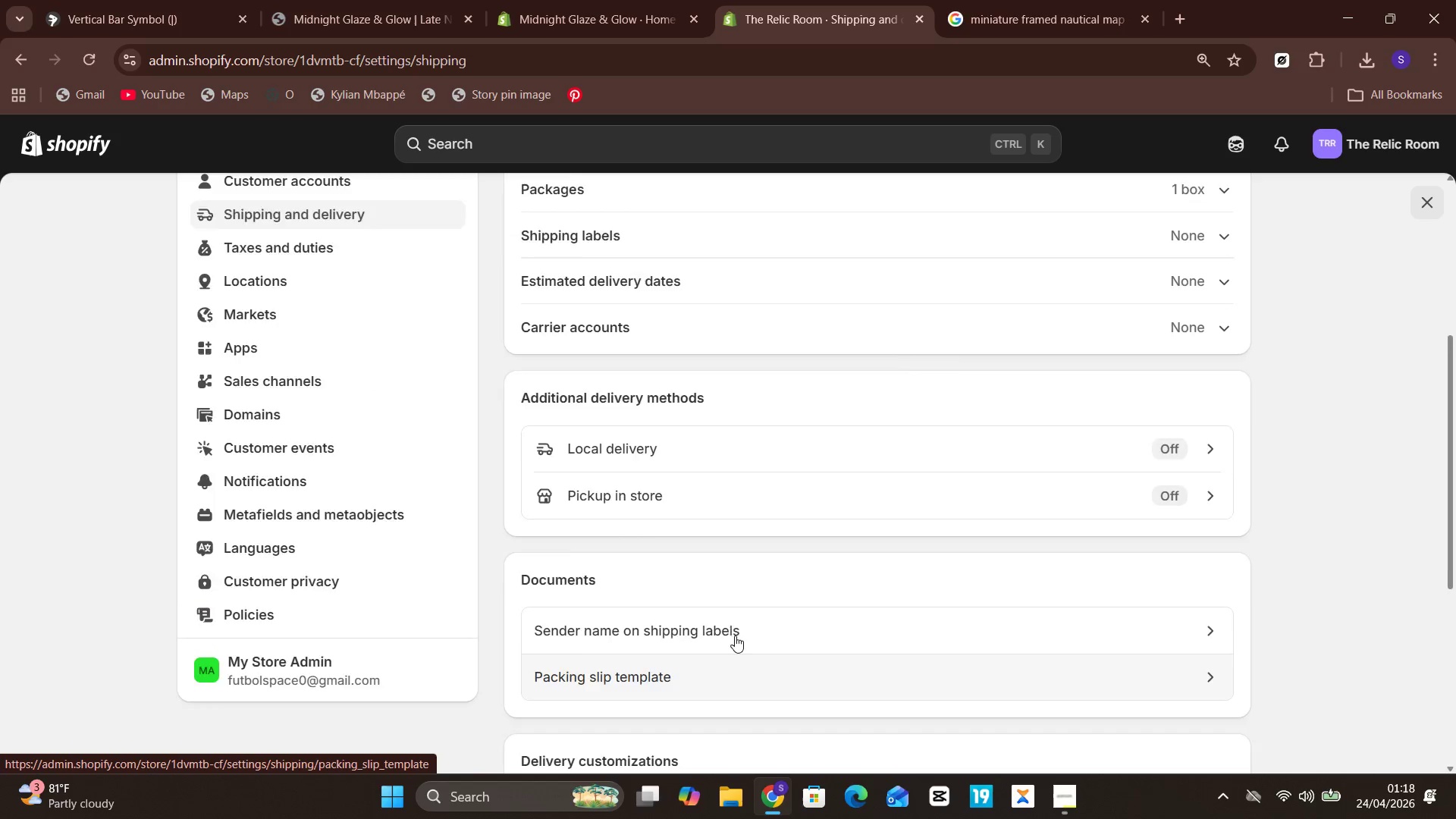 
left_click([592, 315])
 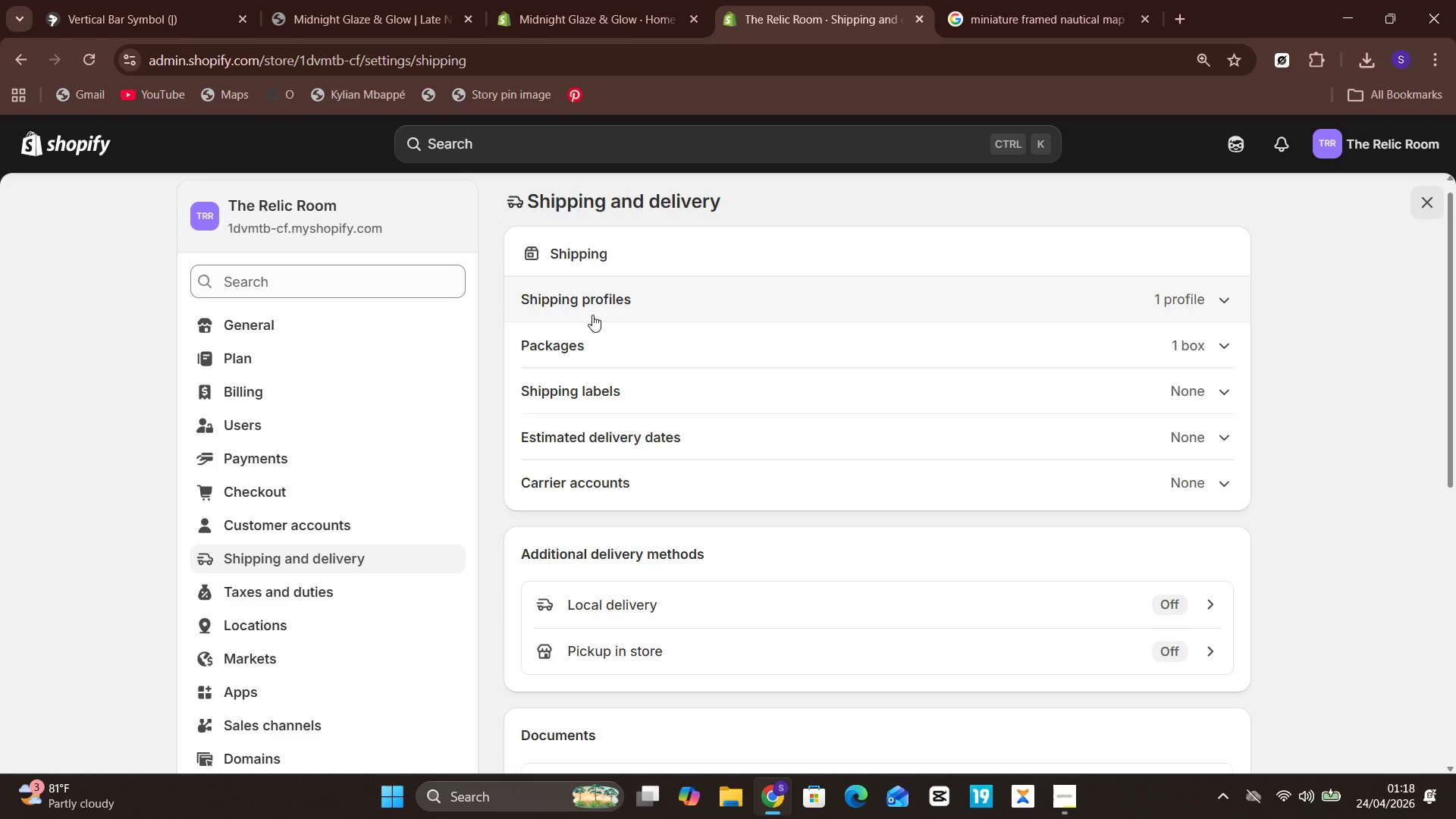 
left_click([592, 315])
 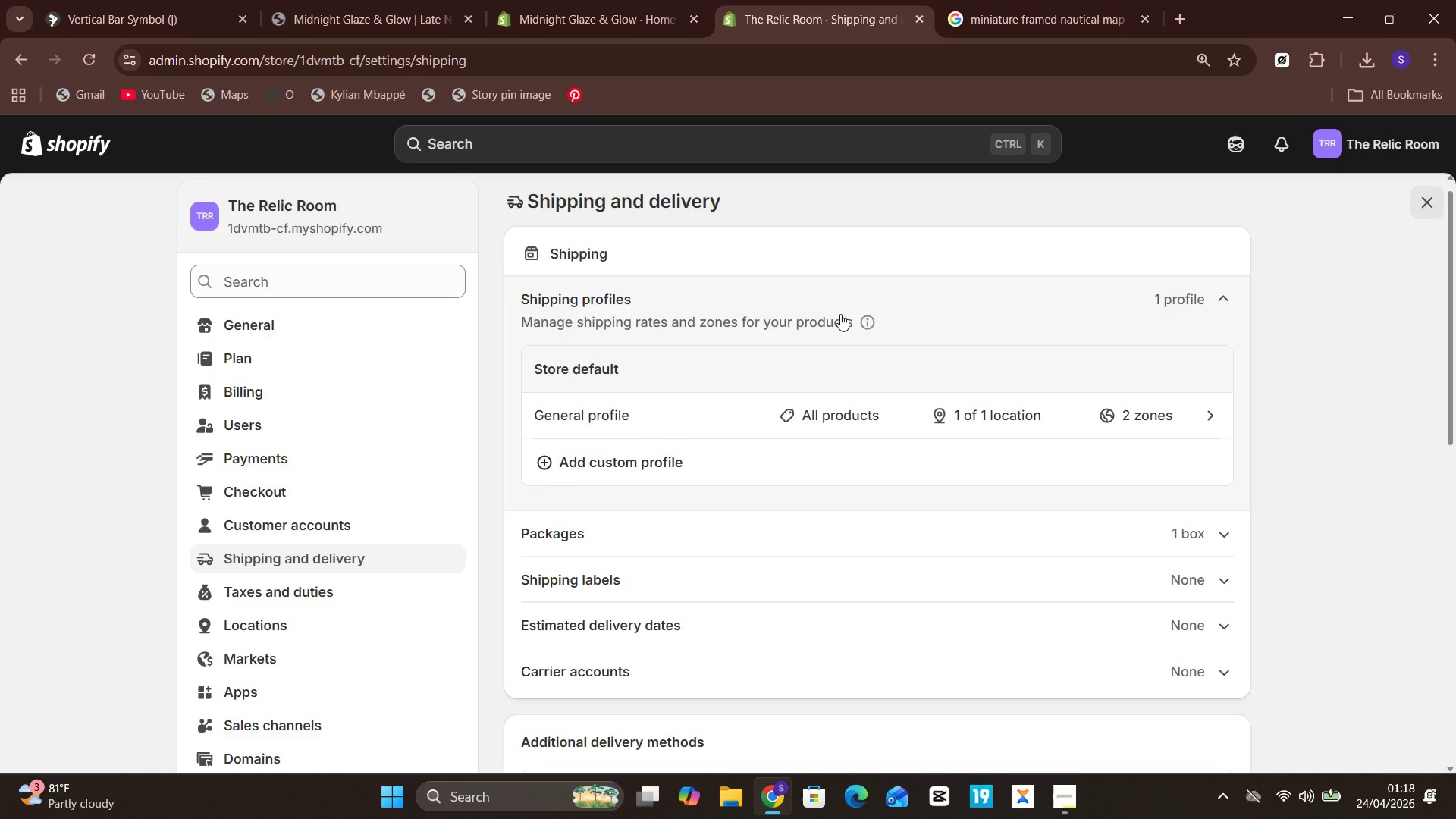 
mouse_move([852, 324])
 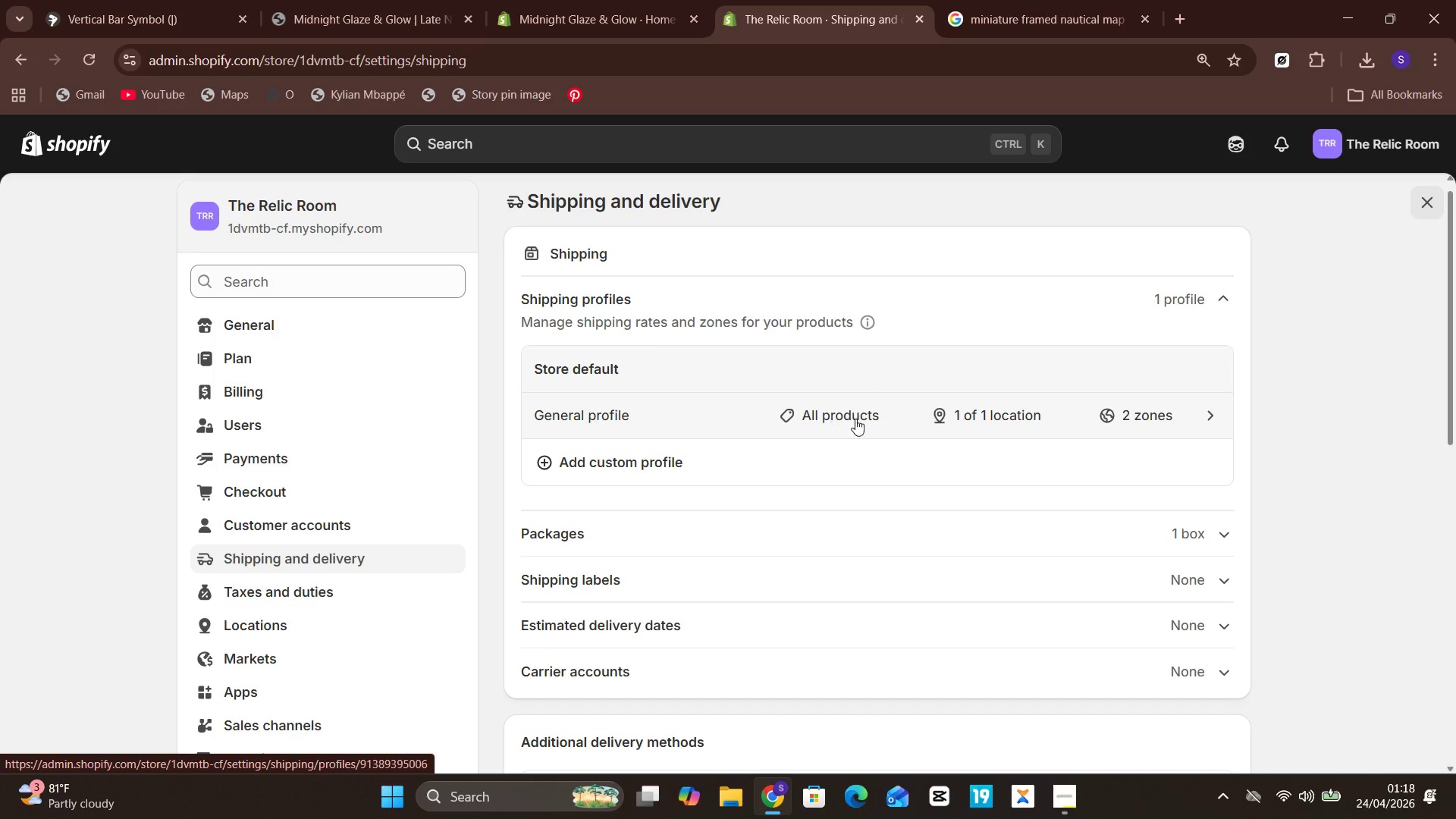 
left_click([860, 405])
 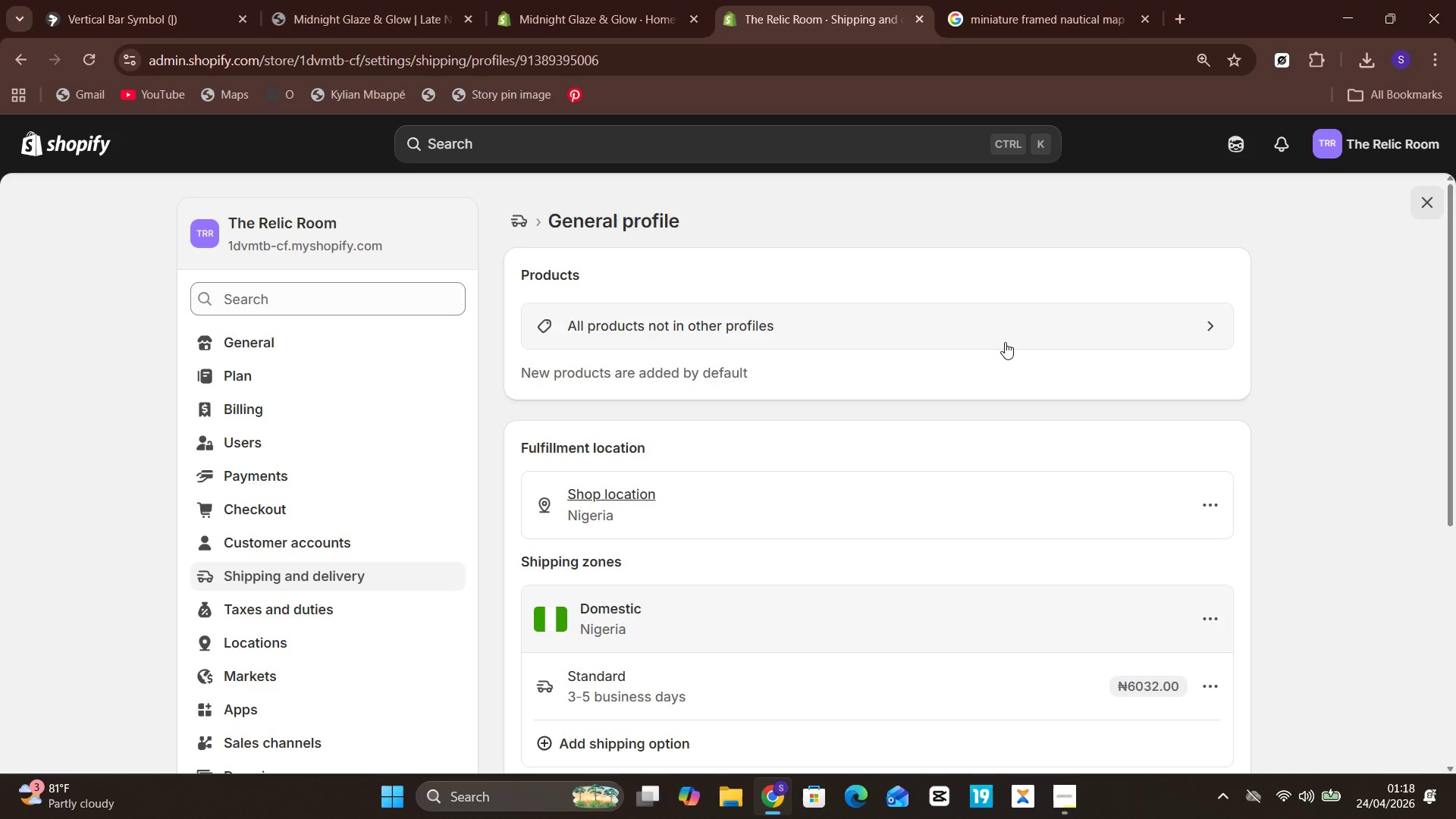 
left_click([1007, 328])
 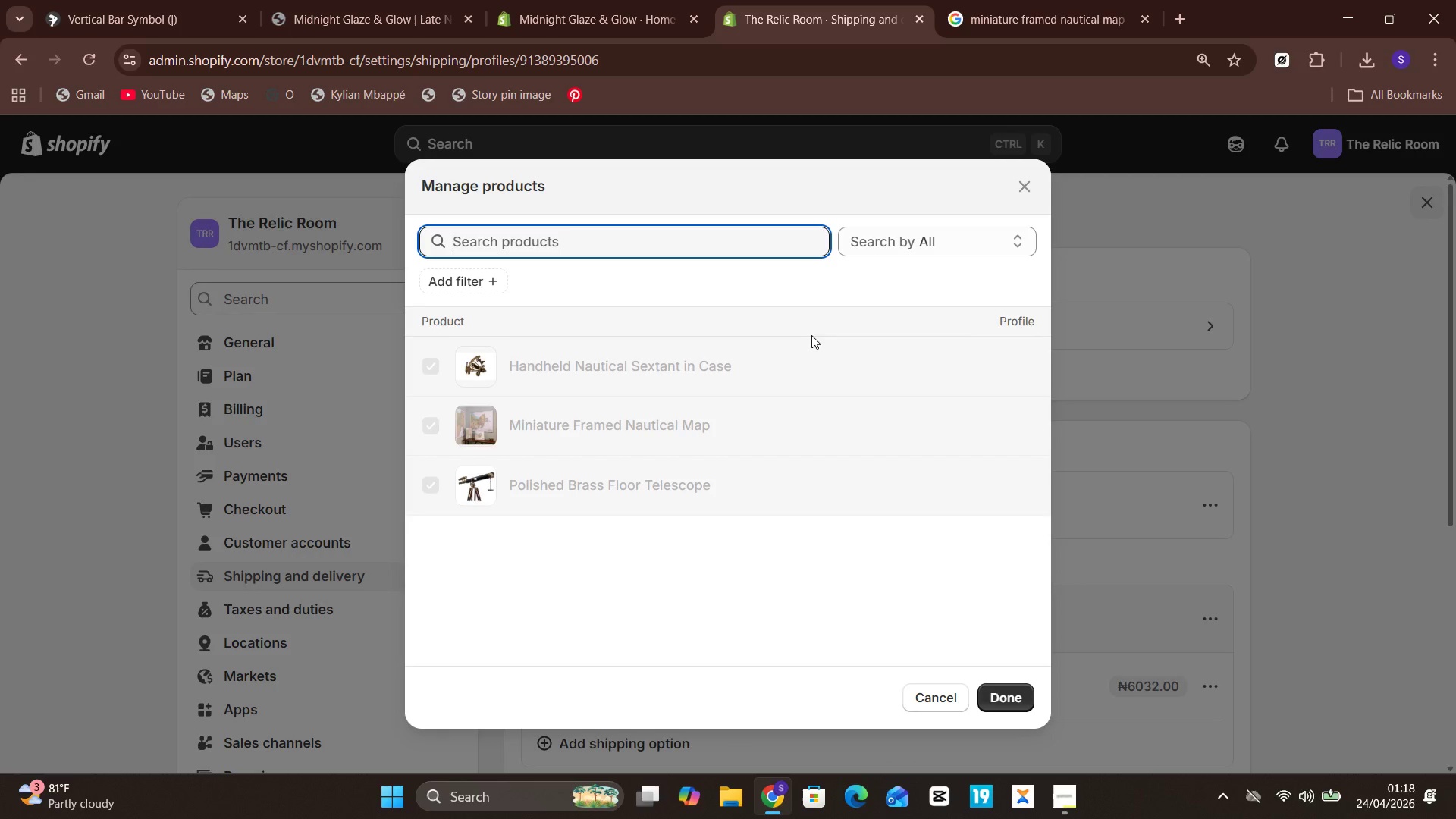 
left_click([696, 419])
 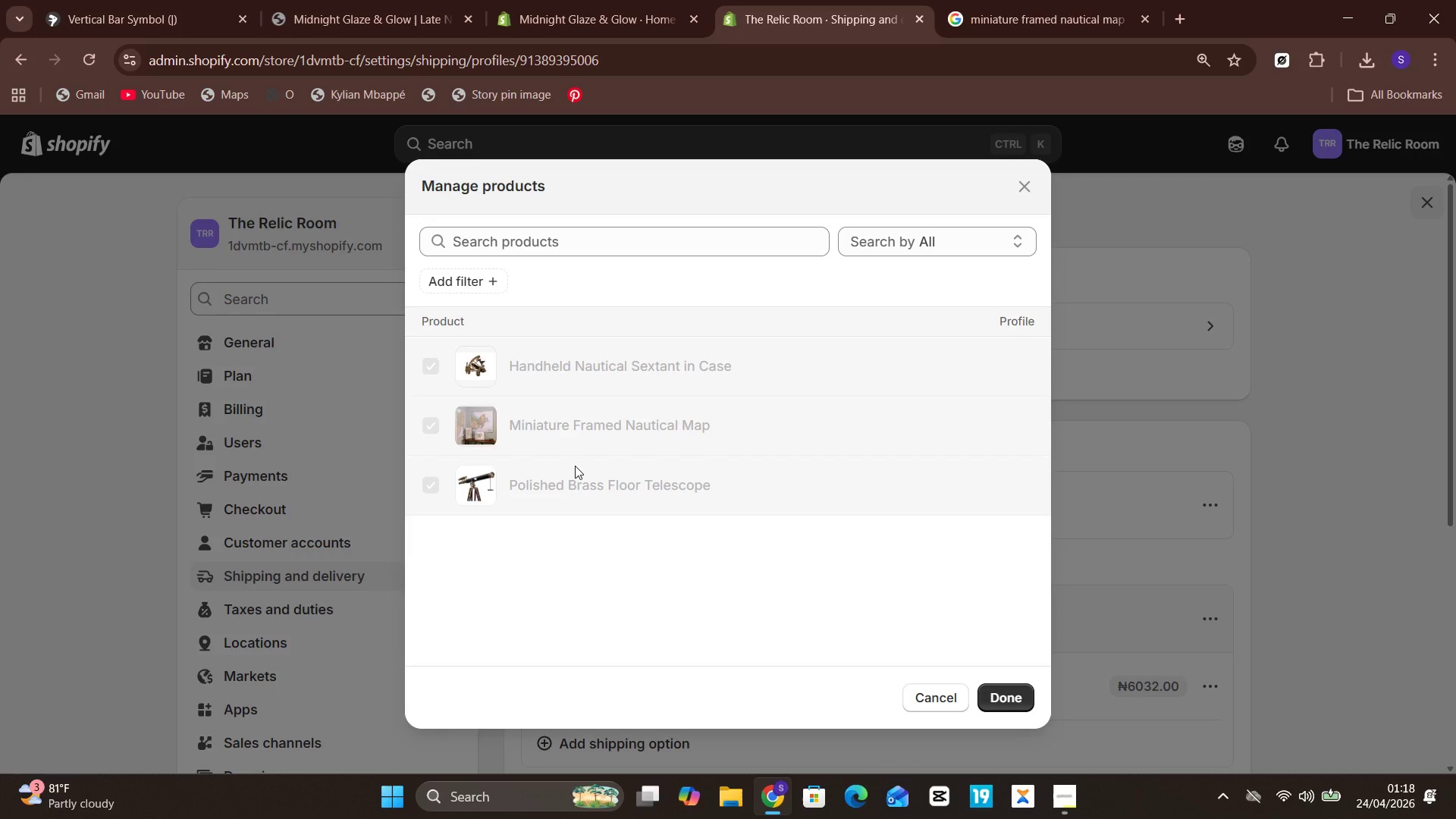 
double_click([575, 466])
 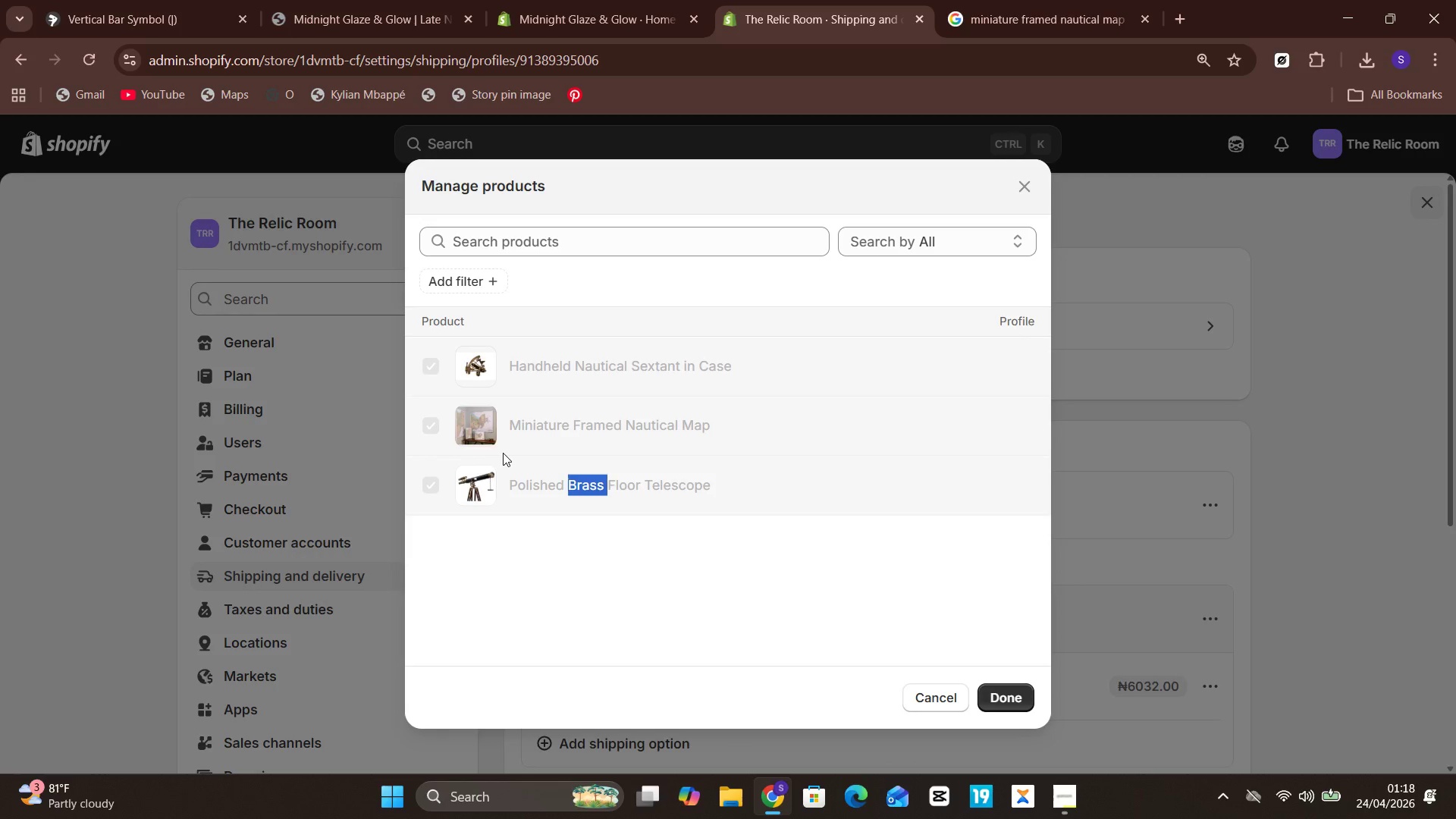 
left_click([503, 453])
 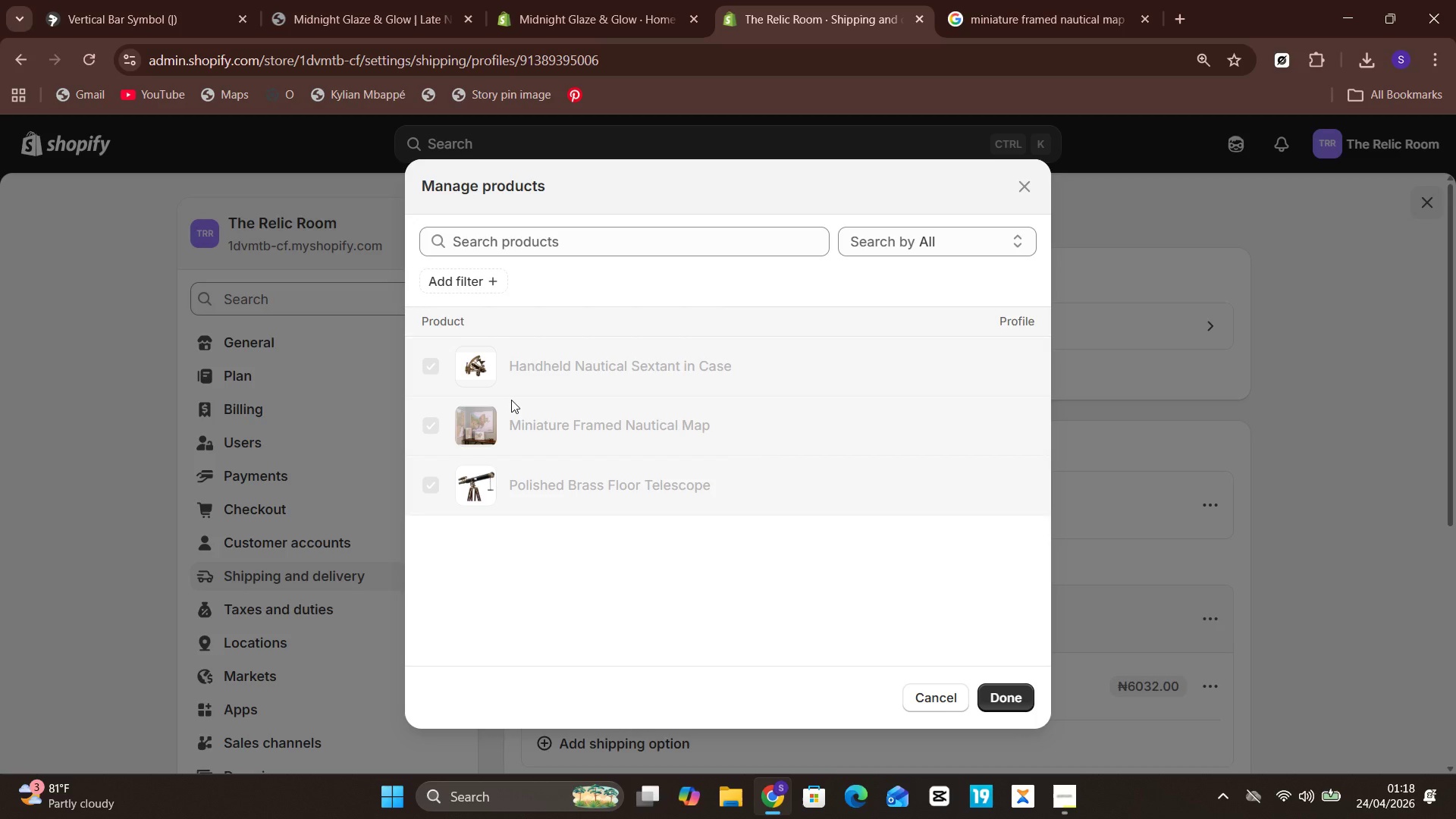 
left_click([511, 400])
 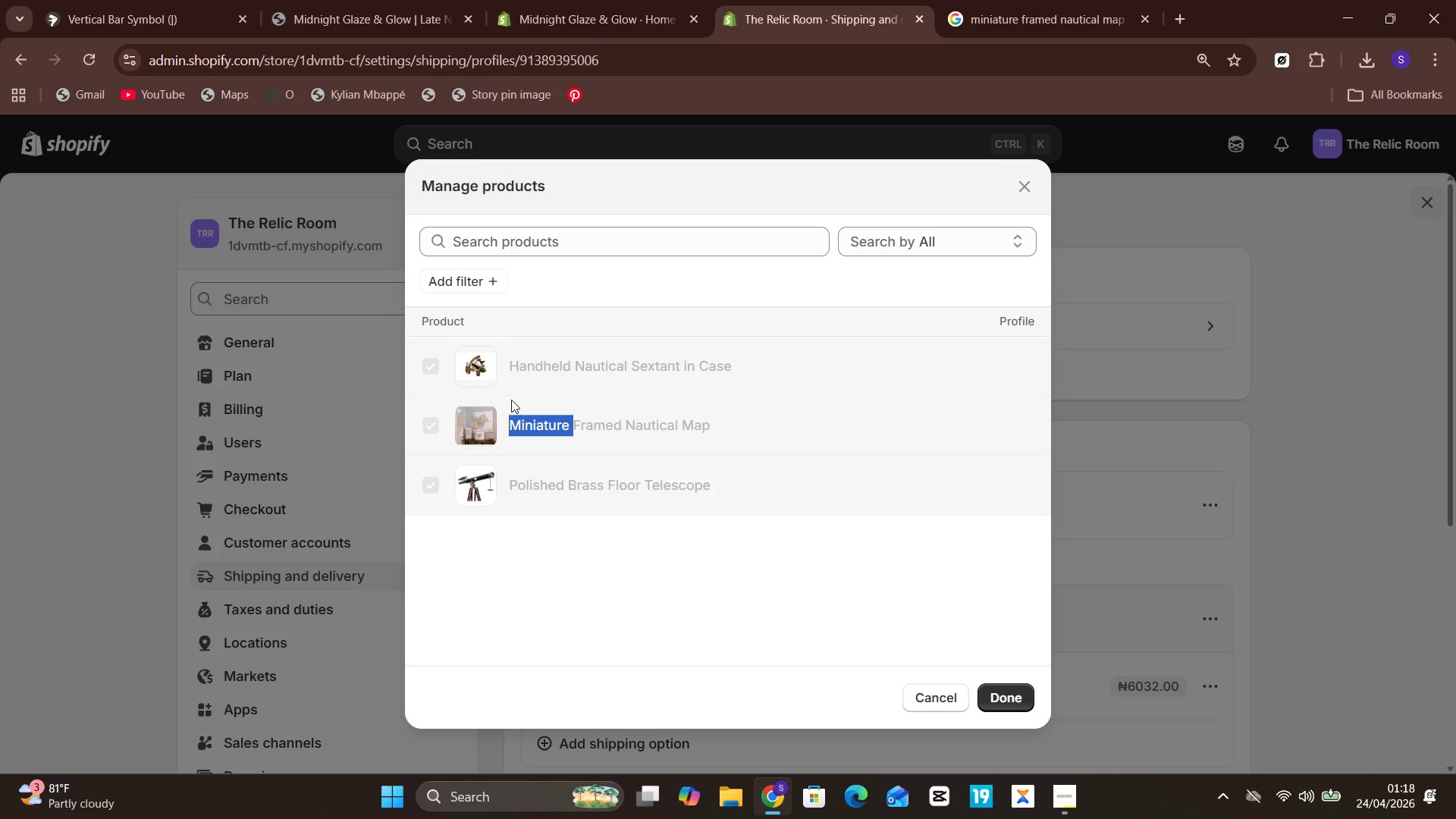 
left_click_drag(start_coordinate=[511, 400], to_coordinate=[456, 341])
 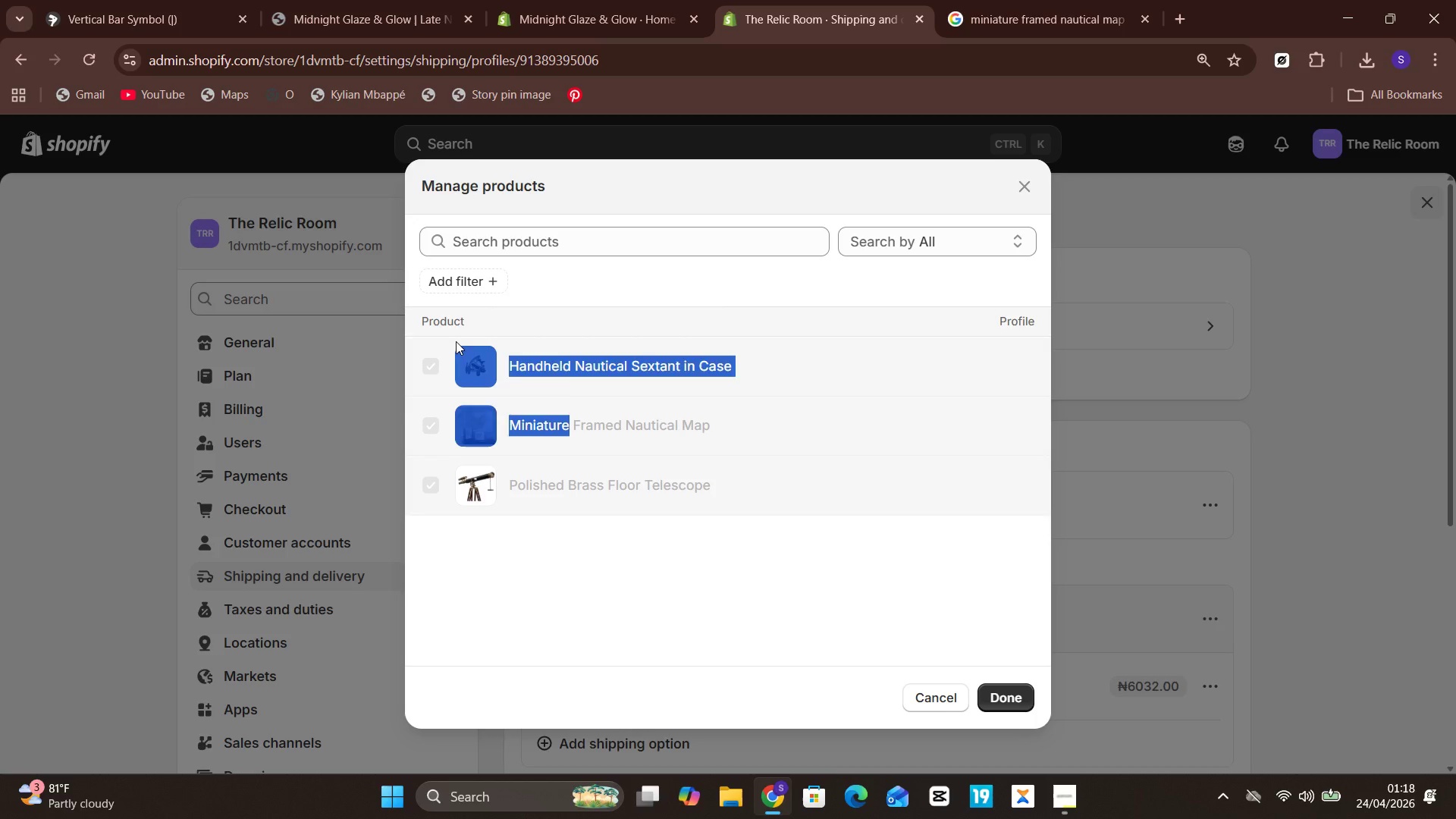 
left_click([456, 341])
 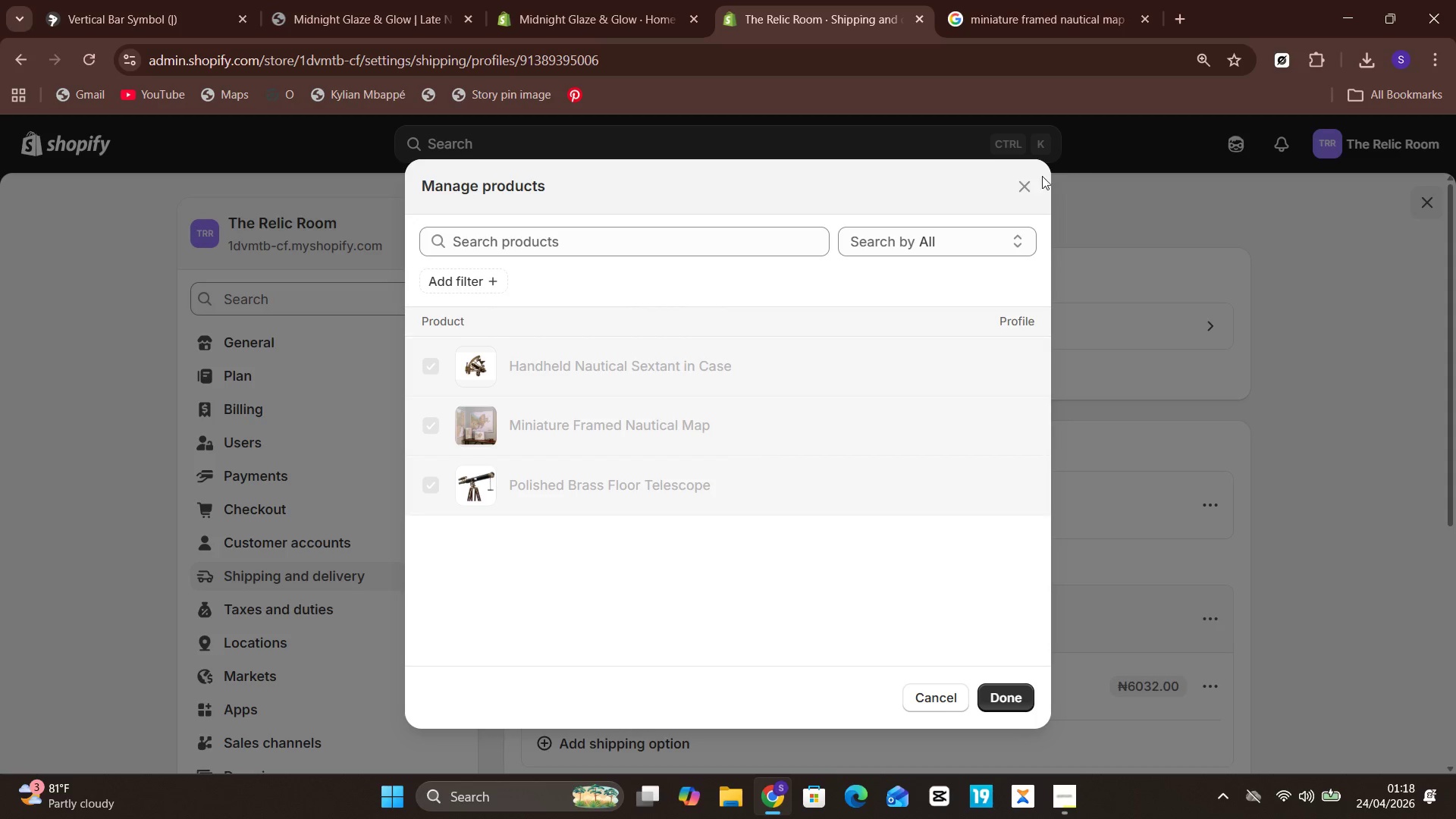 
left_click([1026, 185])
 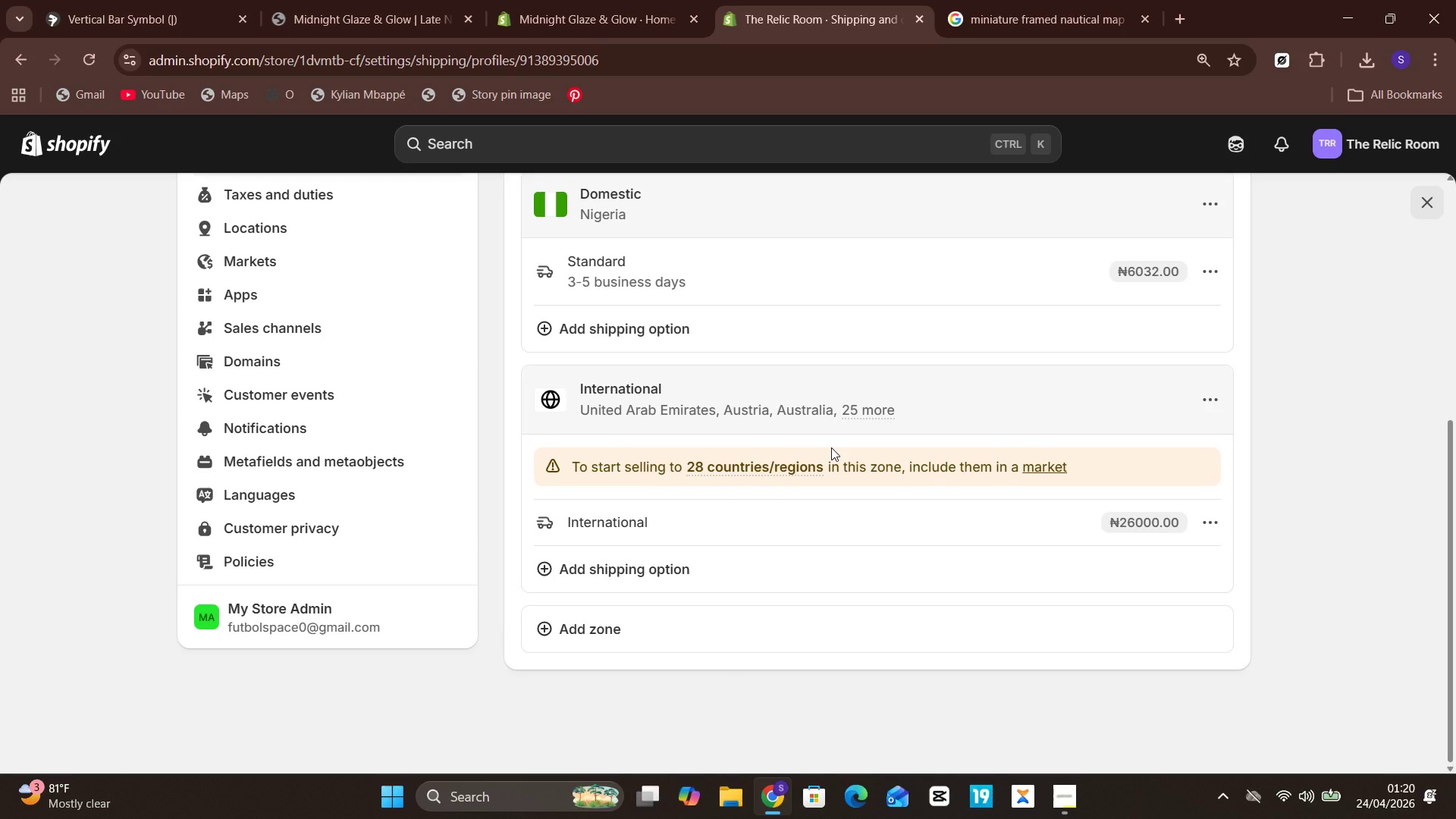 
wait(87.03)
 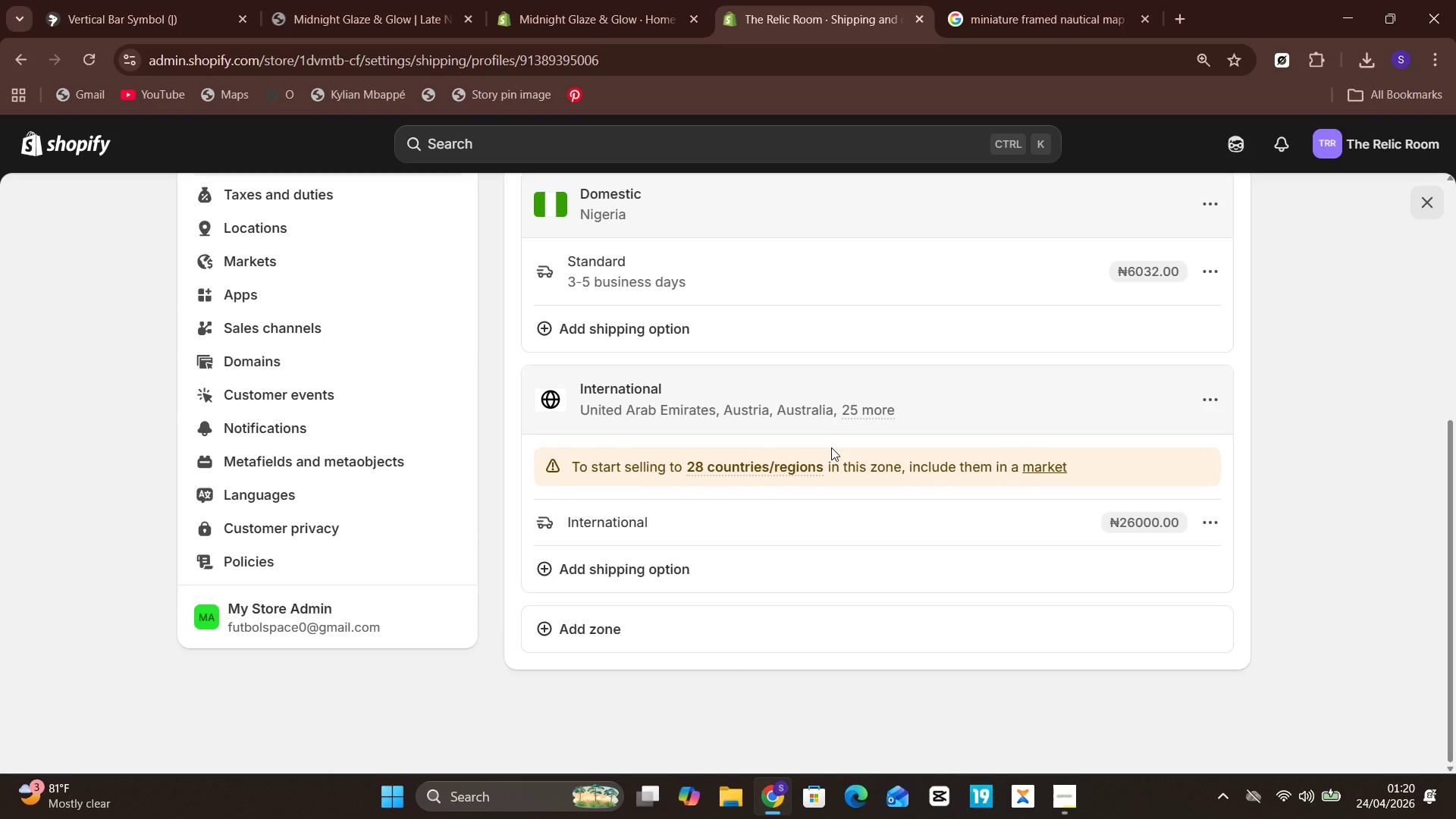 
left_click([509, 225])
 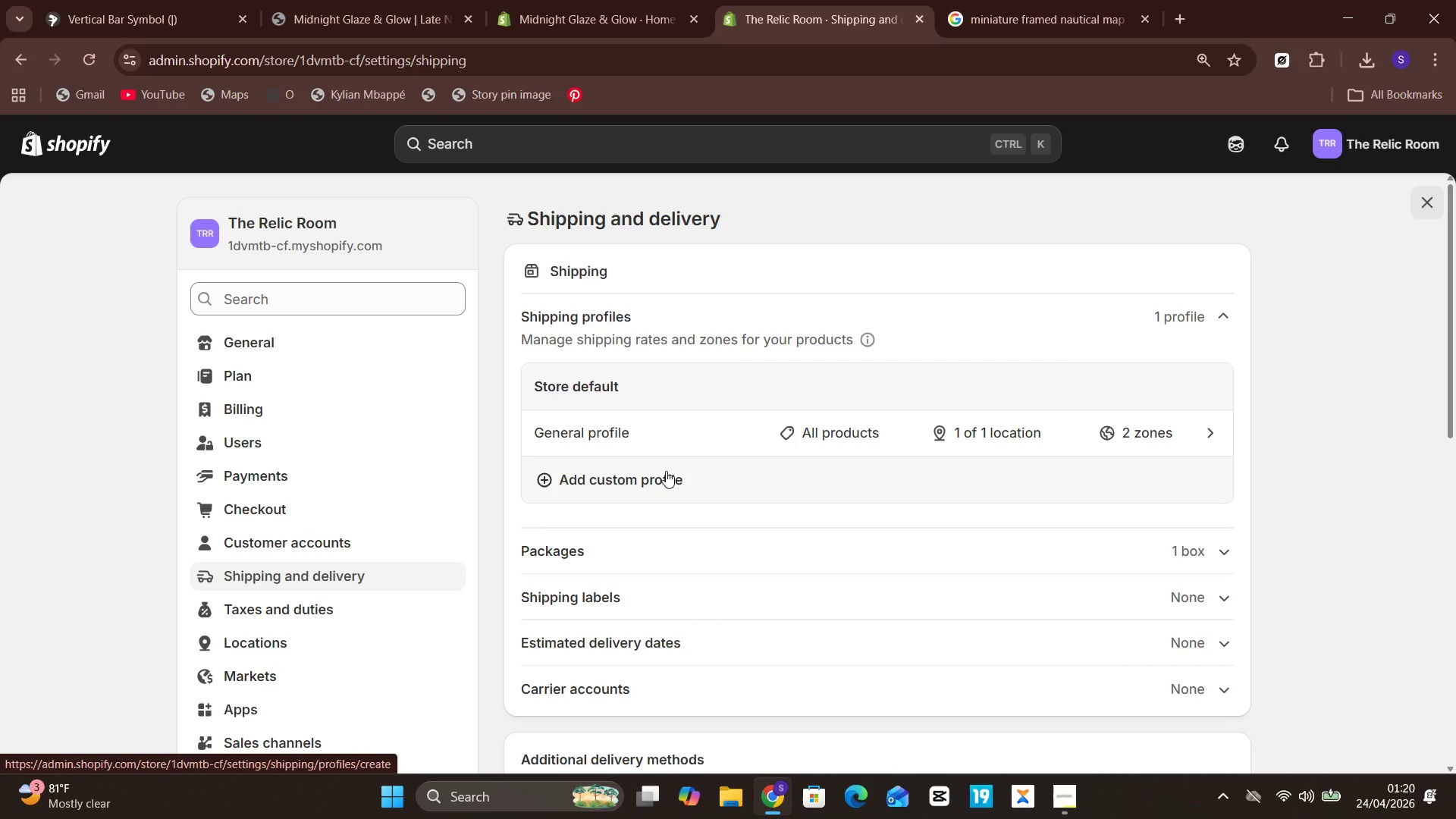 
left_click([666, 471])
 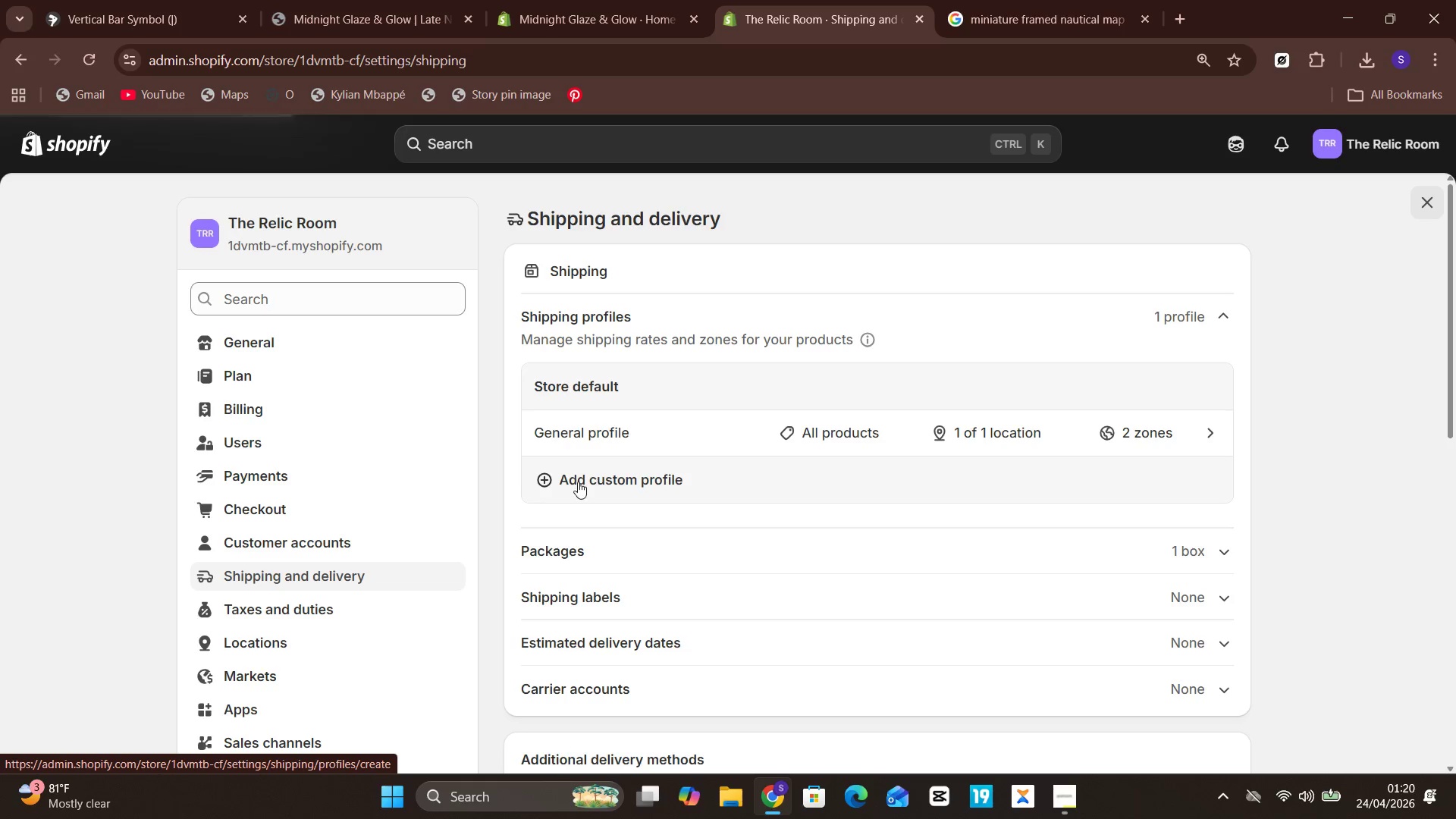 
left_click([578, 482])
 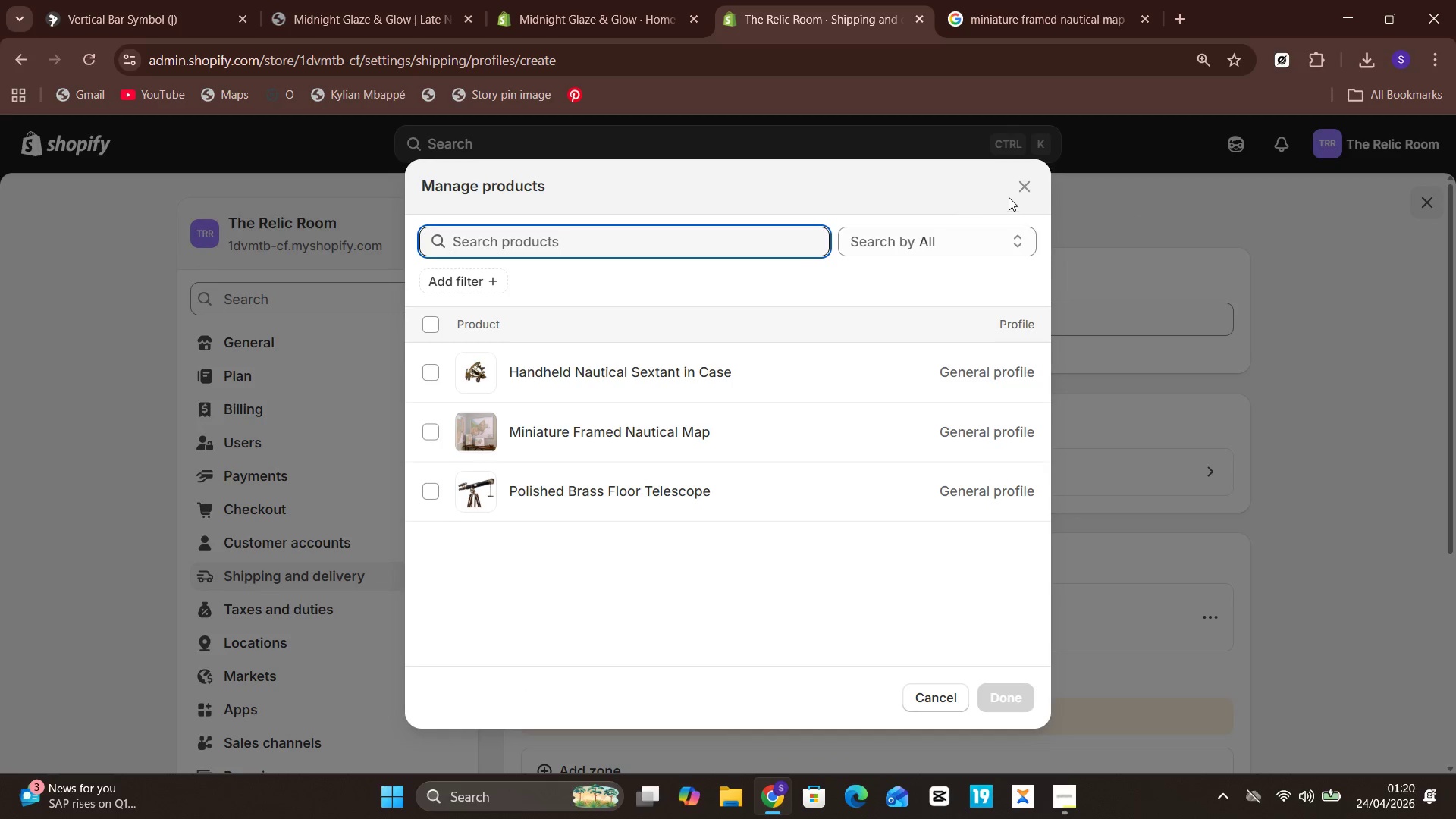 
left_click([1021, 193])
 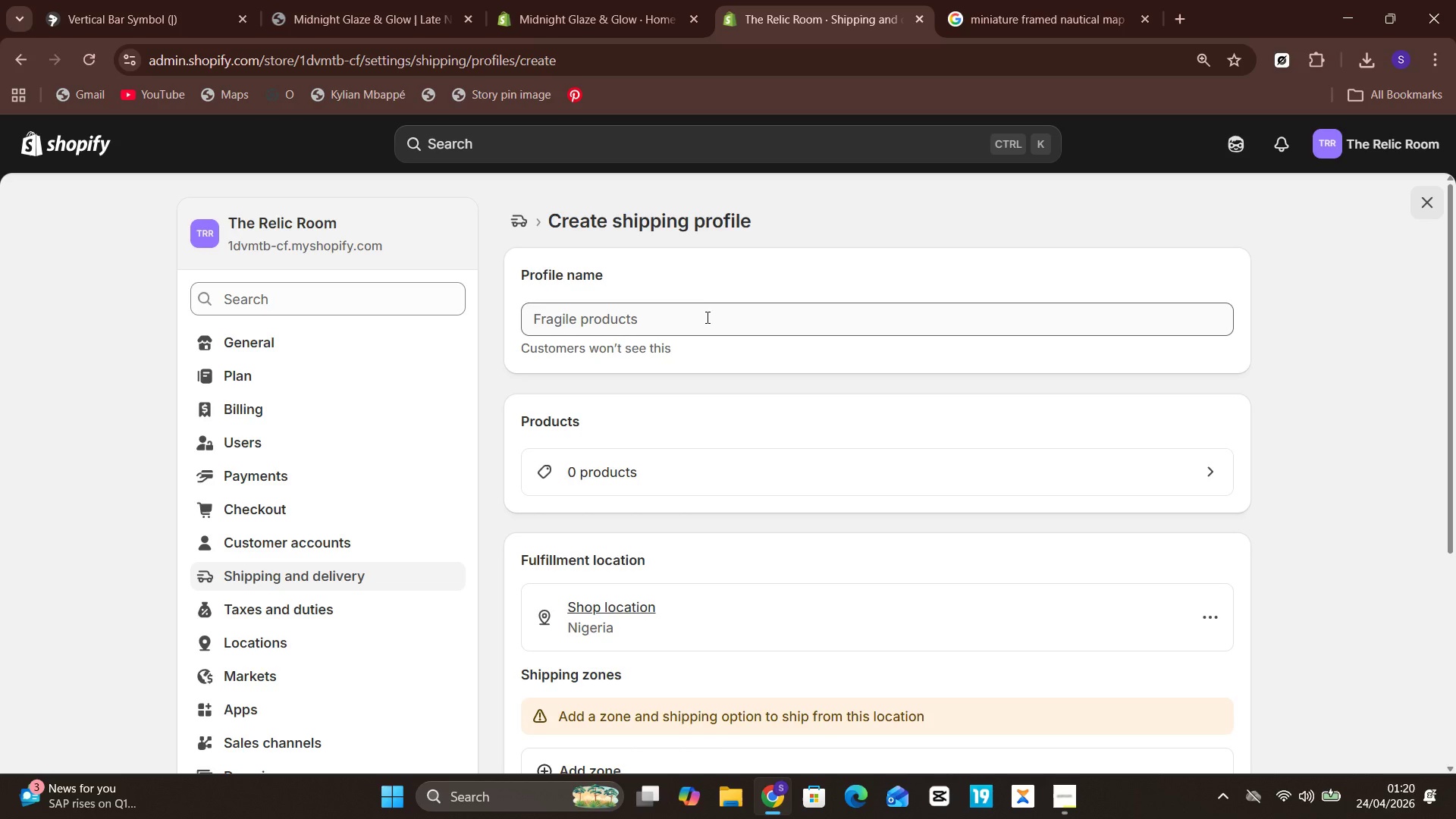 
left_click([705, 318])
 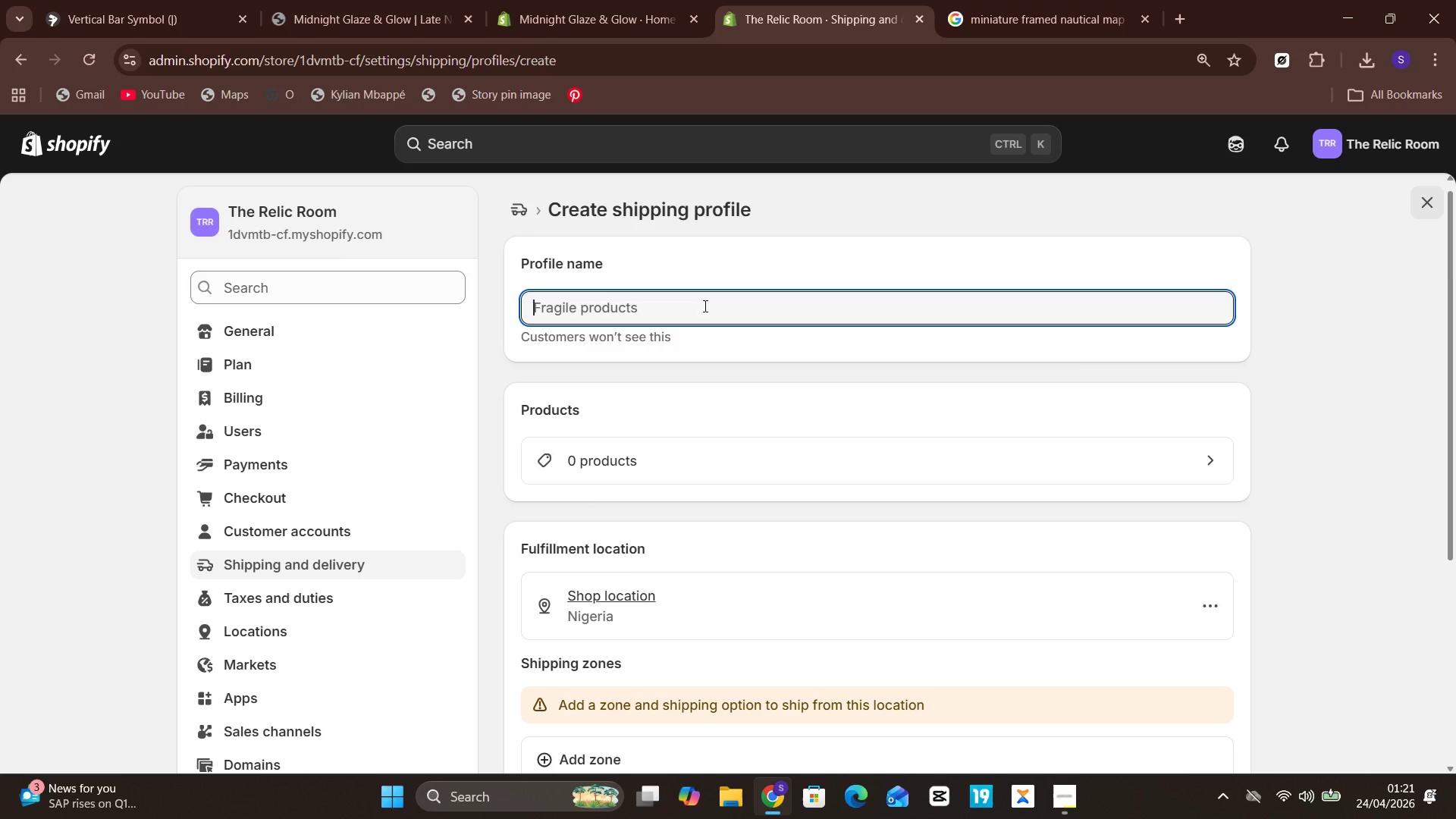 
wait(43.41)
 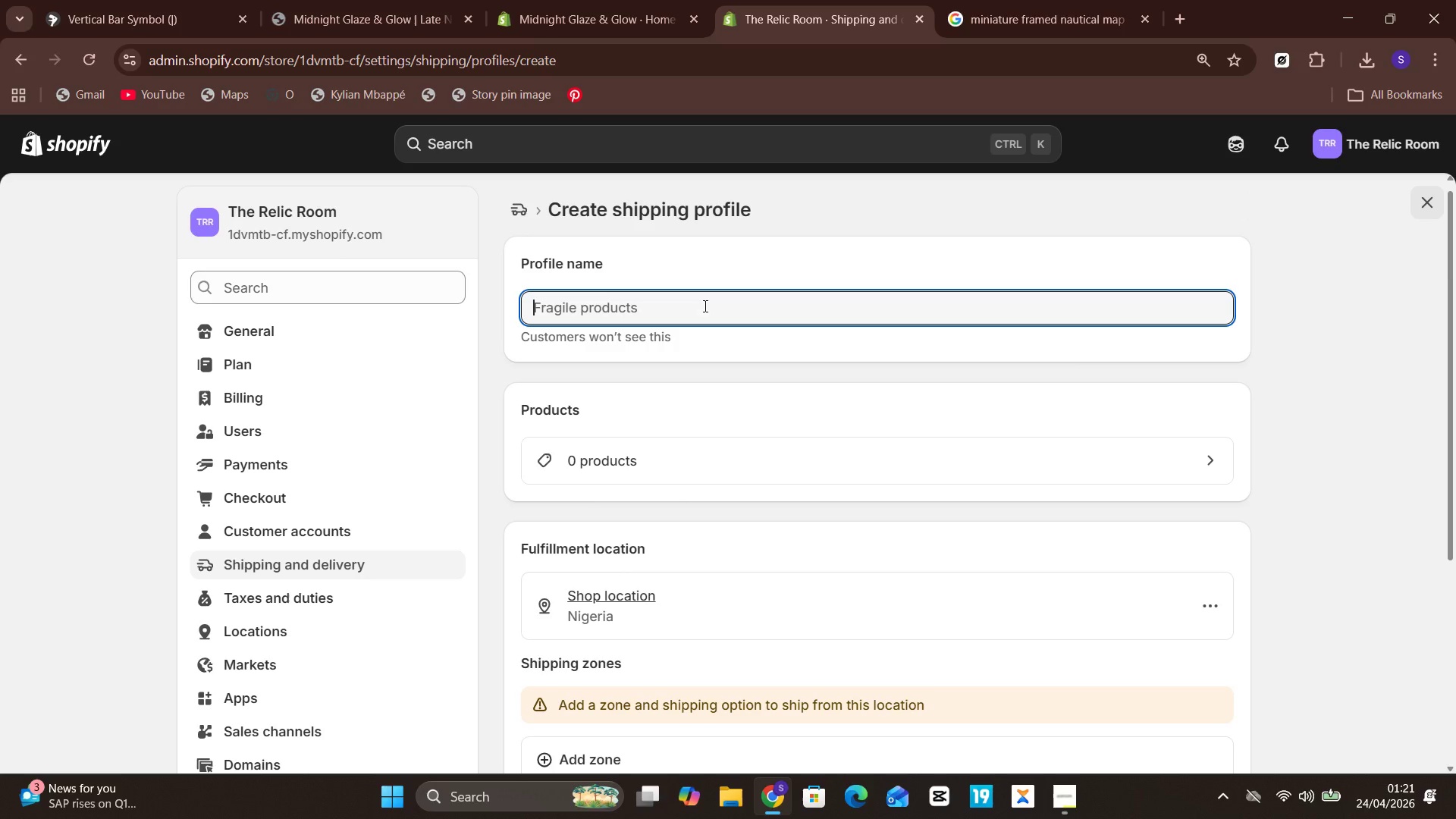 
left_click([673, 452])
 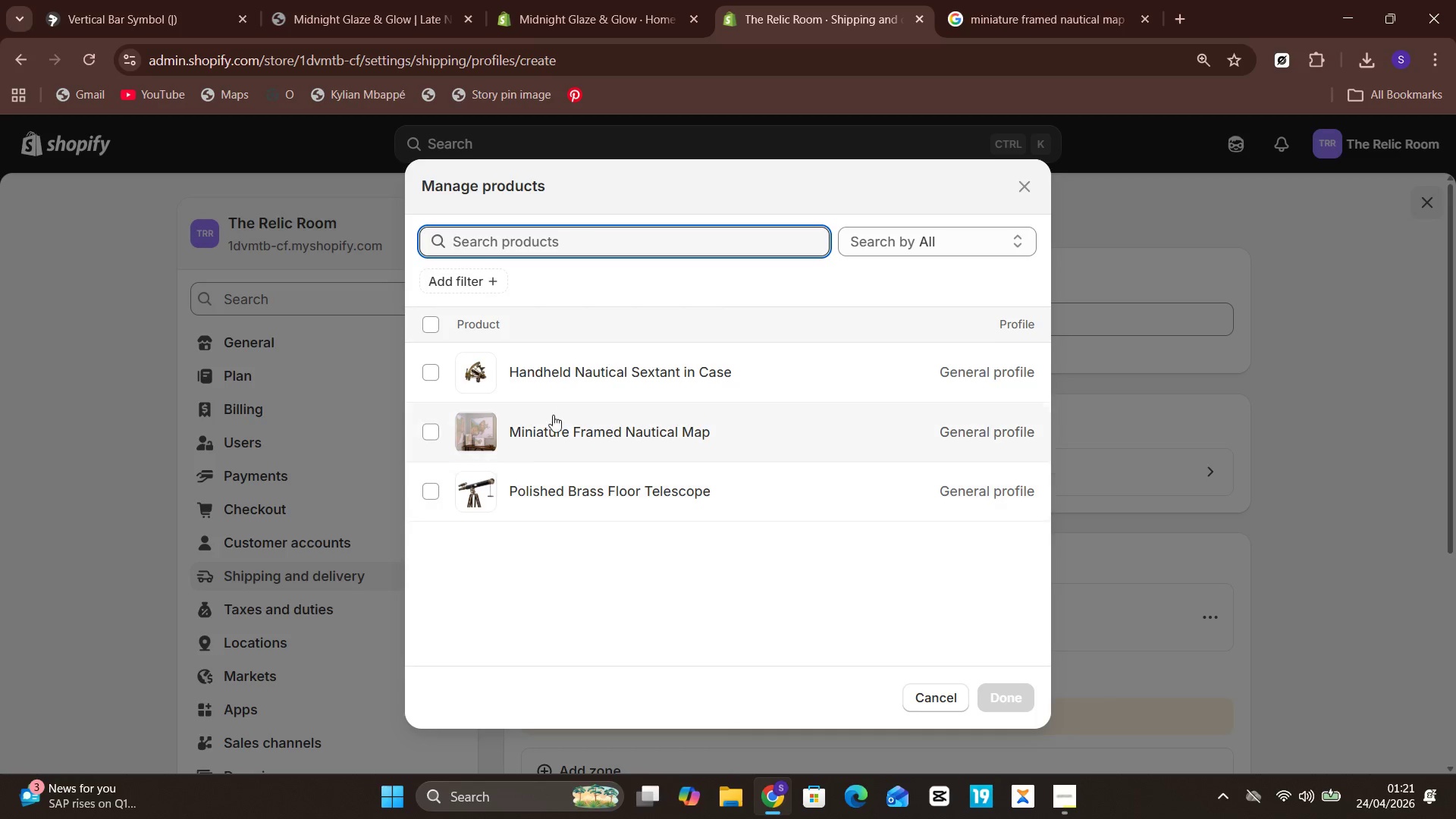 
wait(6.84)
 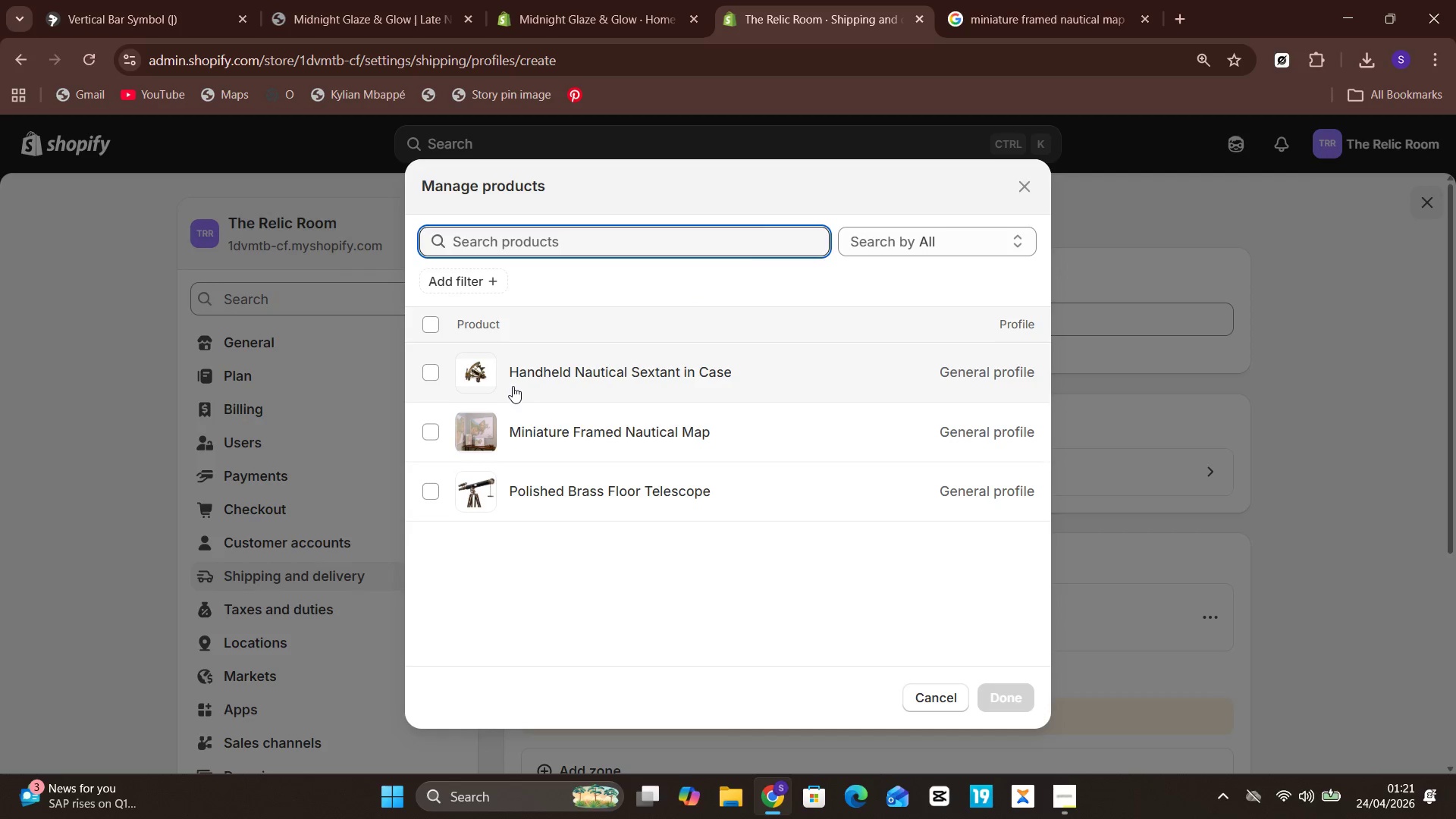 
left_click([937, 689])
 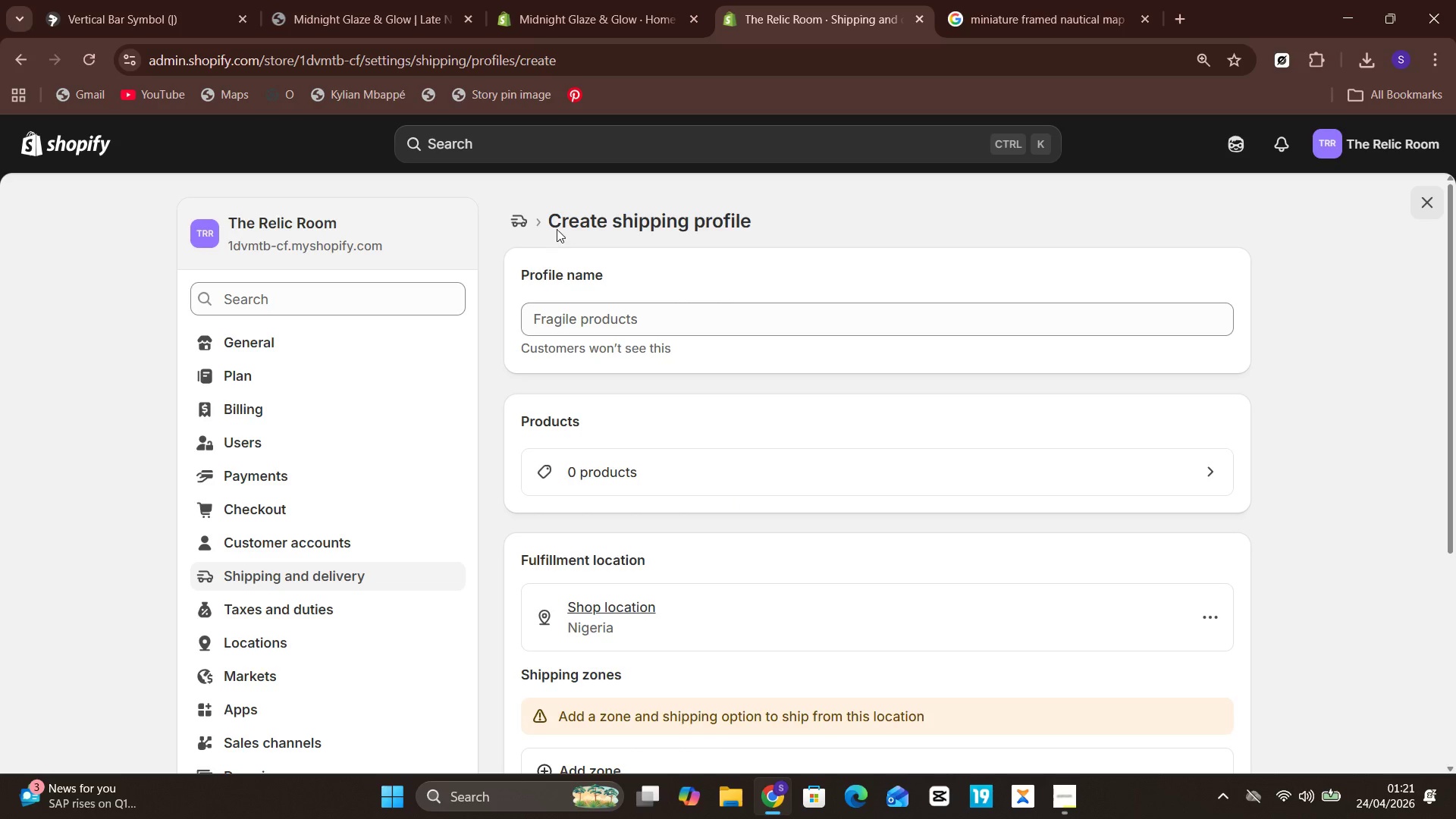 
left_click([532, 219])
 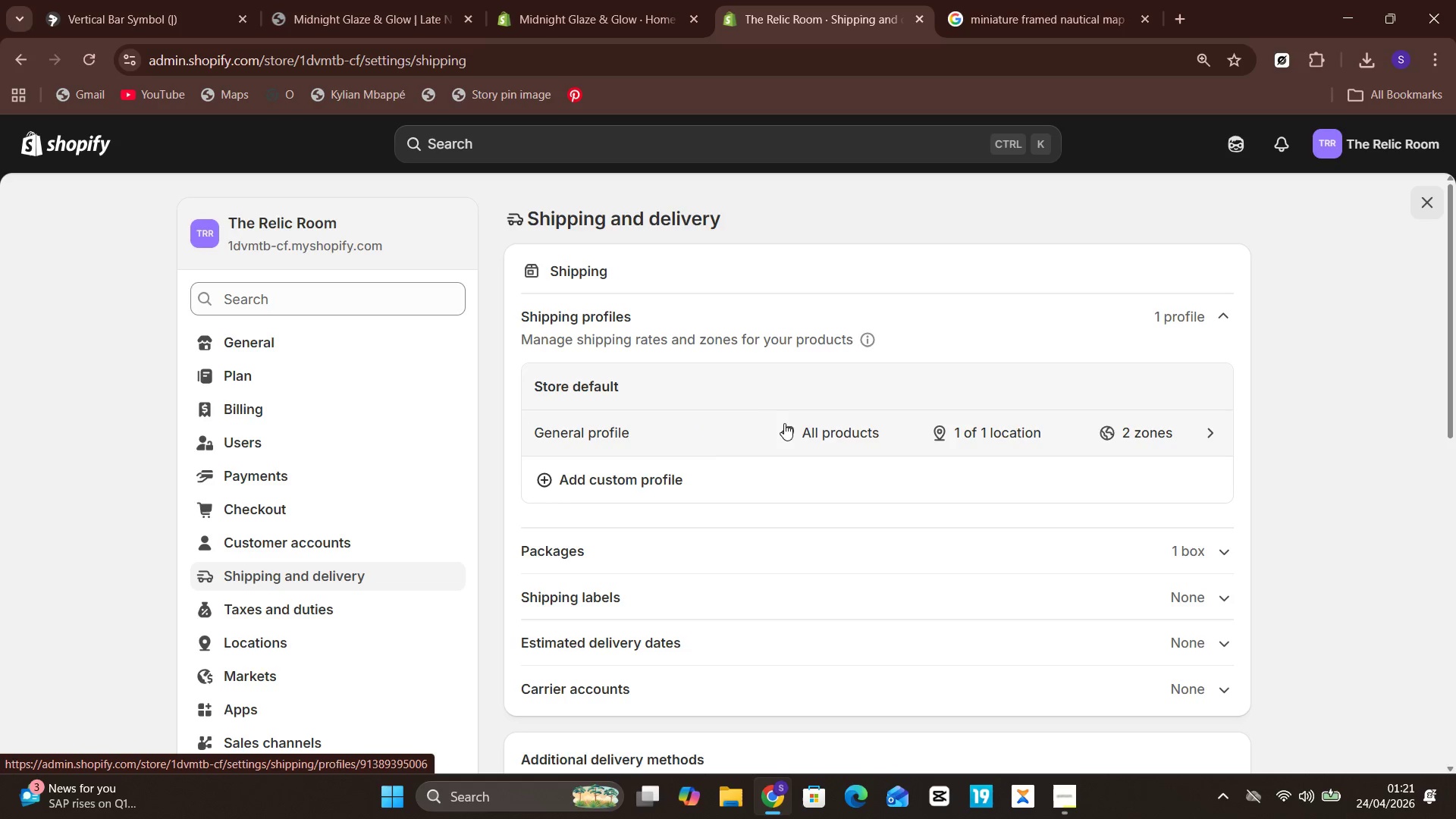 
wait(12.65)
 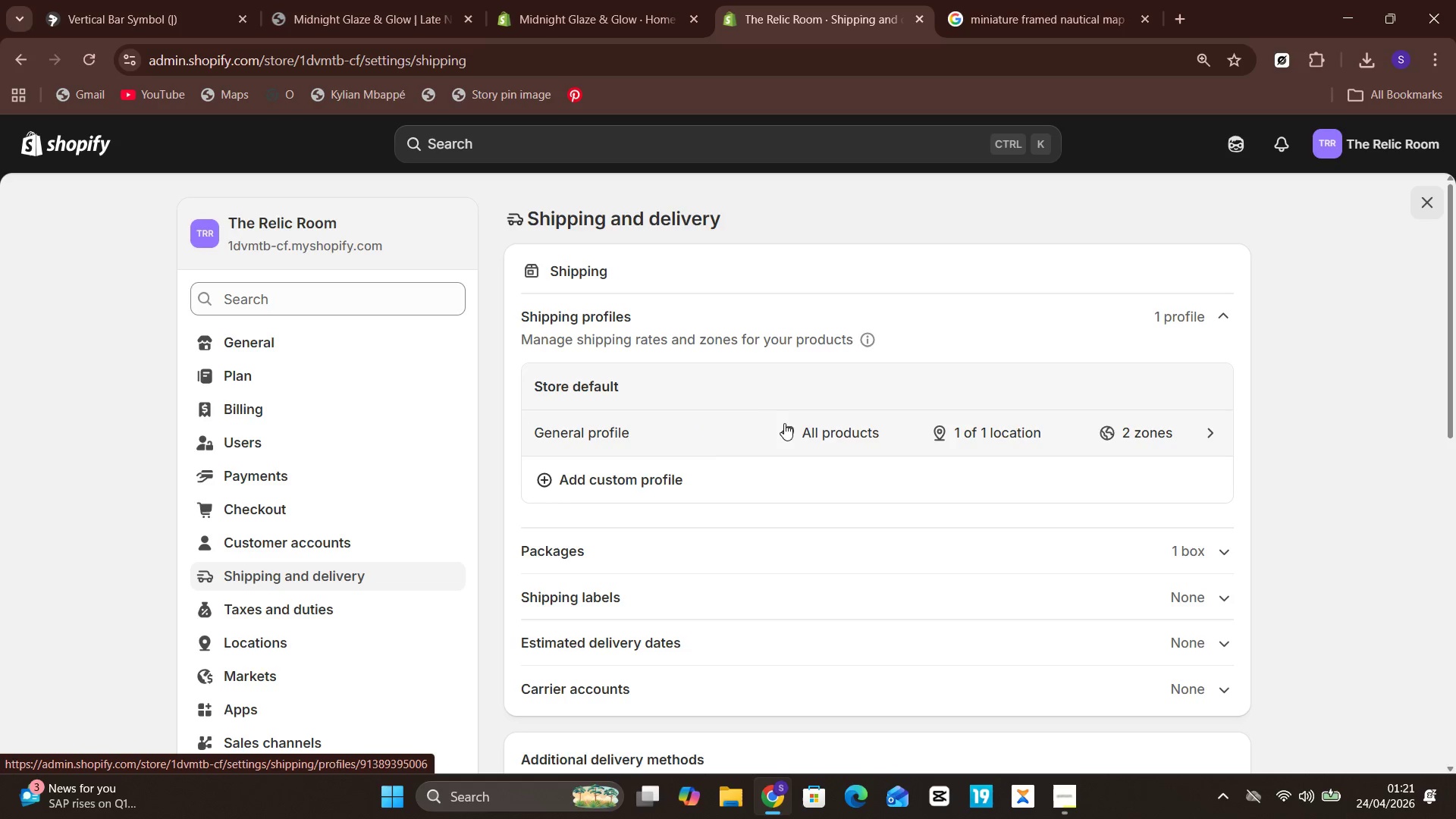 
mouse_move([842, 355])
 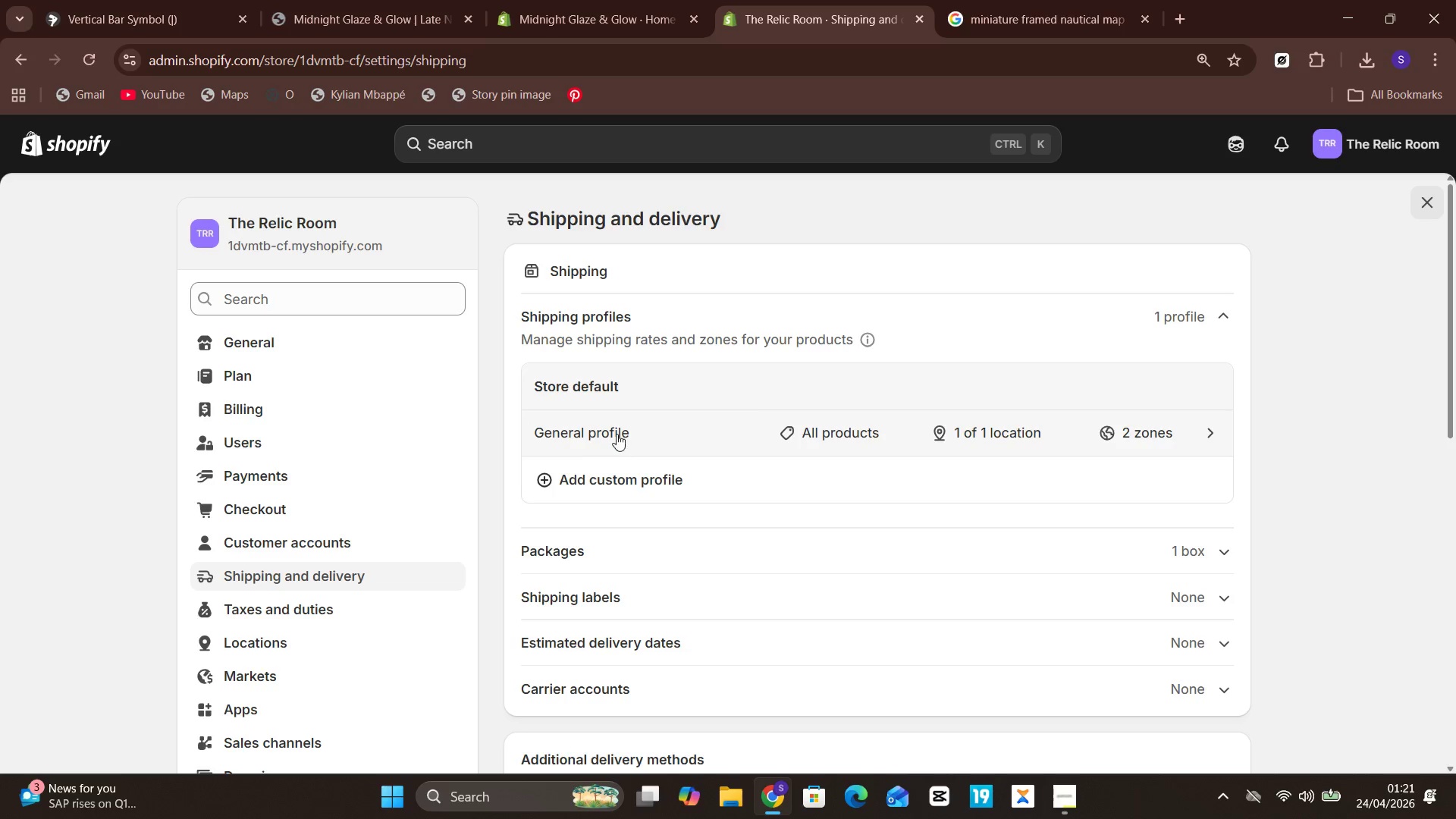 
left_click([614, 428])
 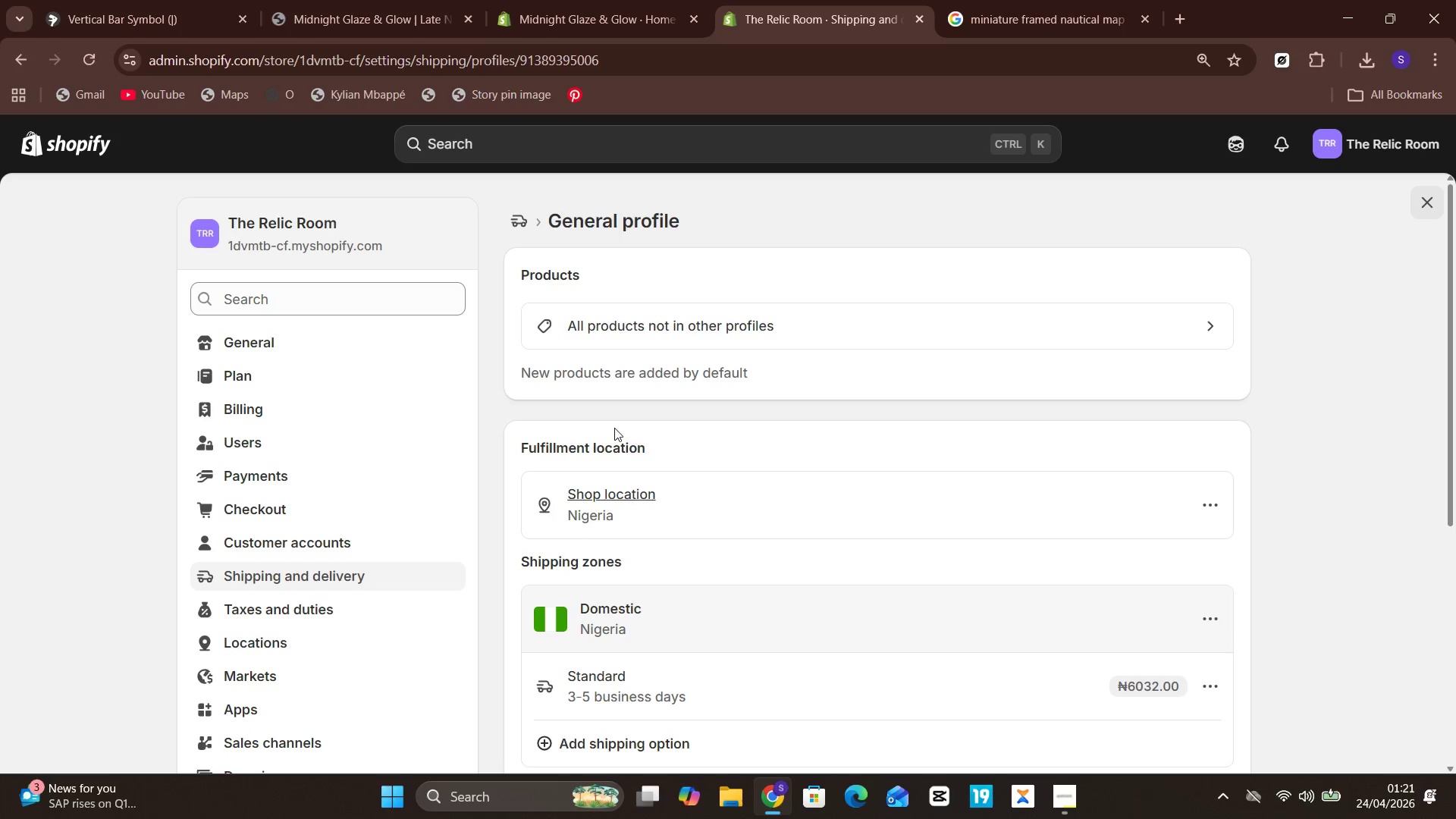 
mouse_move([841, 479])
 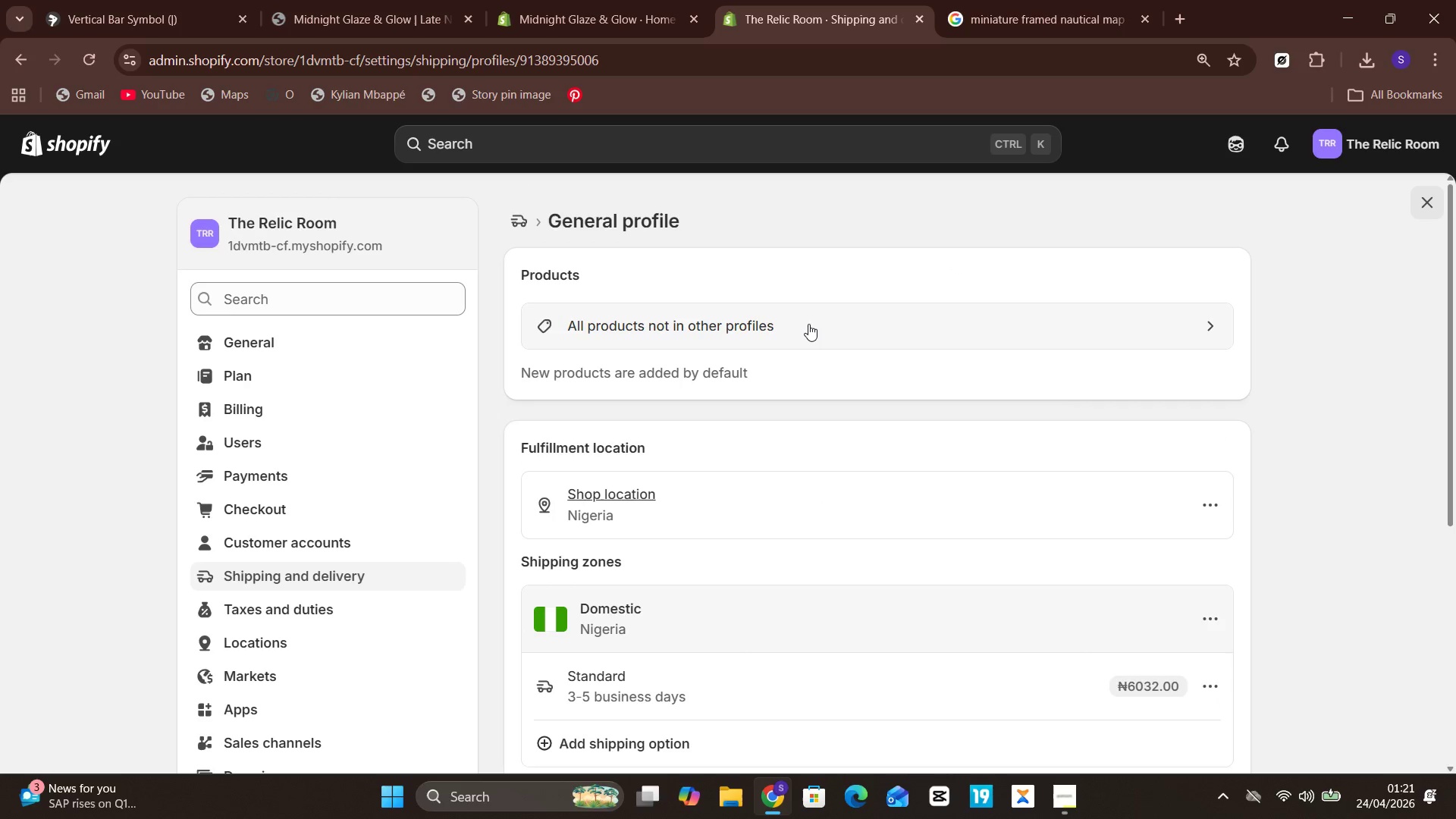 
wait(5.07)
 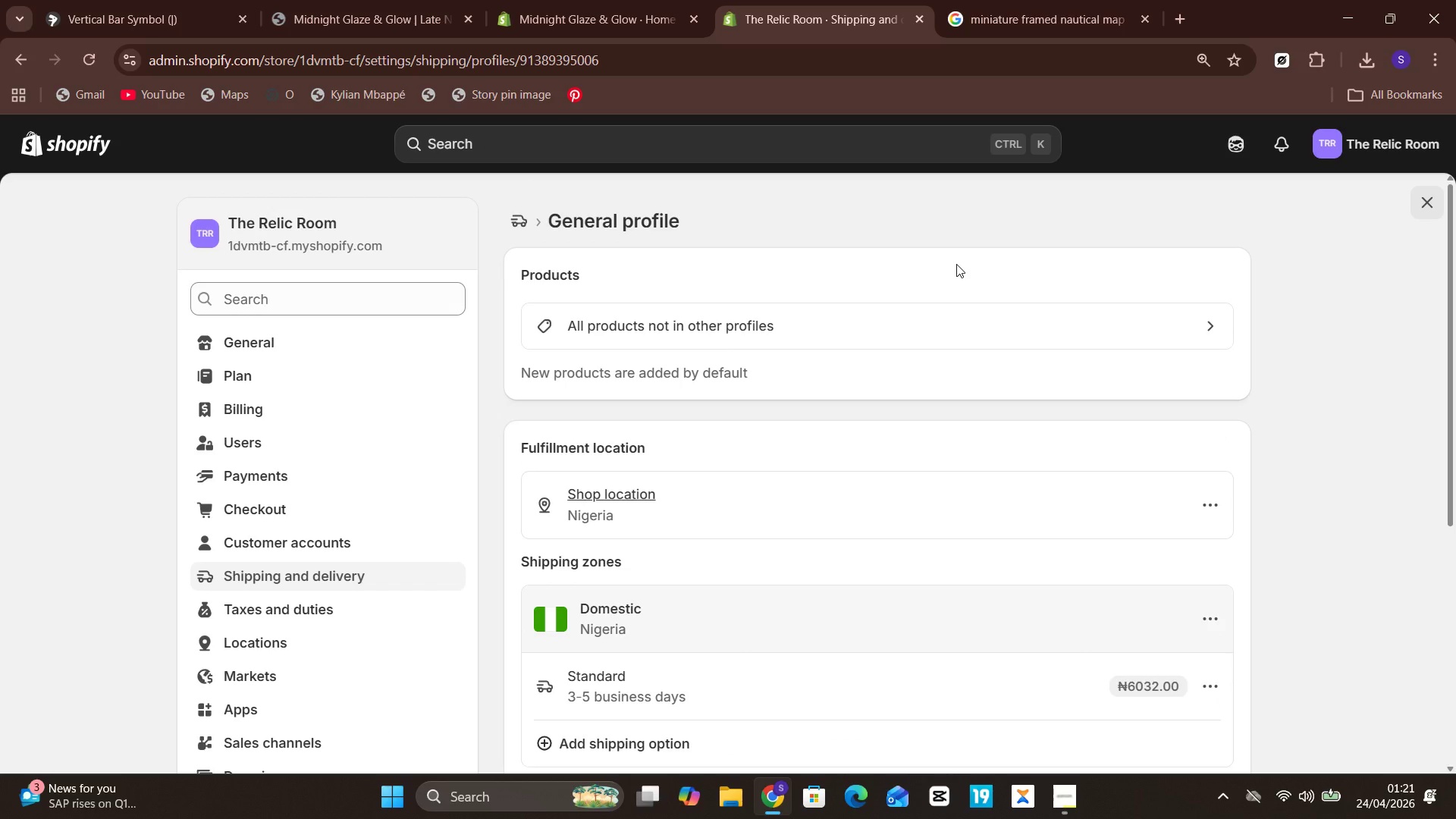 
left_click([761, 317])
 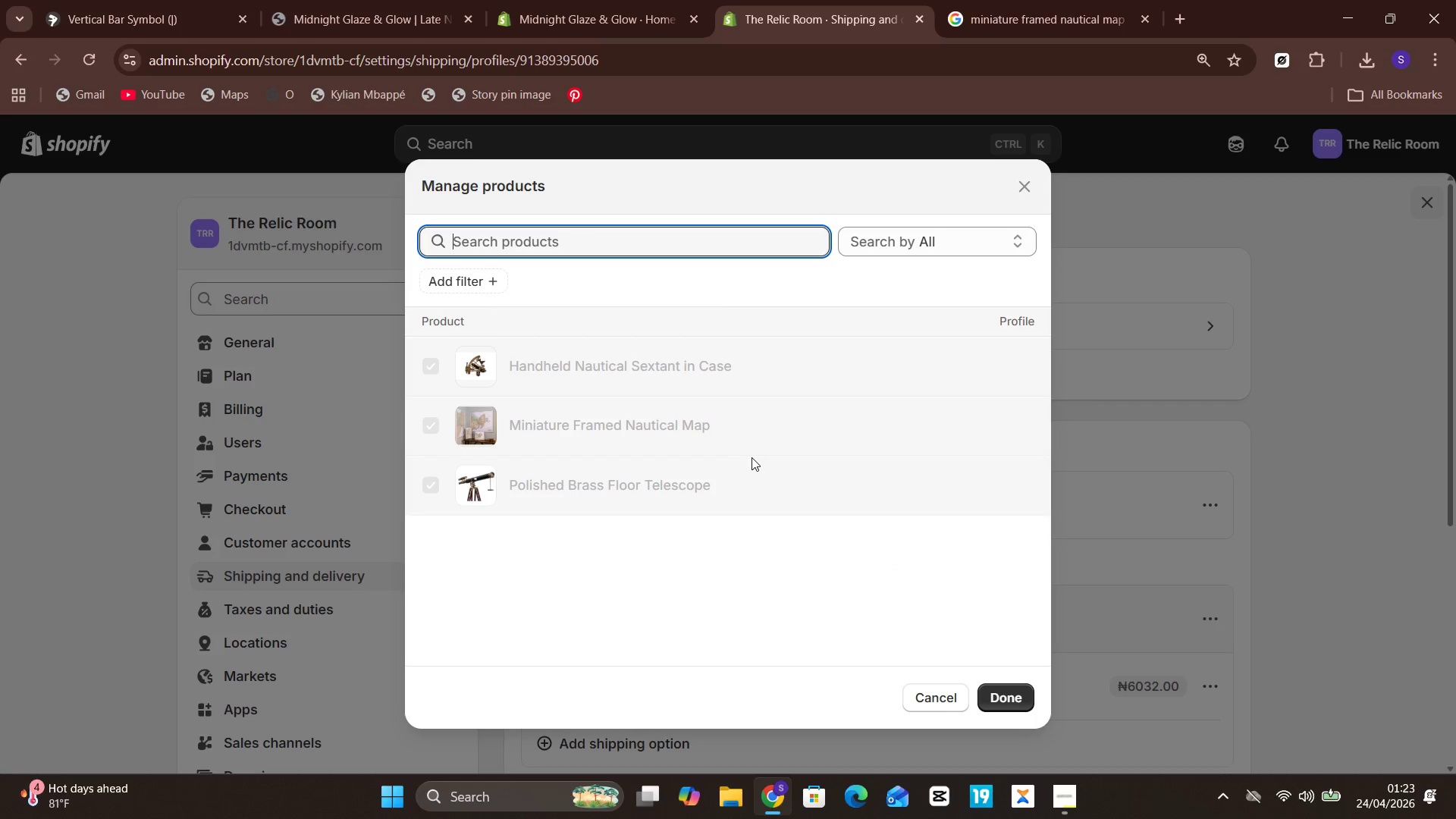 
wait(77.48)
 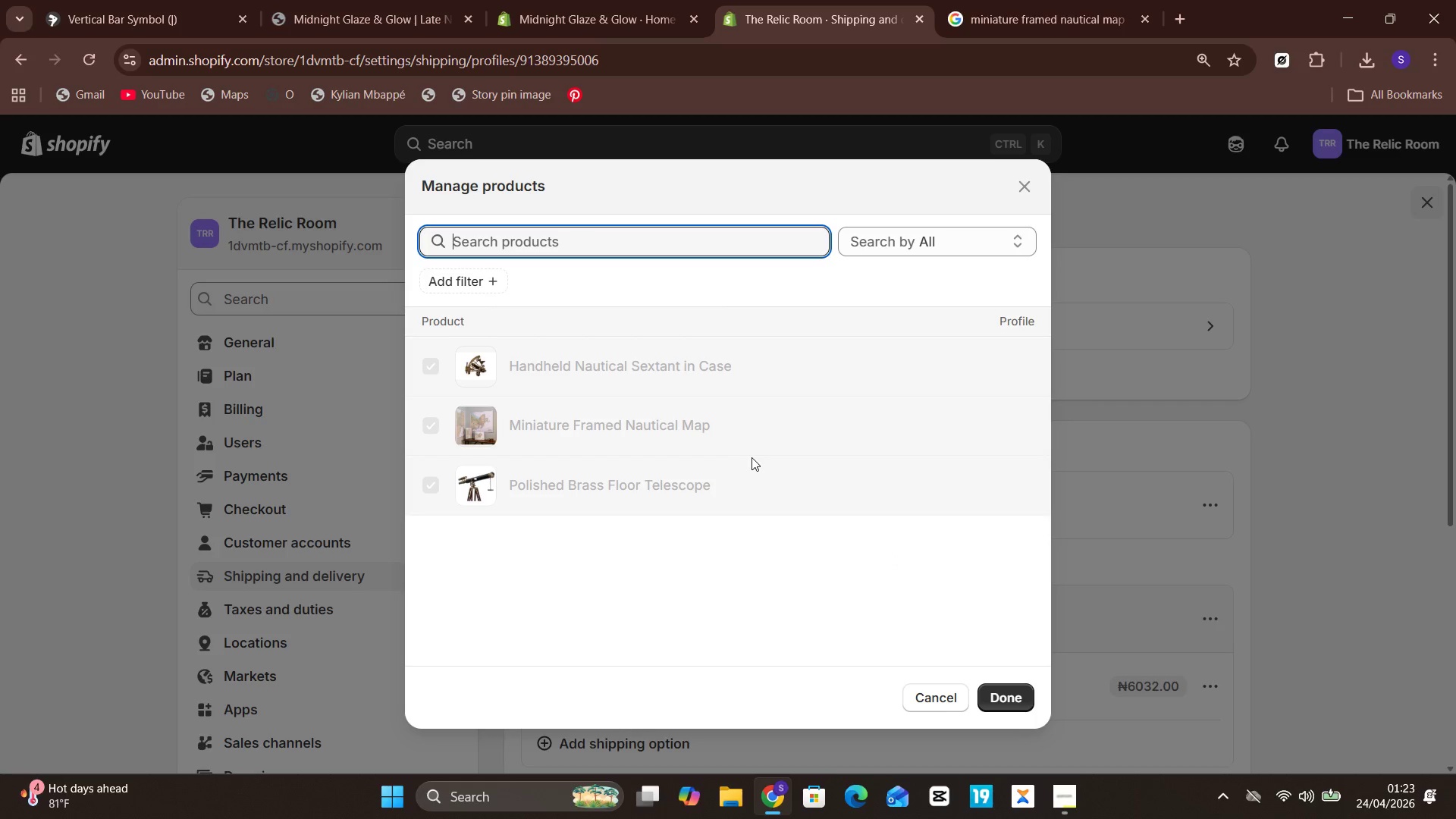 
left_click([1032, 684])
 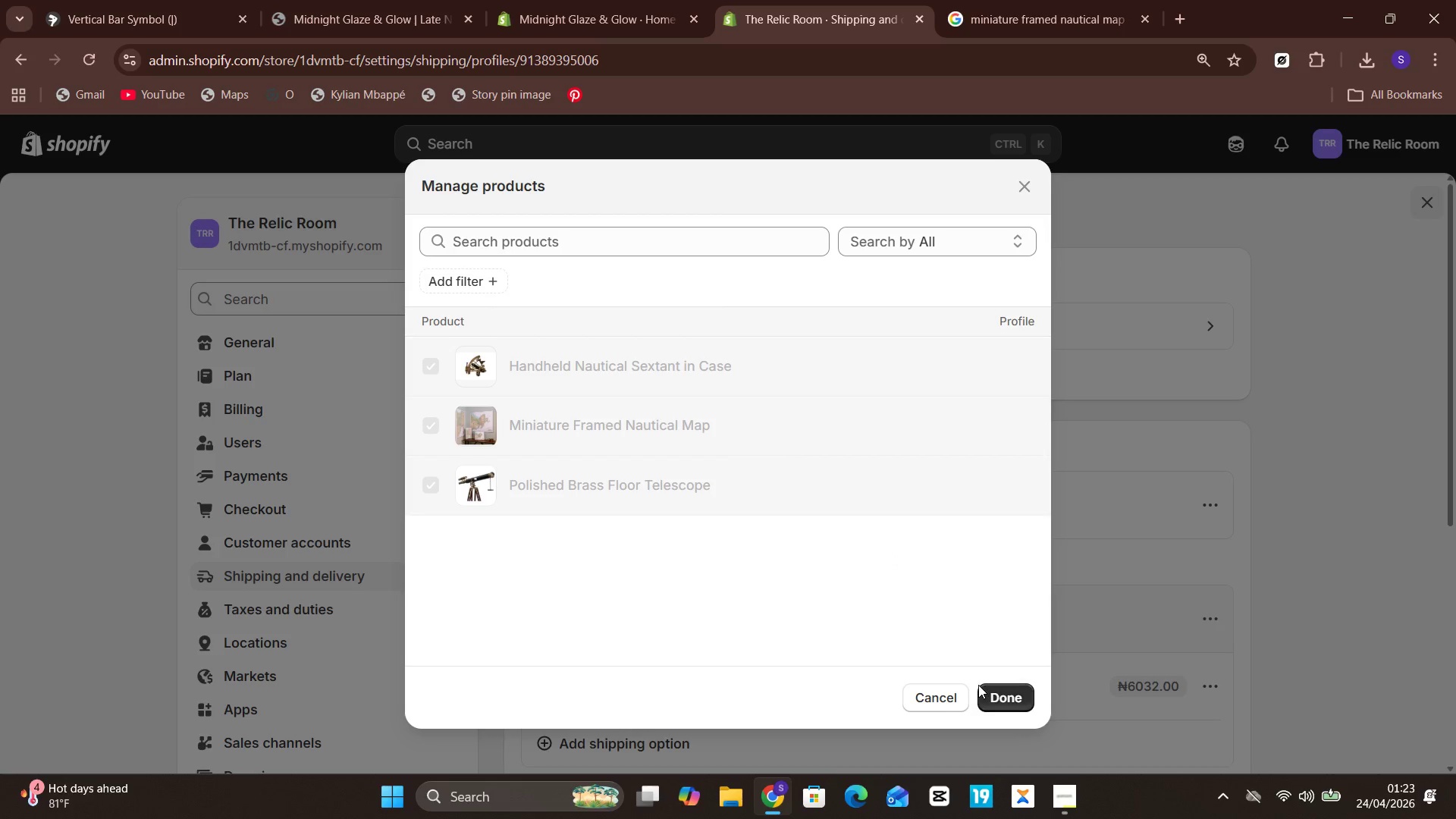 
left_click([978, 685])
 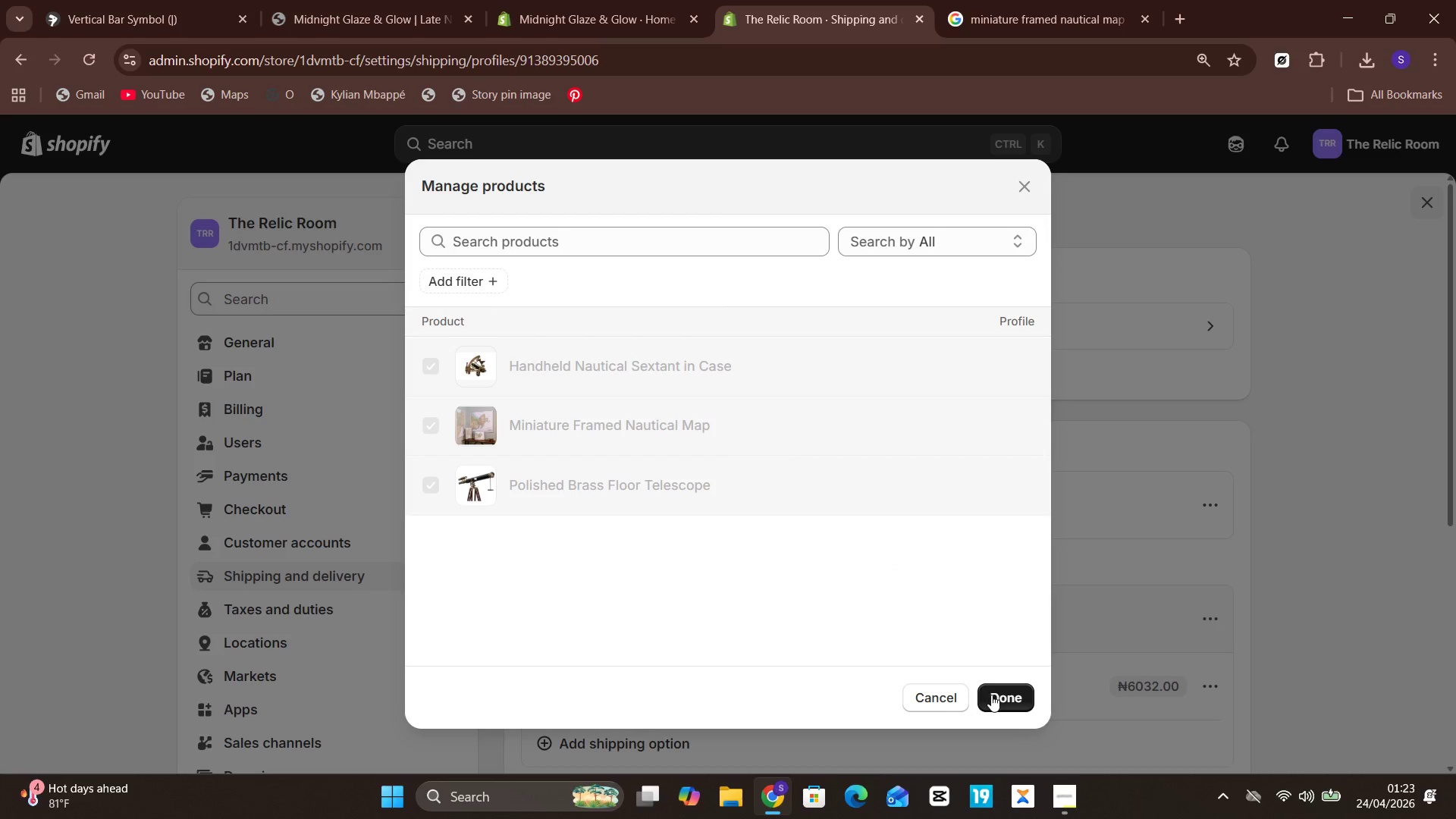 
left_click([991, 695])
 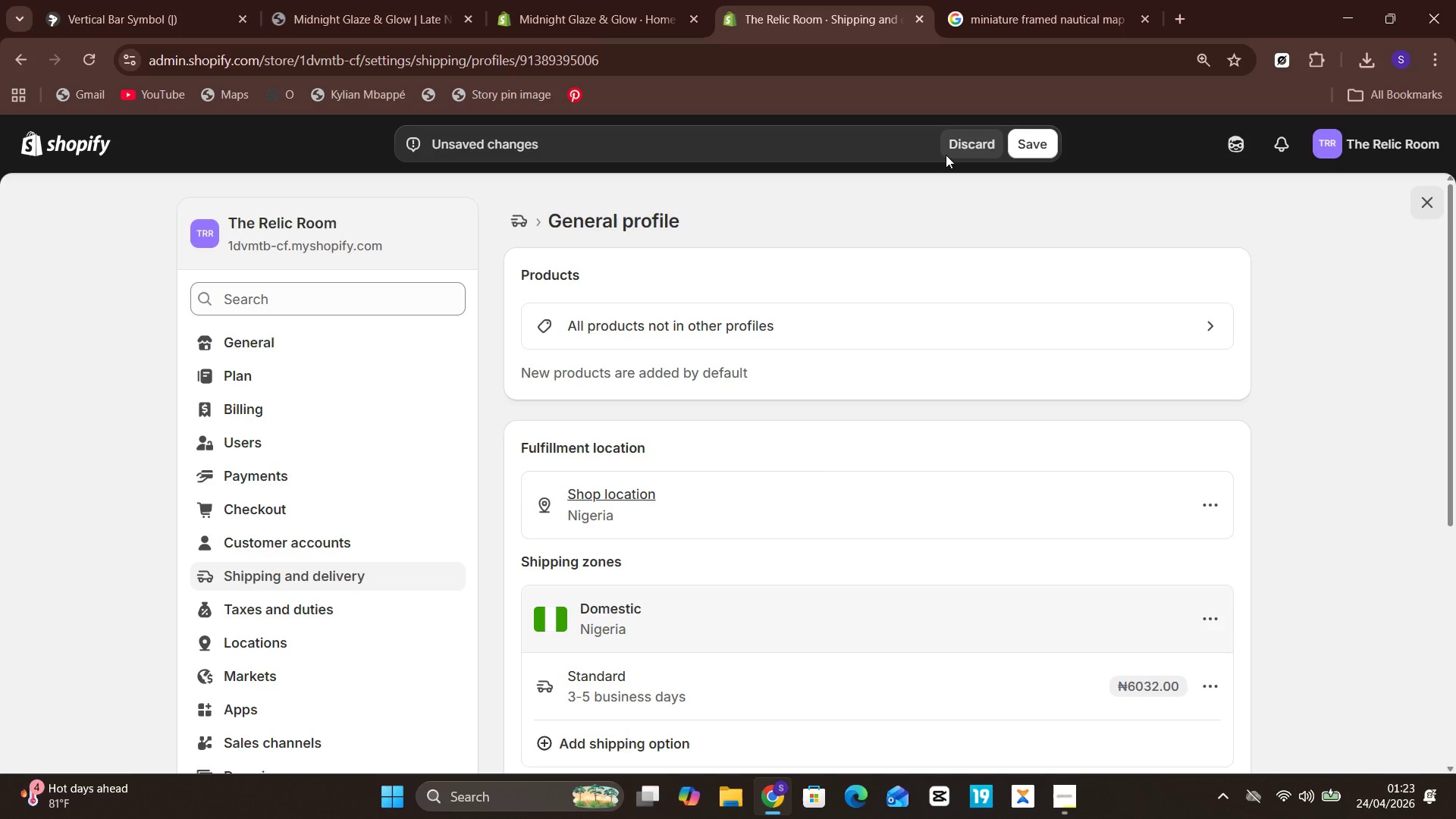 
left_click([987, 143])
 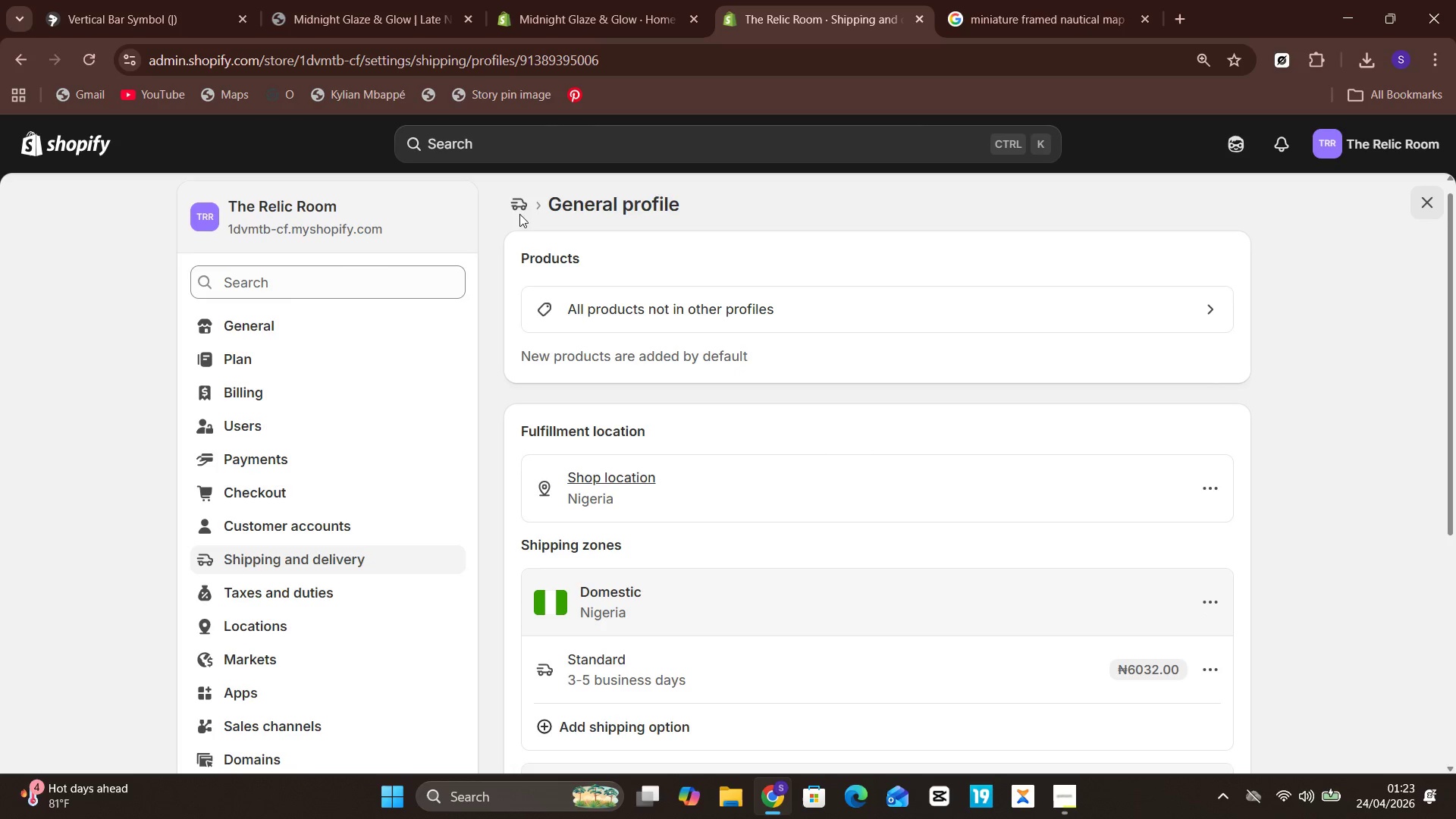 
left_click([521, 202])
 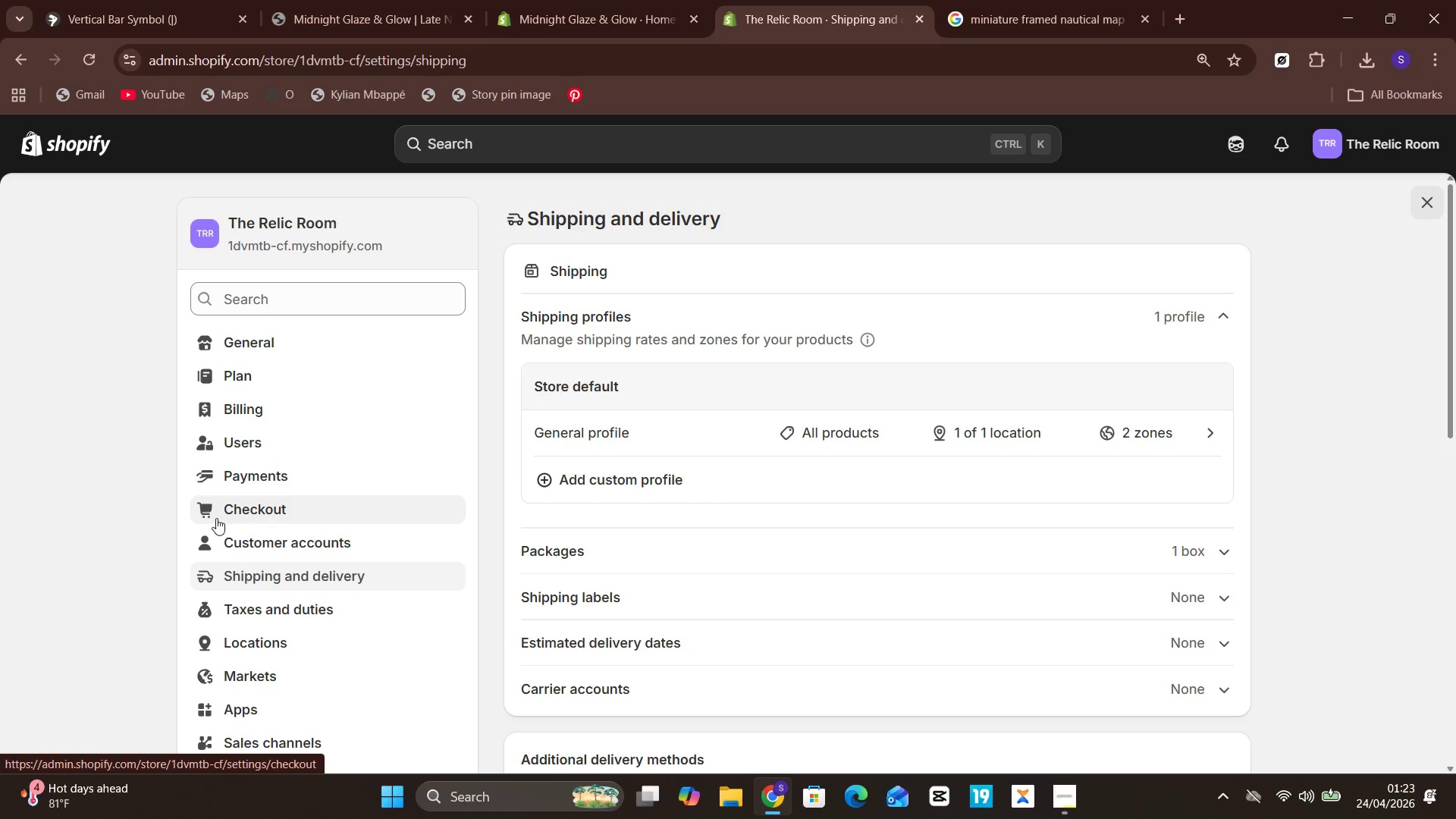 
wait(16.11)
 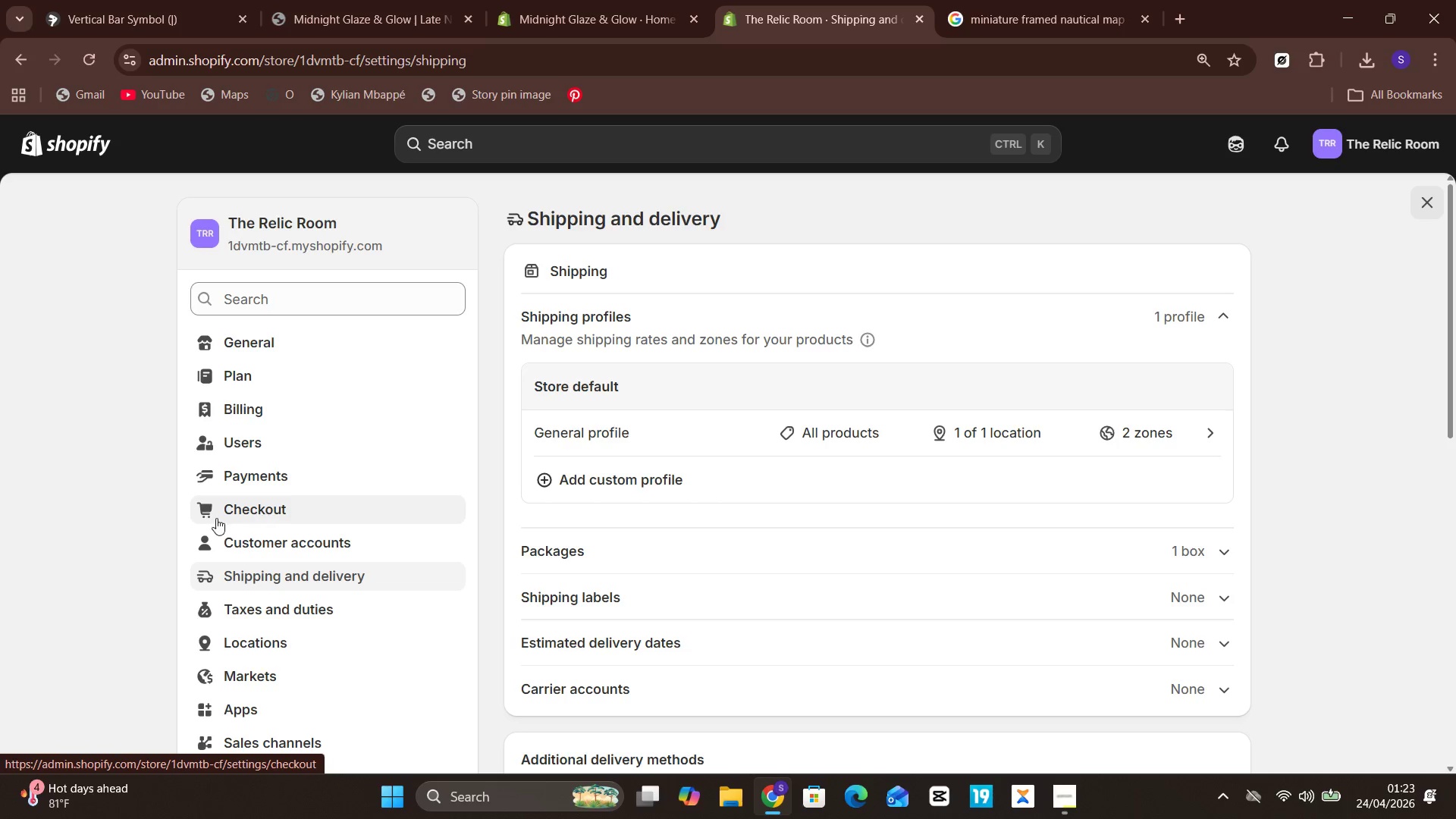 
left_click([30, 146])
 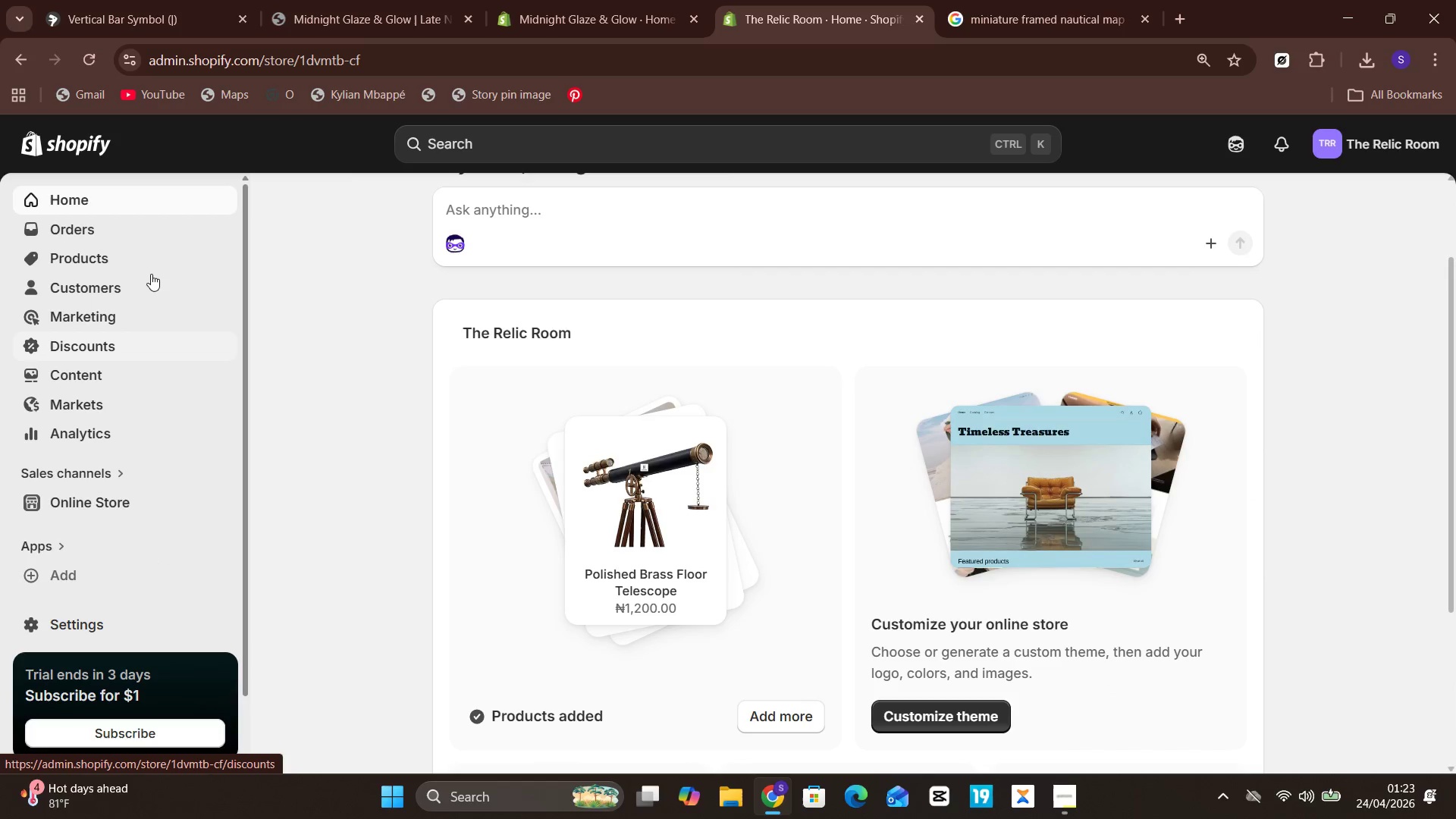 
wait(5.39)
 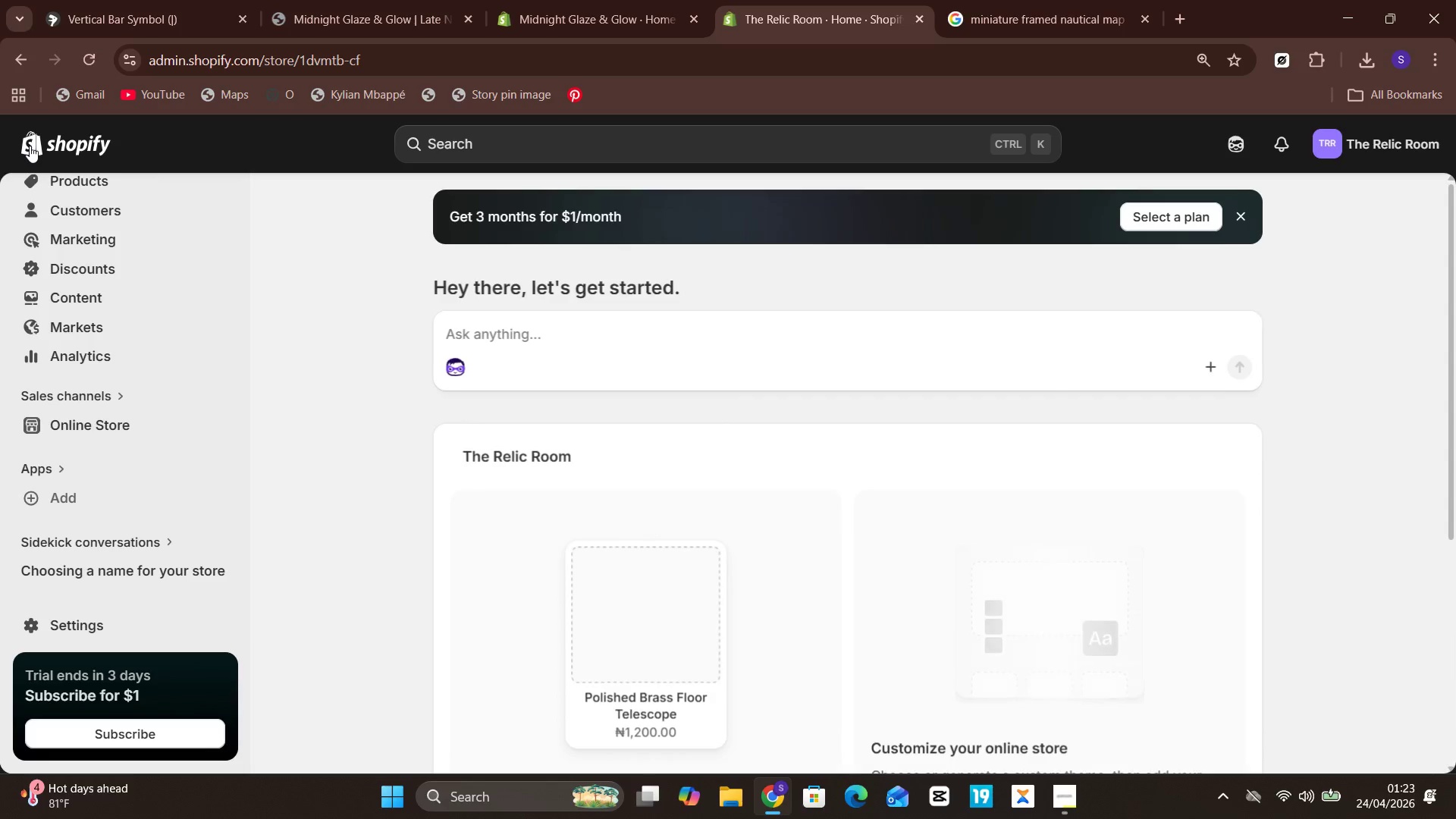 
left_click([88, 252])
 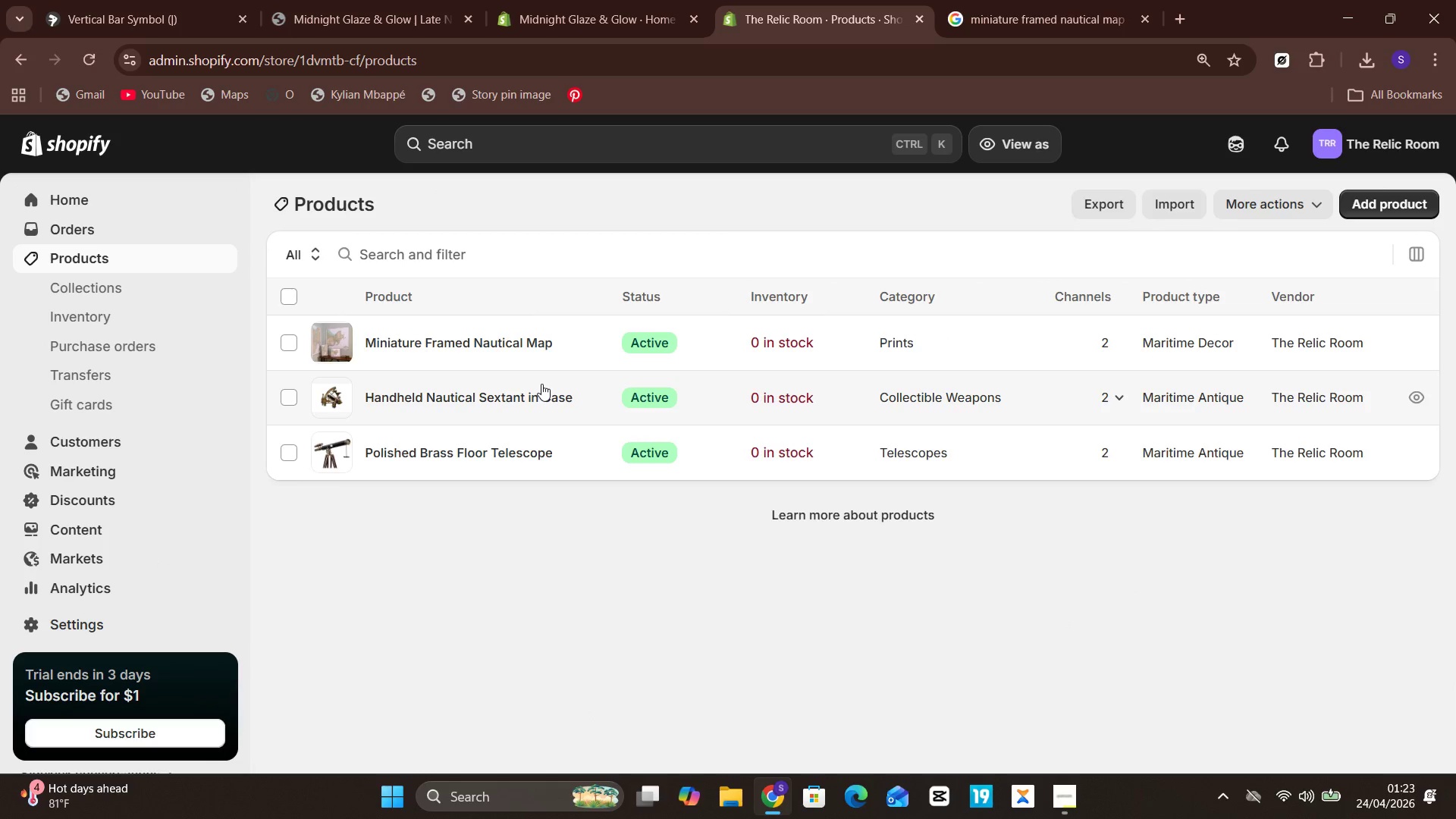 
wait(8.7)
 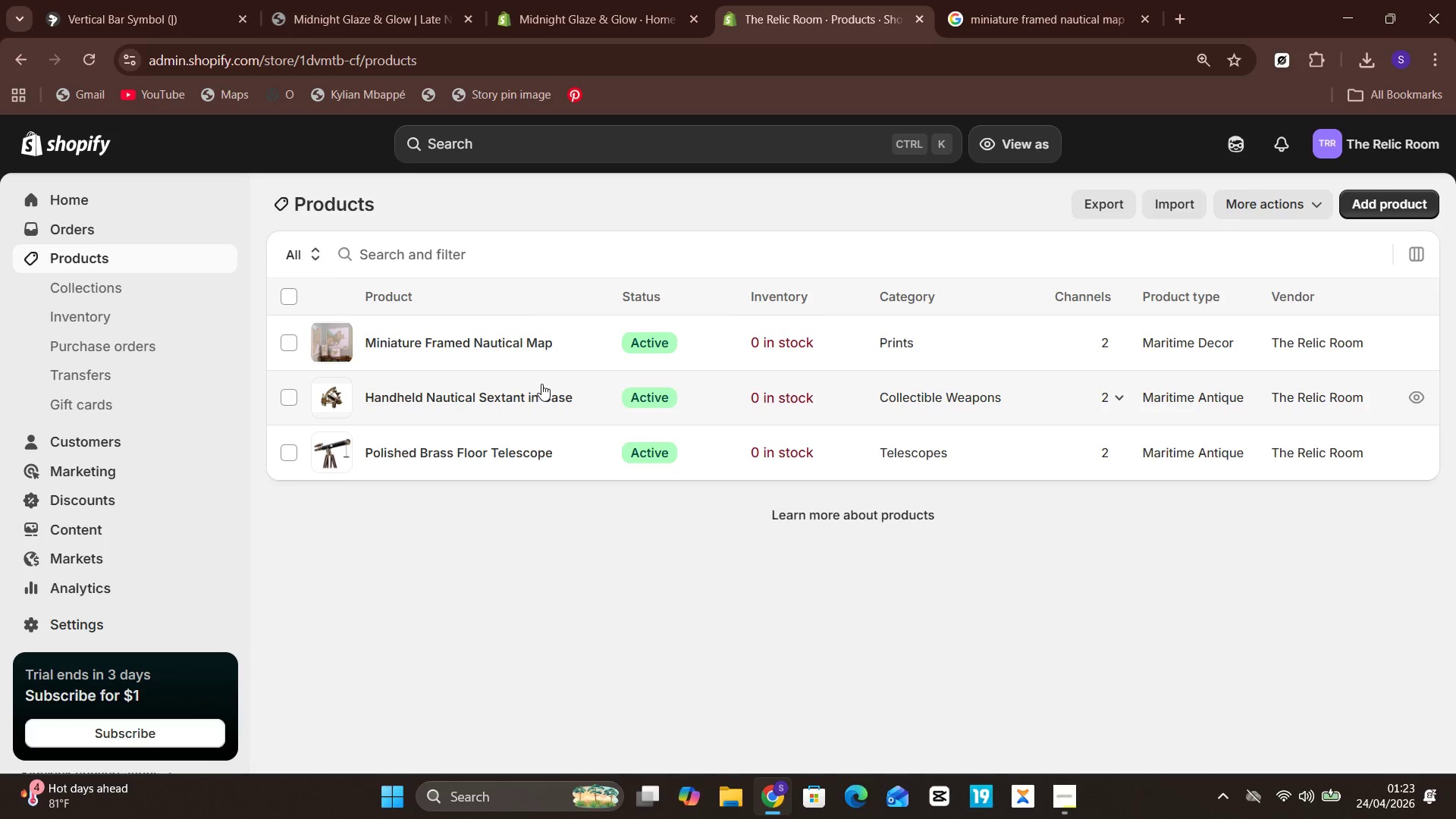 
left_click([300, 449])
 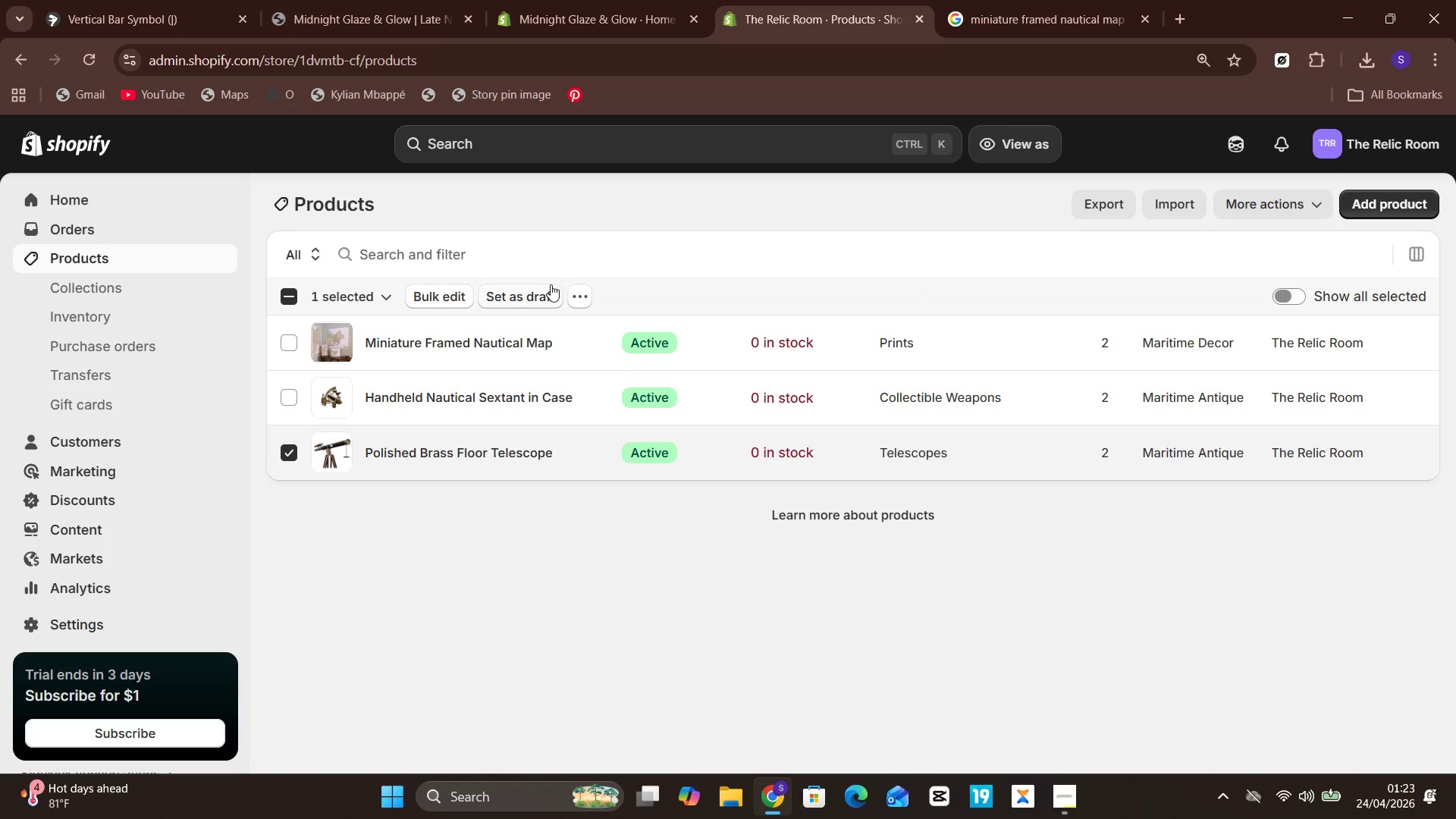 
left_click([566, 290])
 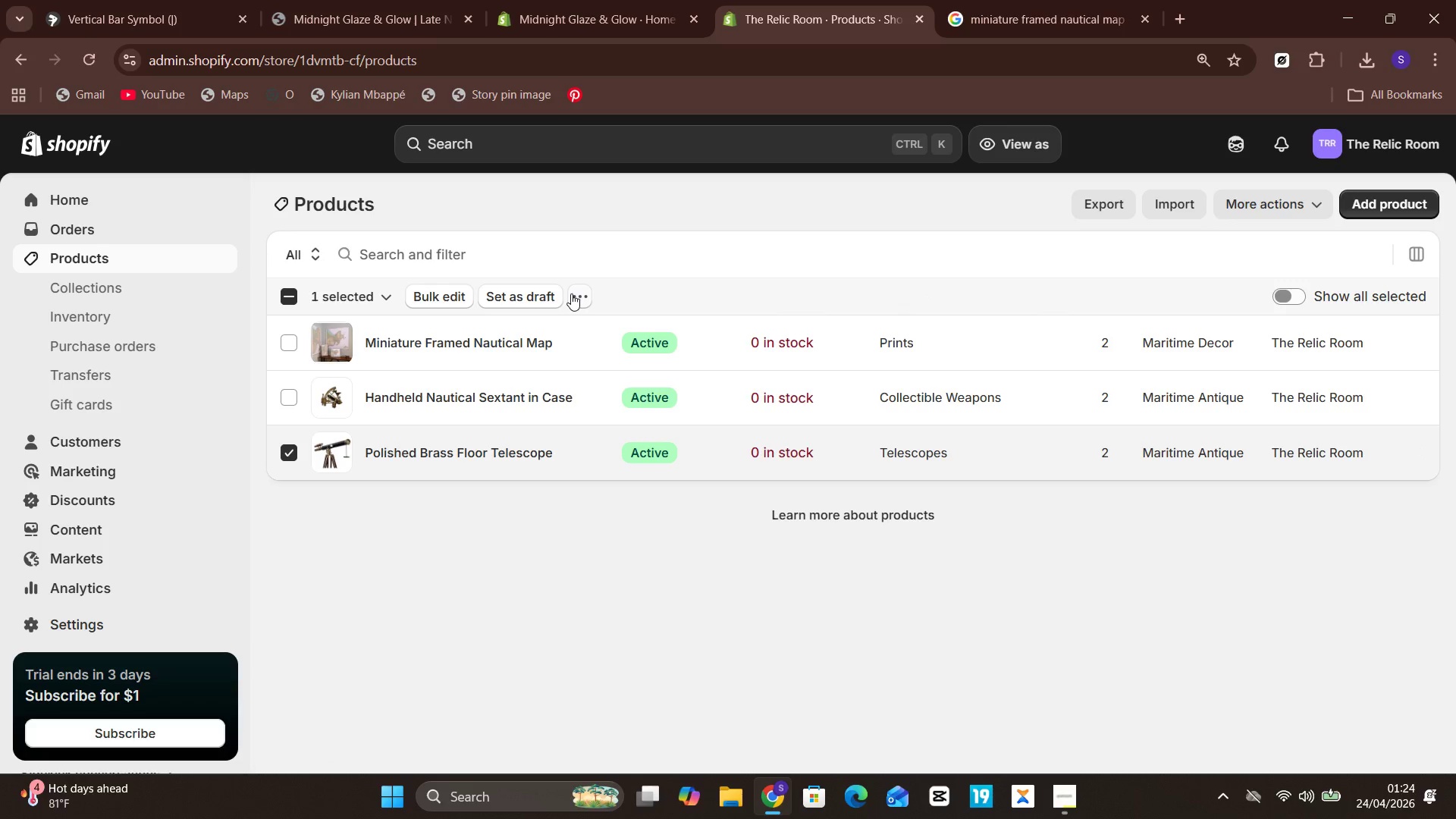 
left_click([571, 293])
 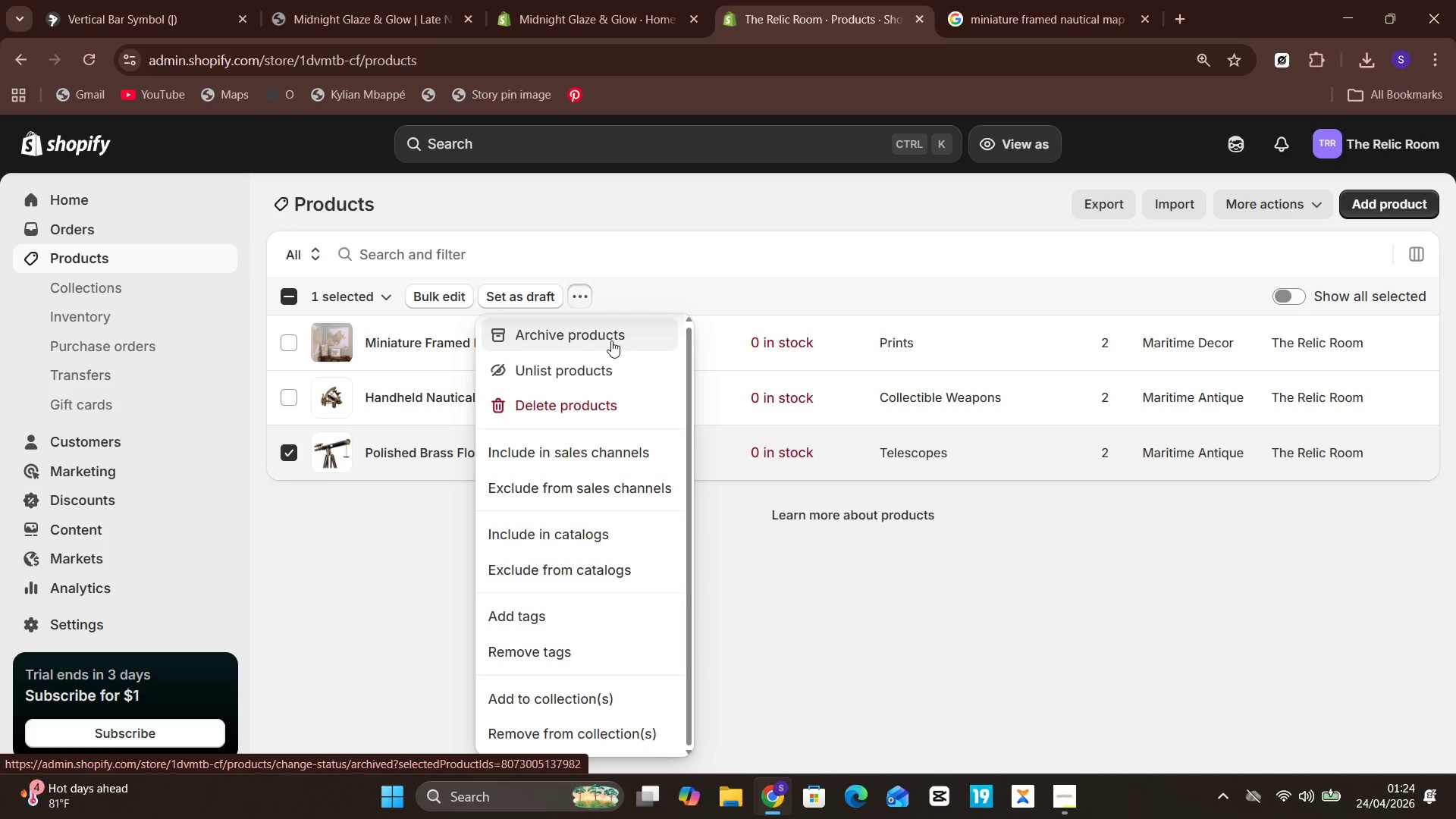 
wait(7.39)
 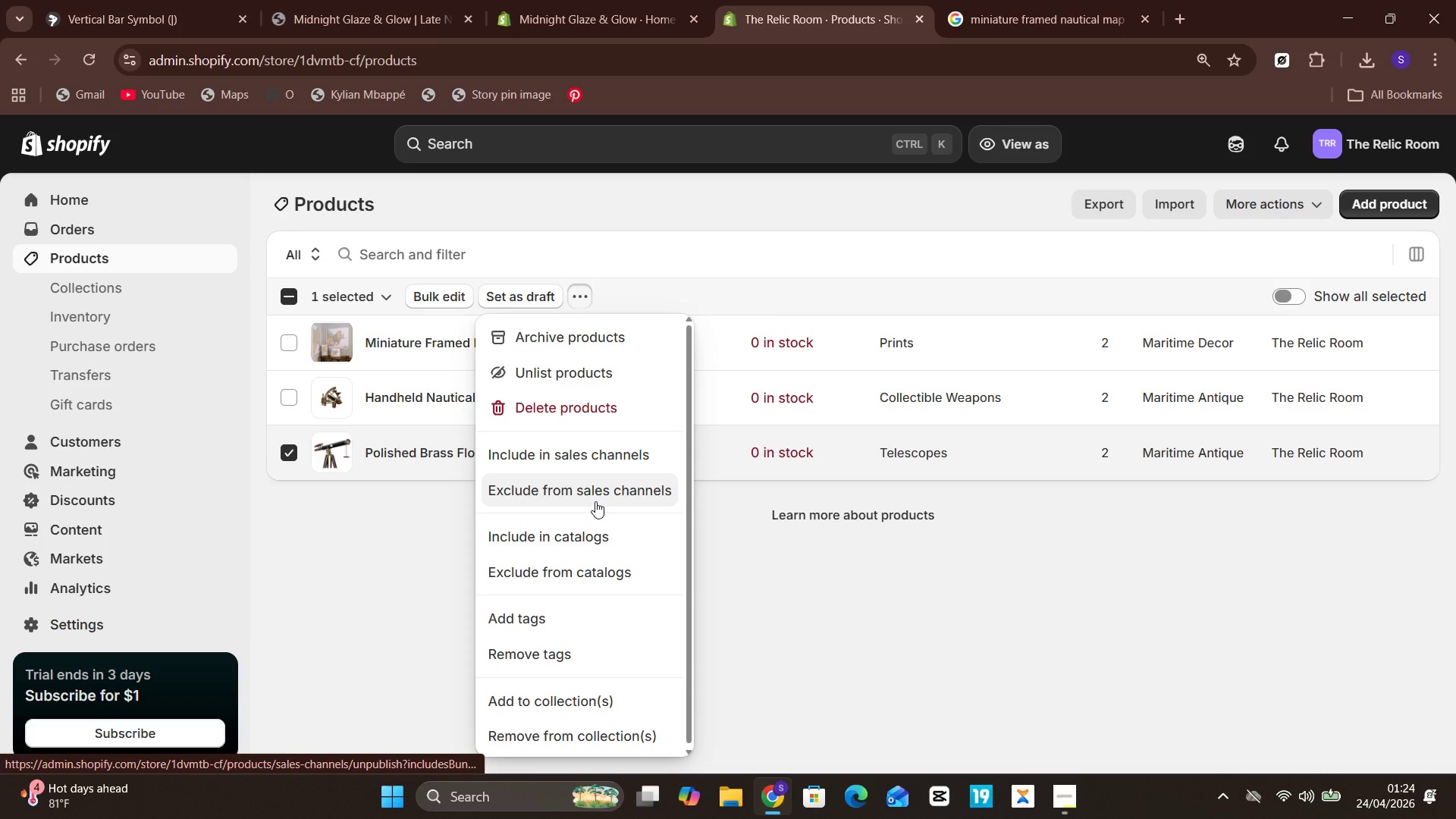 
left_click([922, 491])
 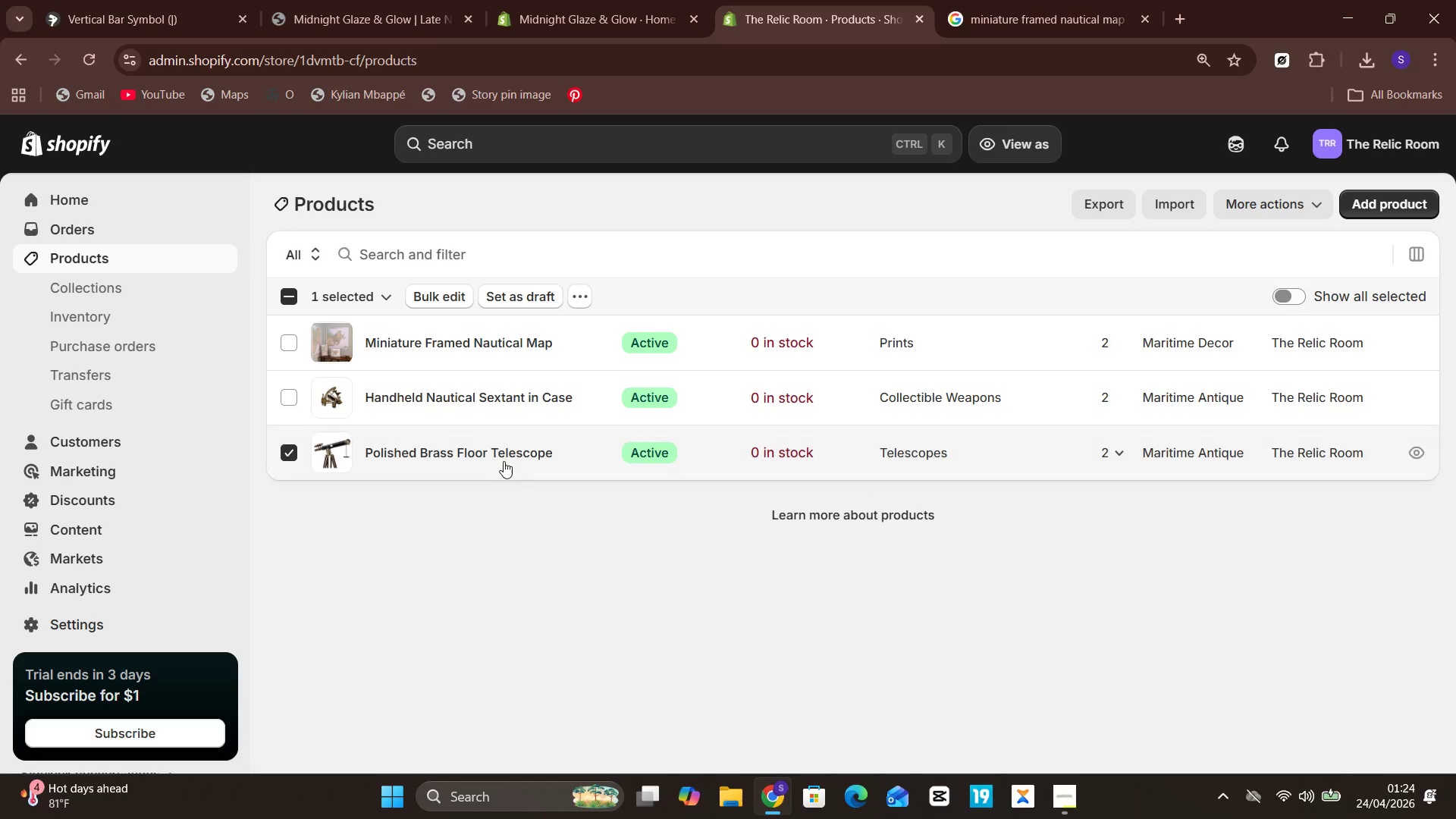 
left_click([499, 457])
 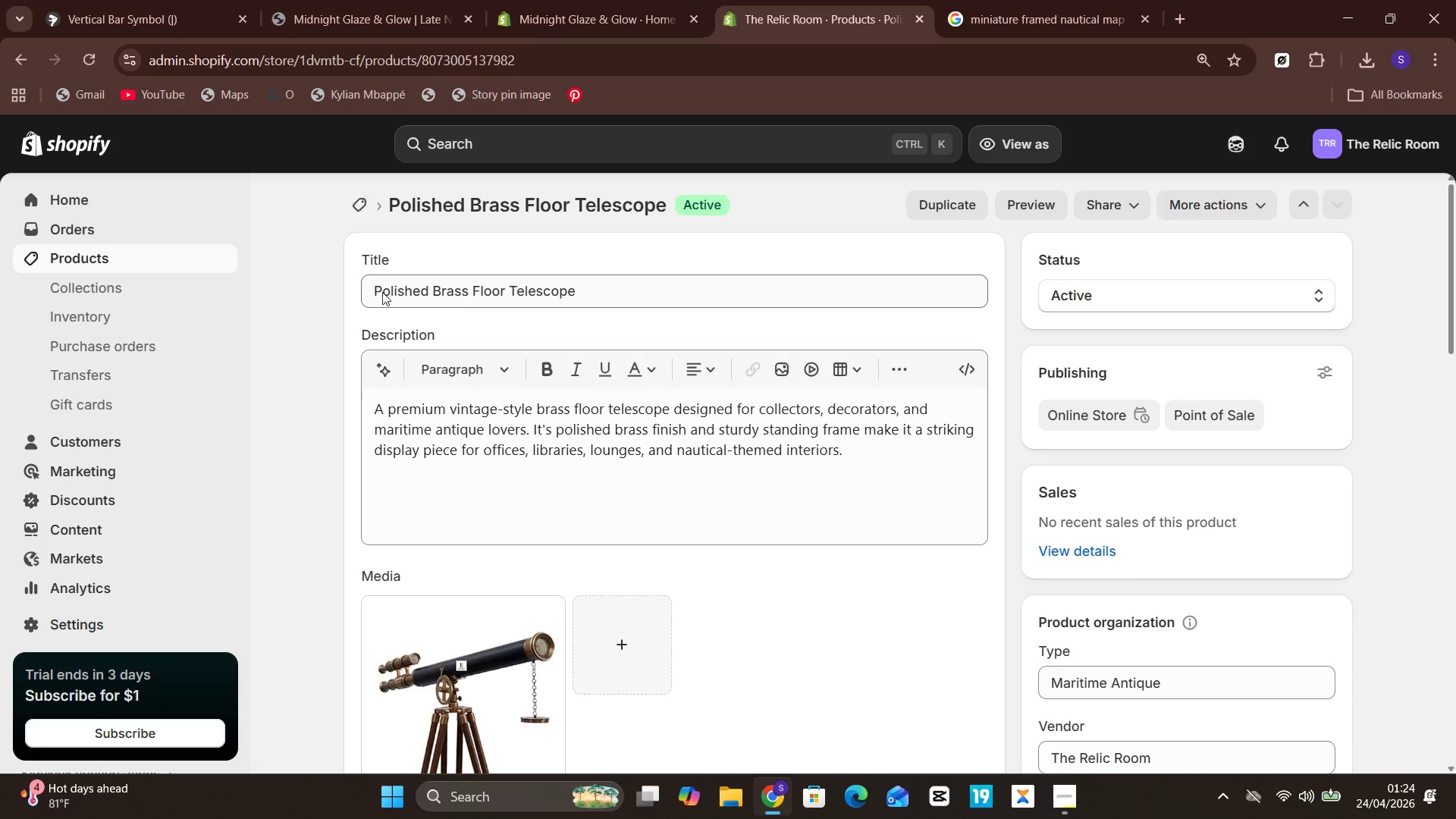 
wait(48.09)
 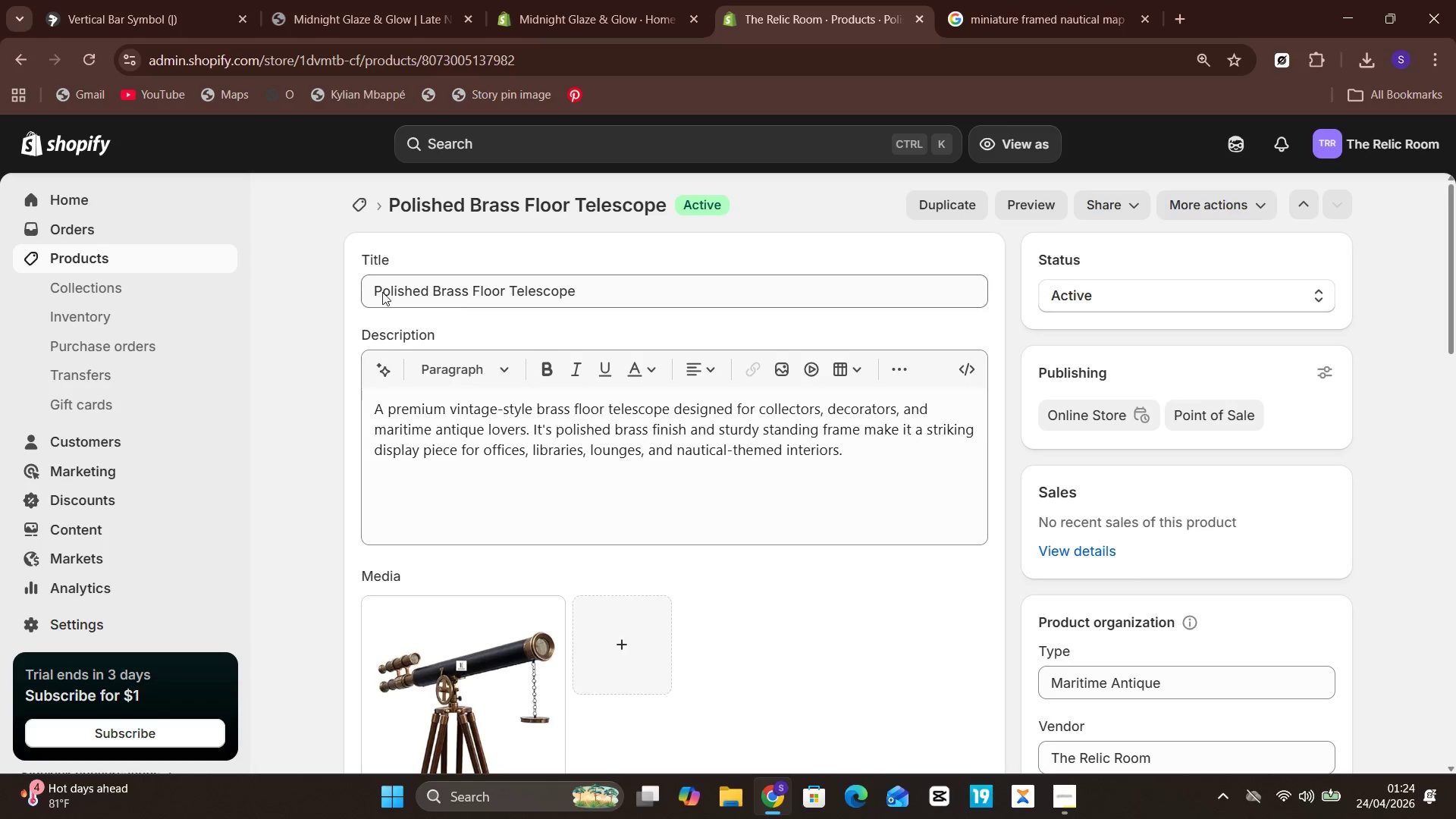 
left_click([1245, 209])
 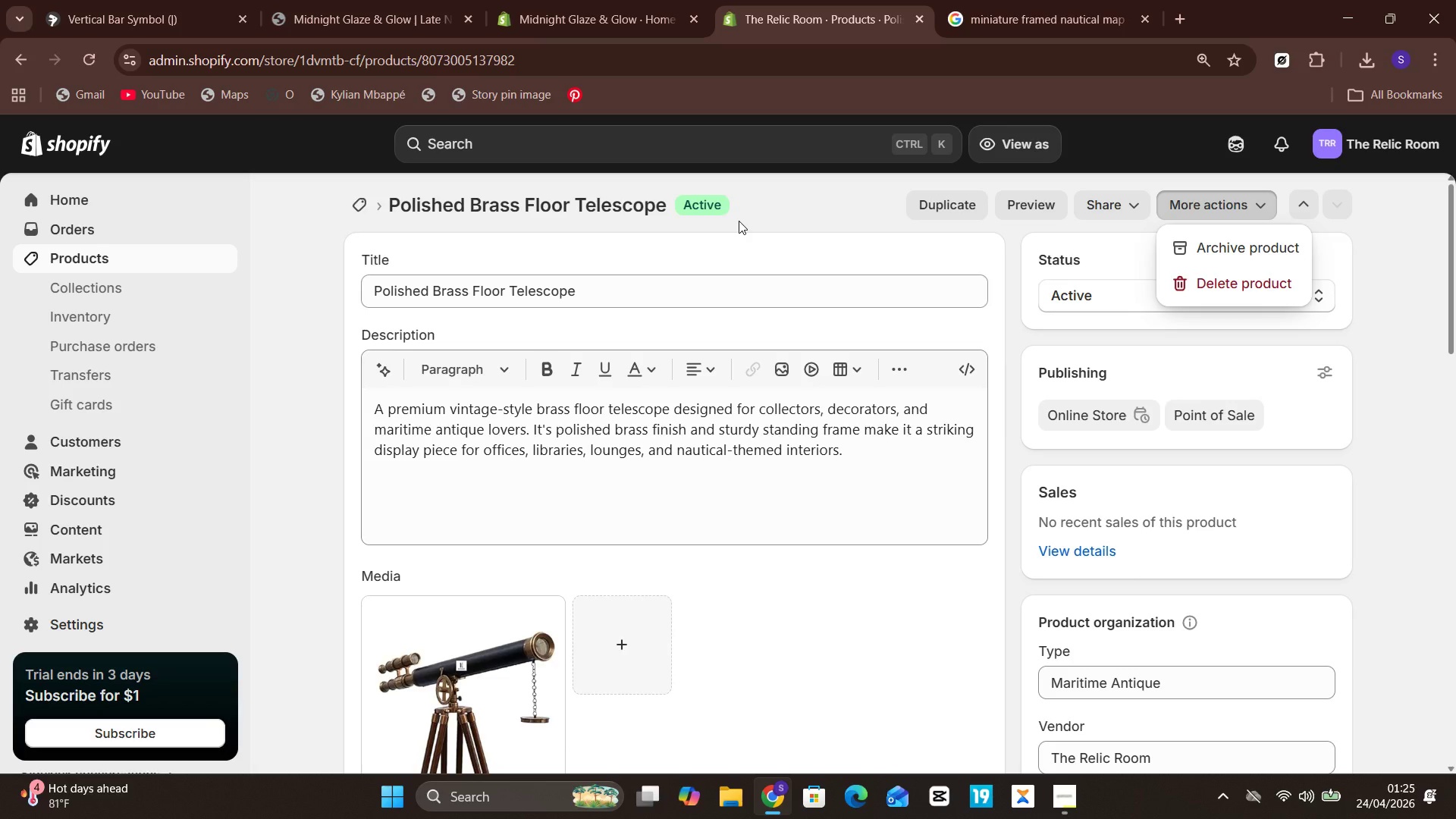 
left_click([604, 258])
 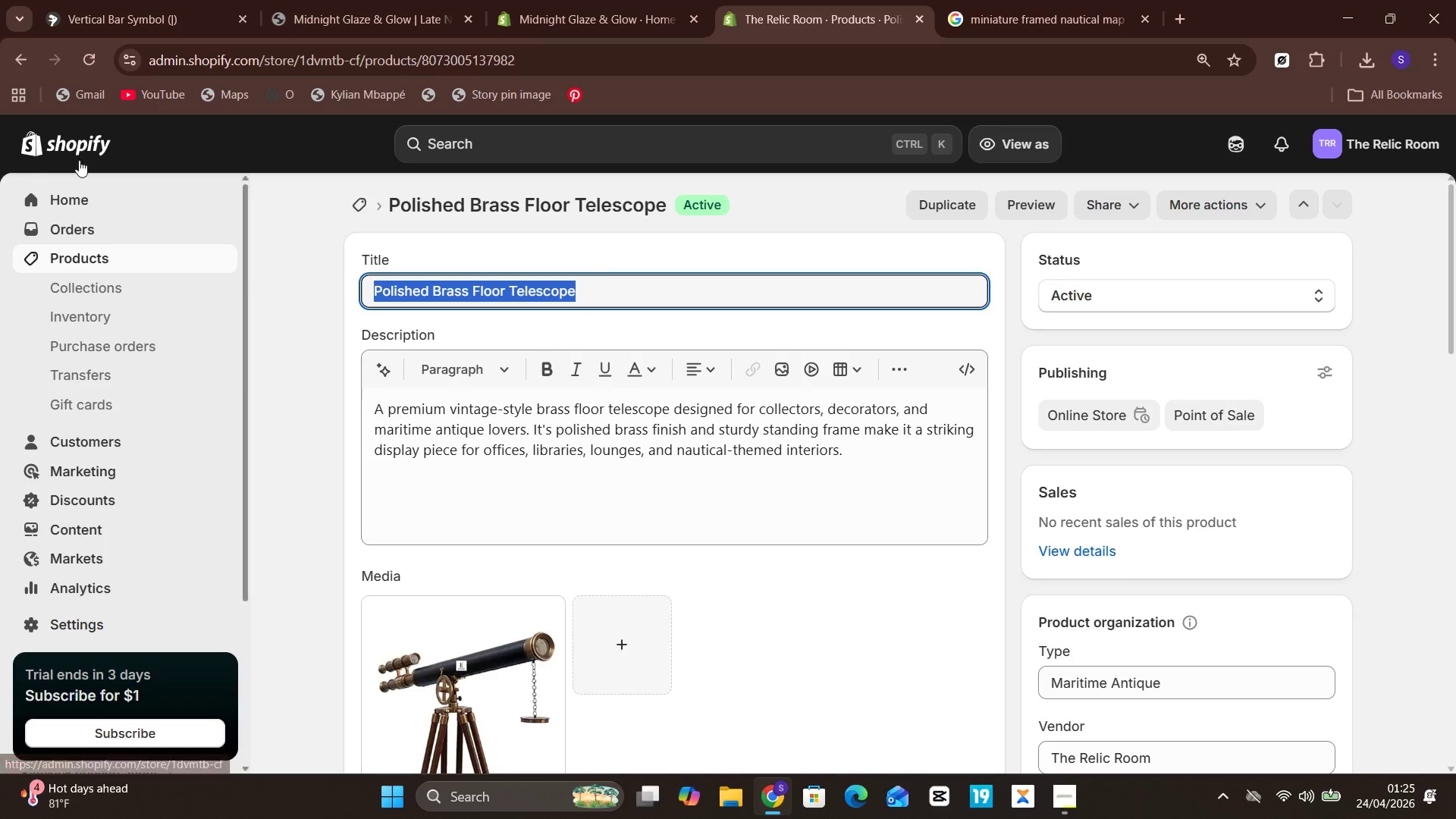 
left_click([91, 140])
 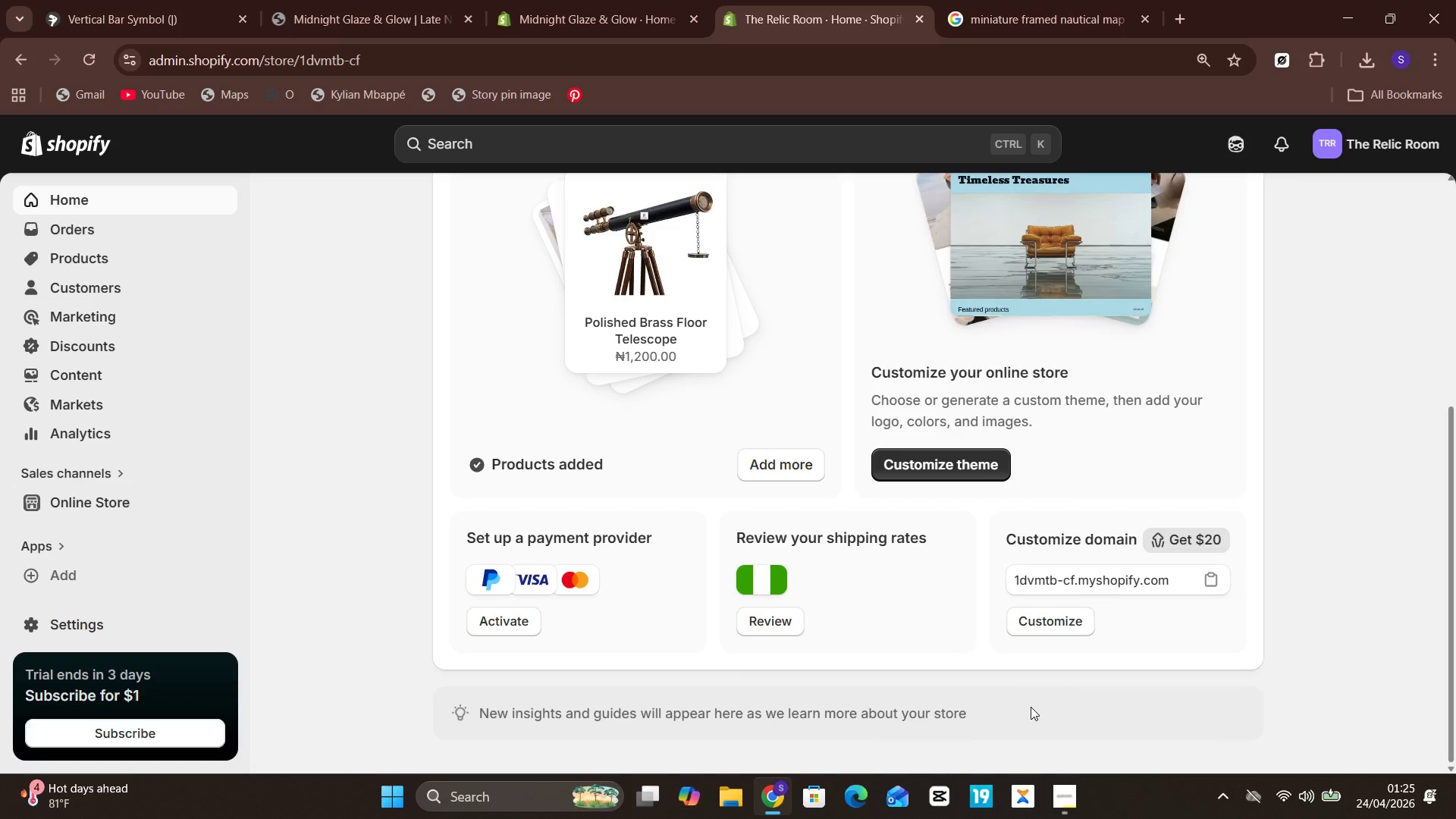 
wait(38.34)
 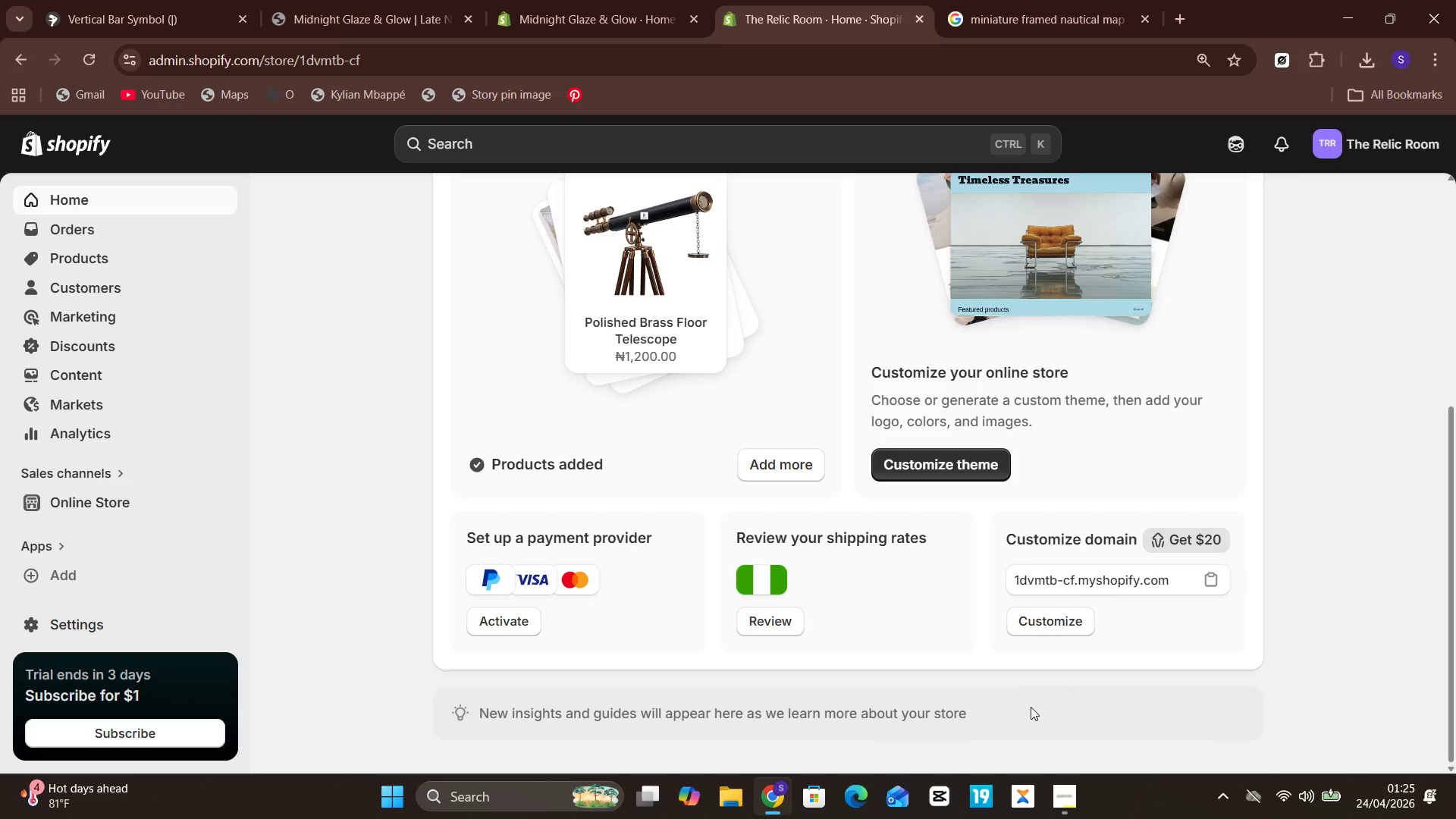 
mouse_move([902, 804])
 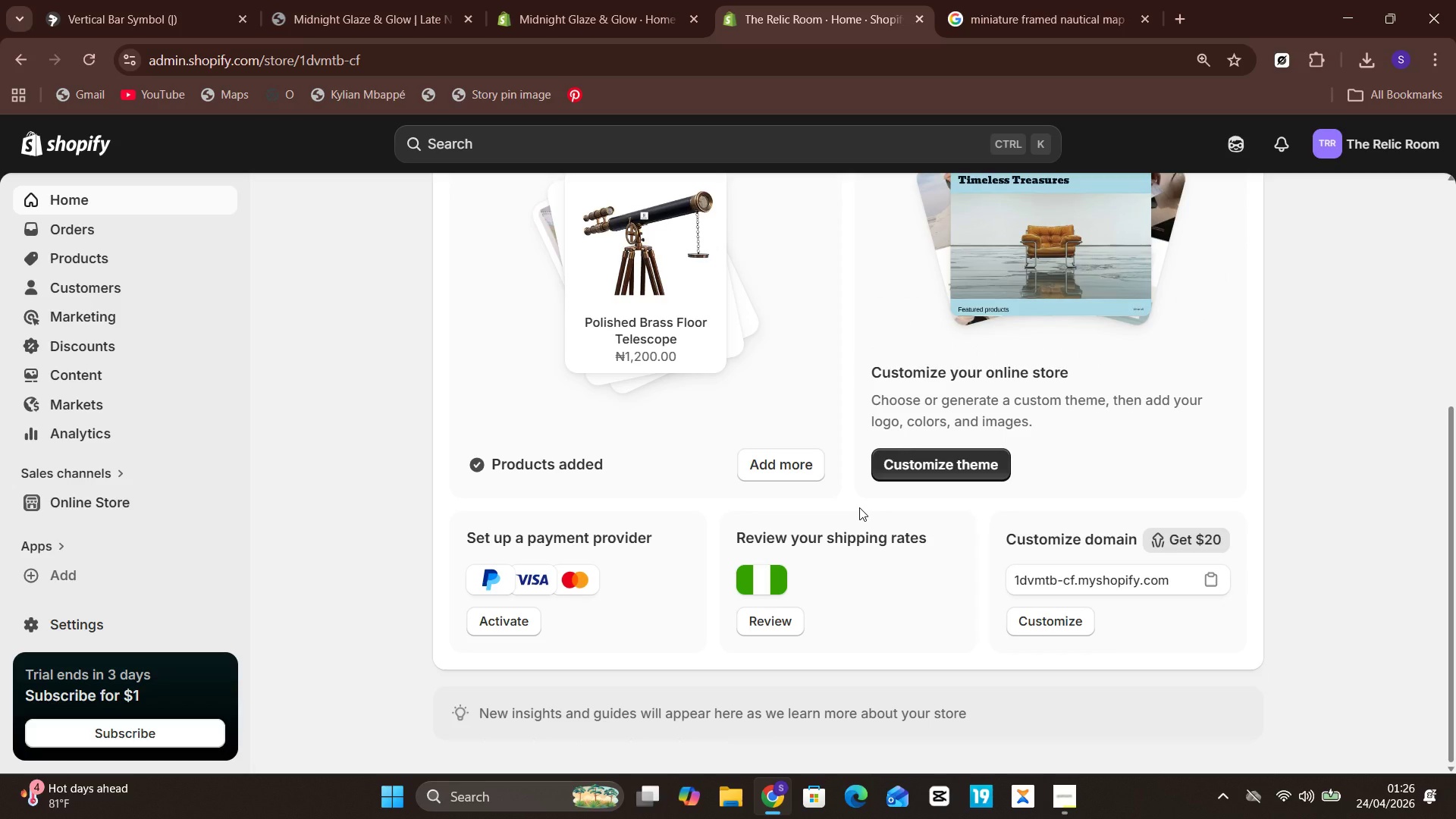 
wait(52.97)
 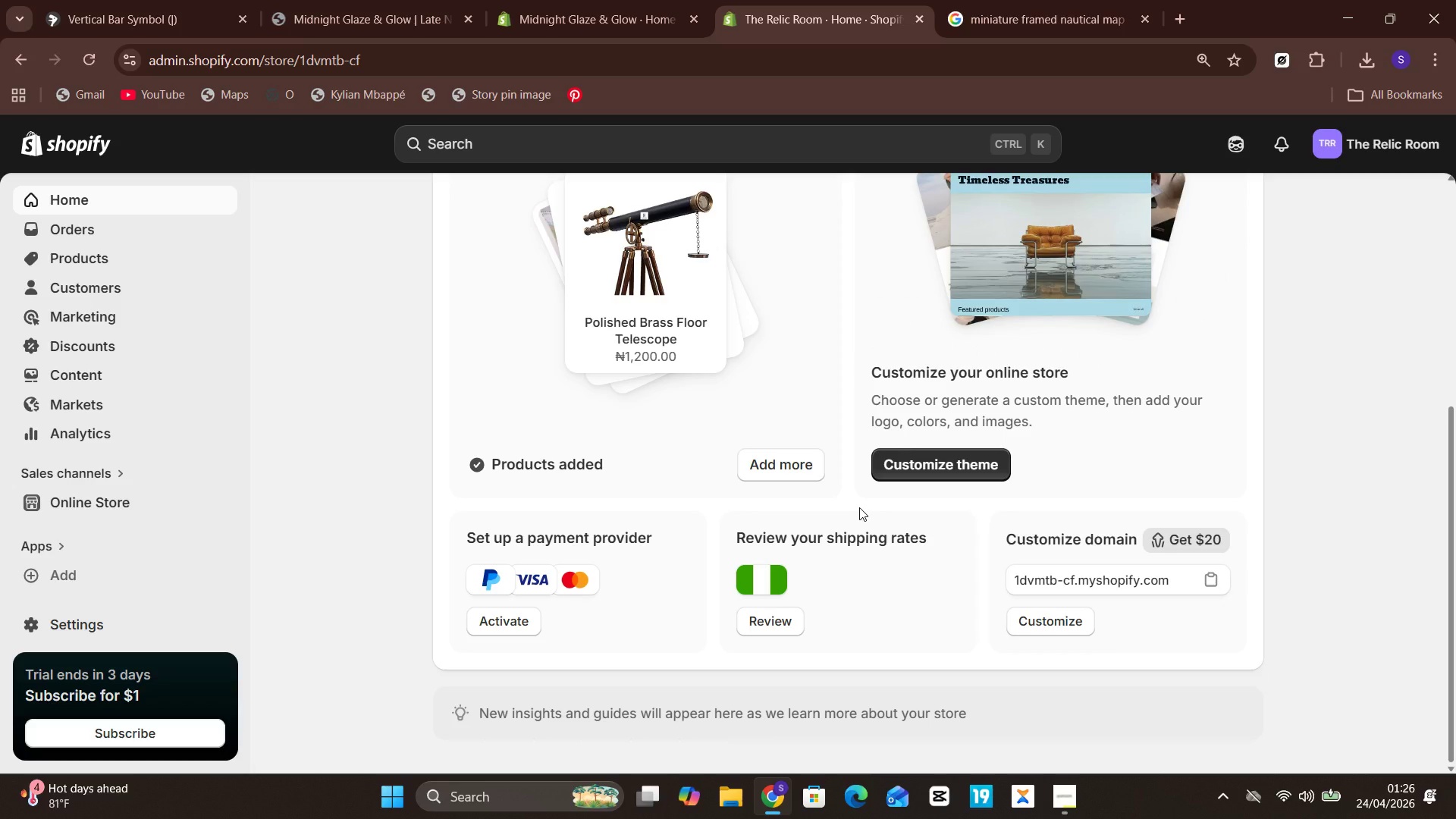 
left_click([68, 259])
 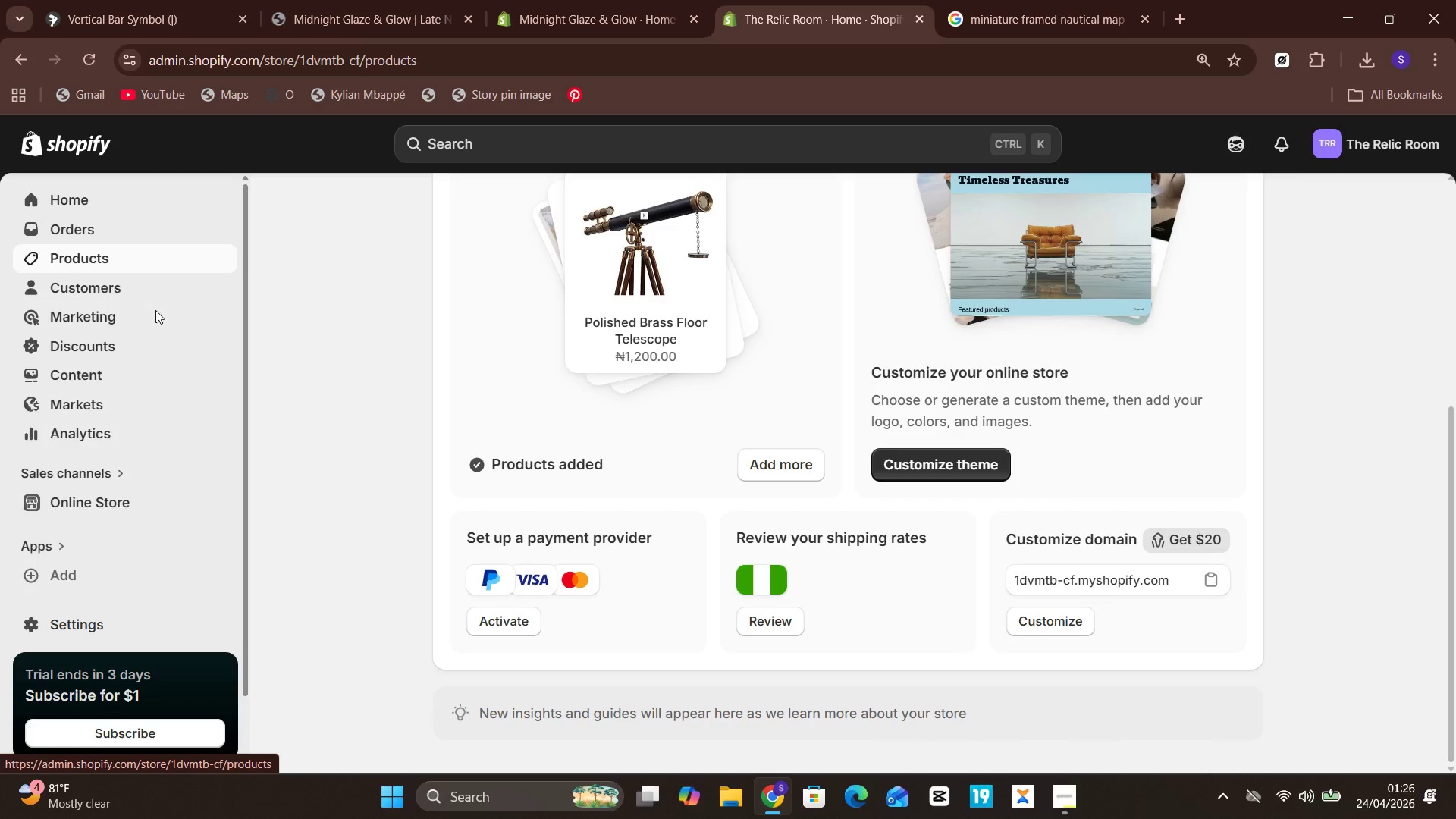 
mouse_move([387, 405])
 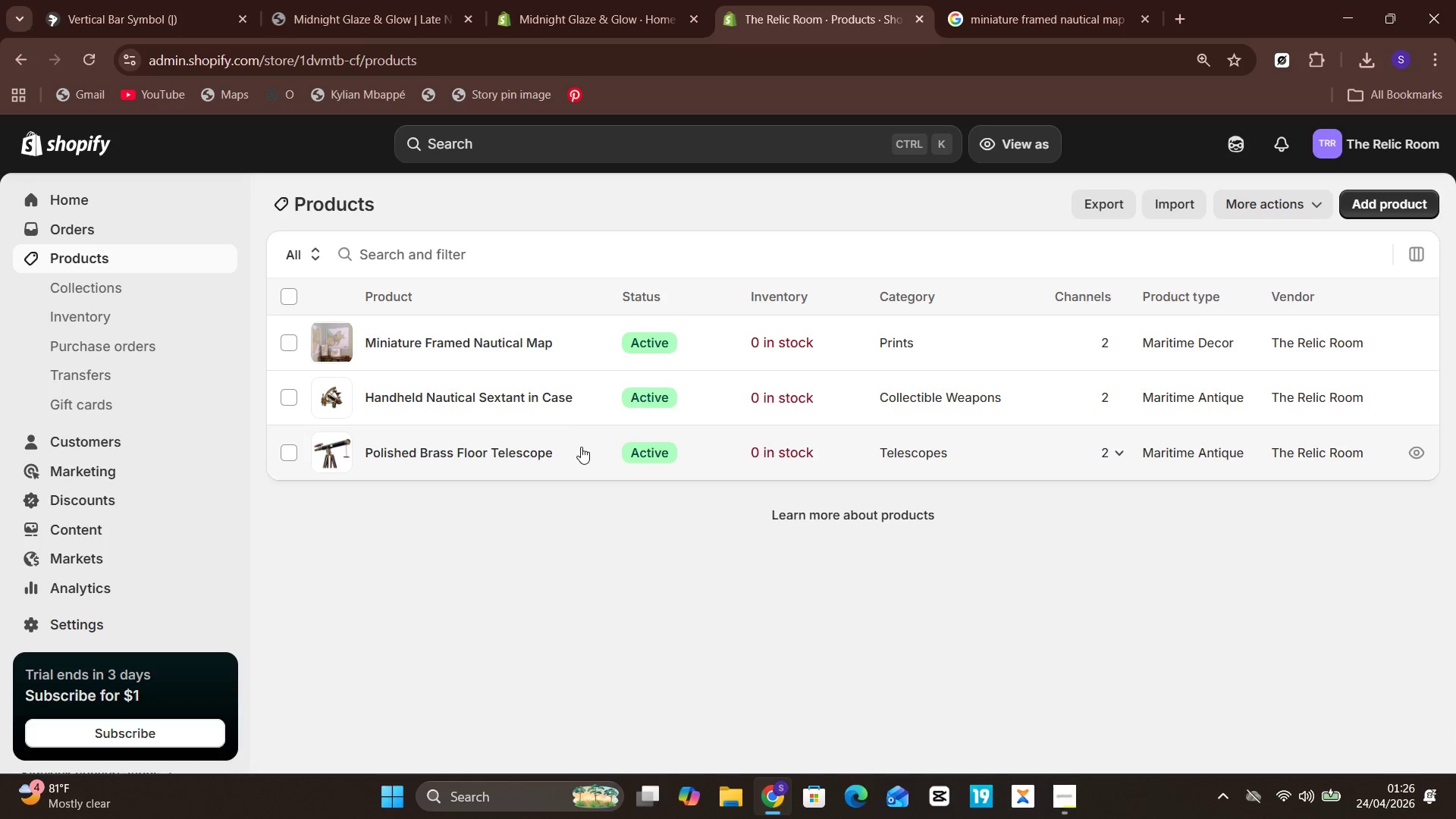 
left_click([579, 447])
 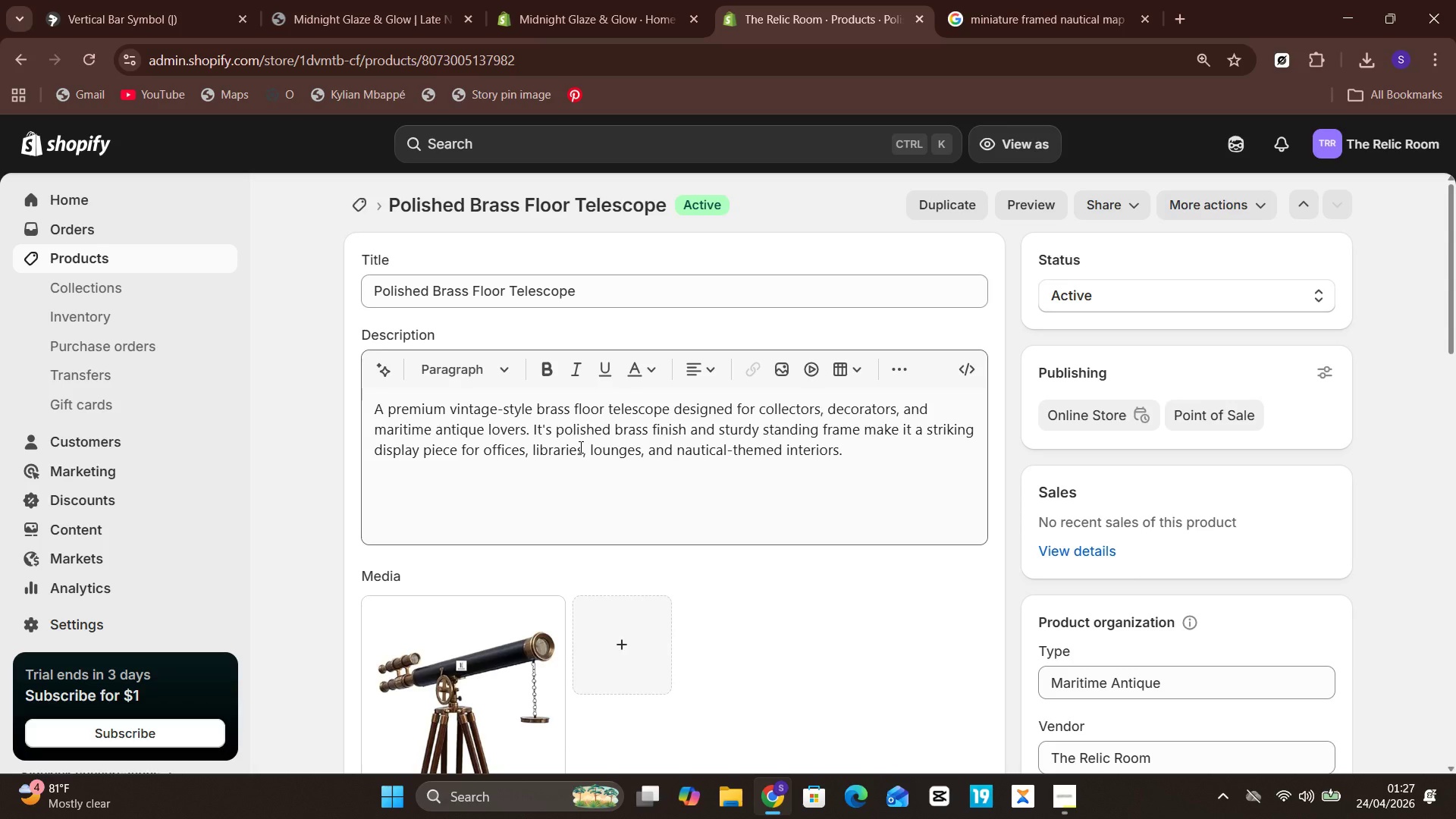 
wait(31.47)
 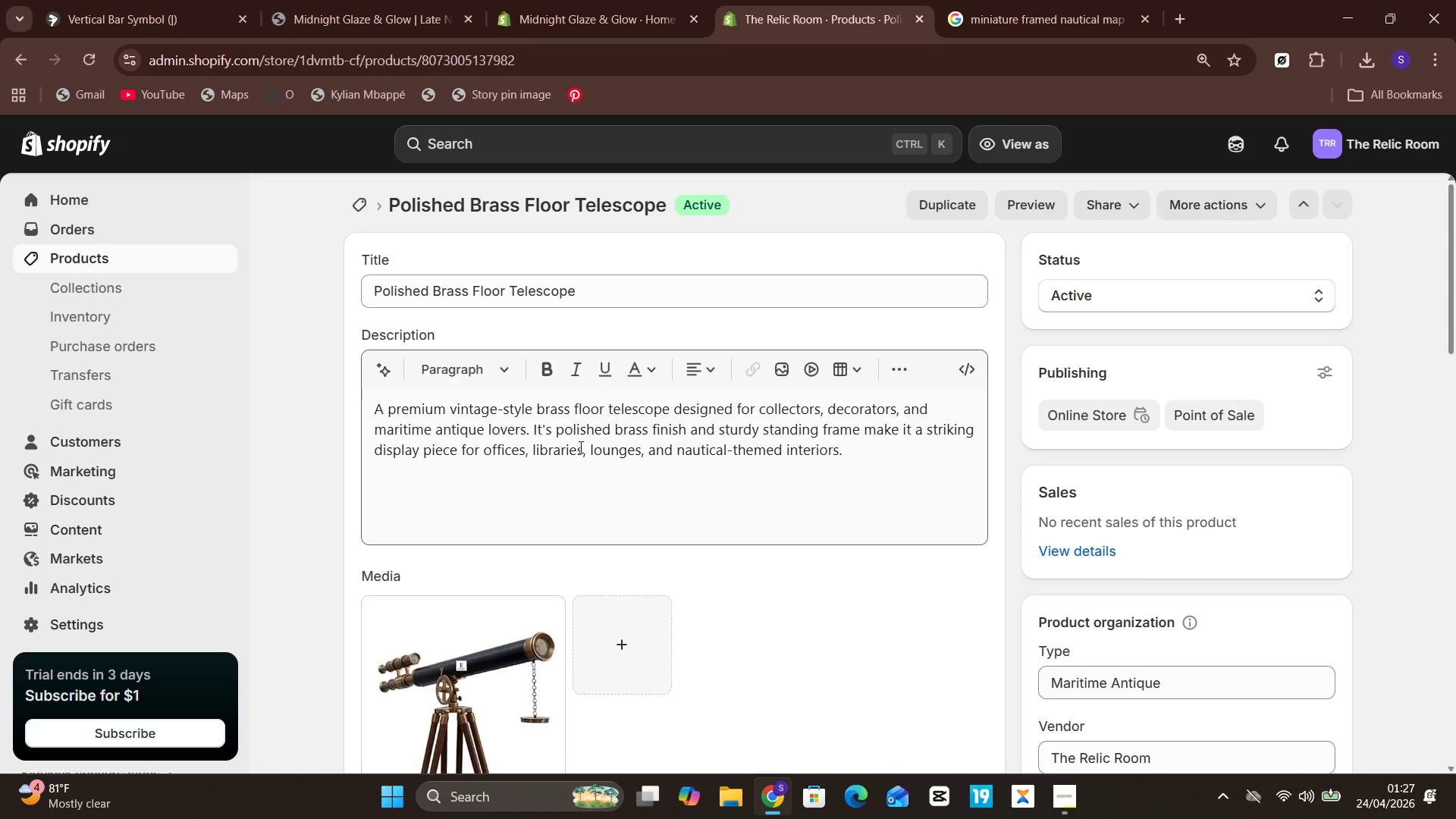 
left_click_drag(start_coordinate=[1084, 660], to_coordinate=[1092, 649])
 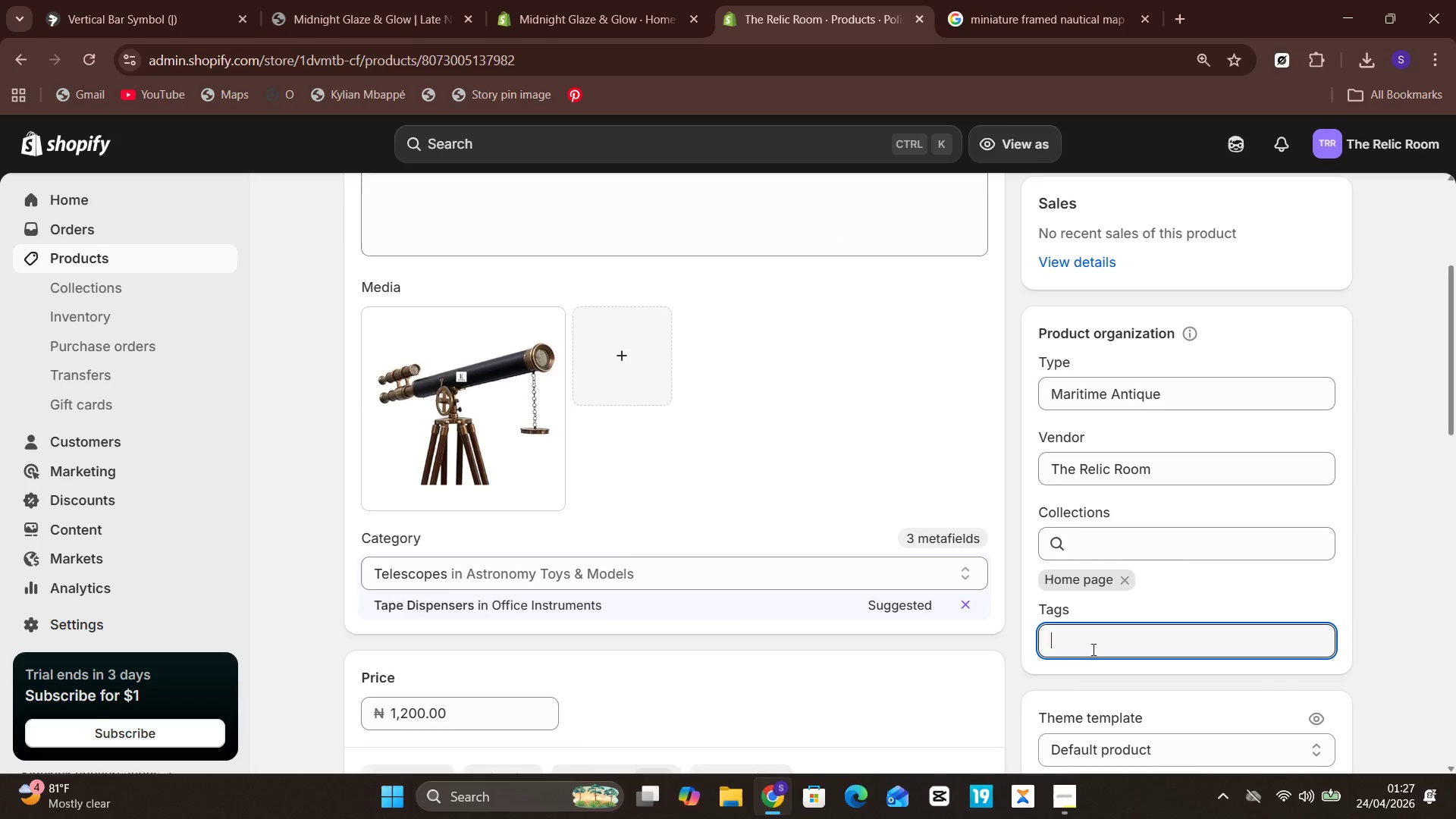 
left_click([1092, 649])
 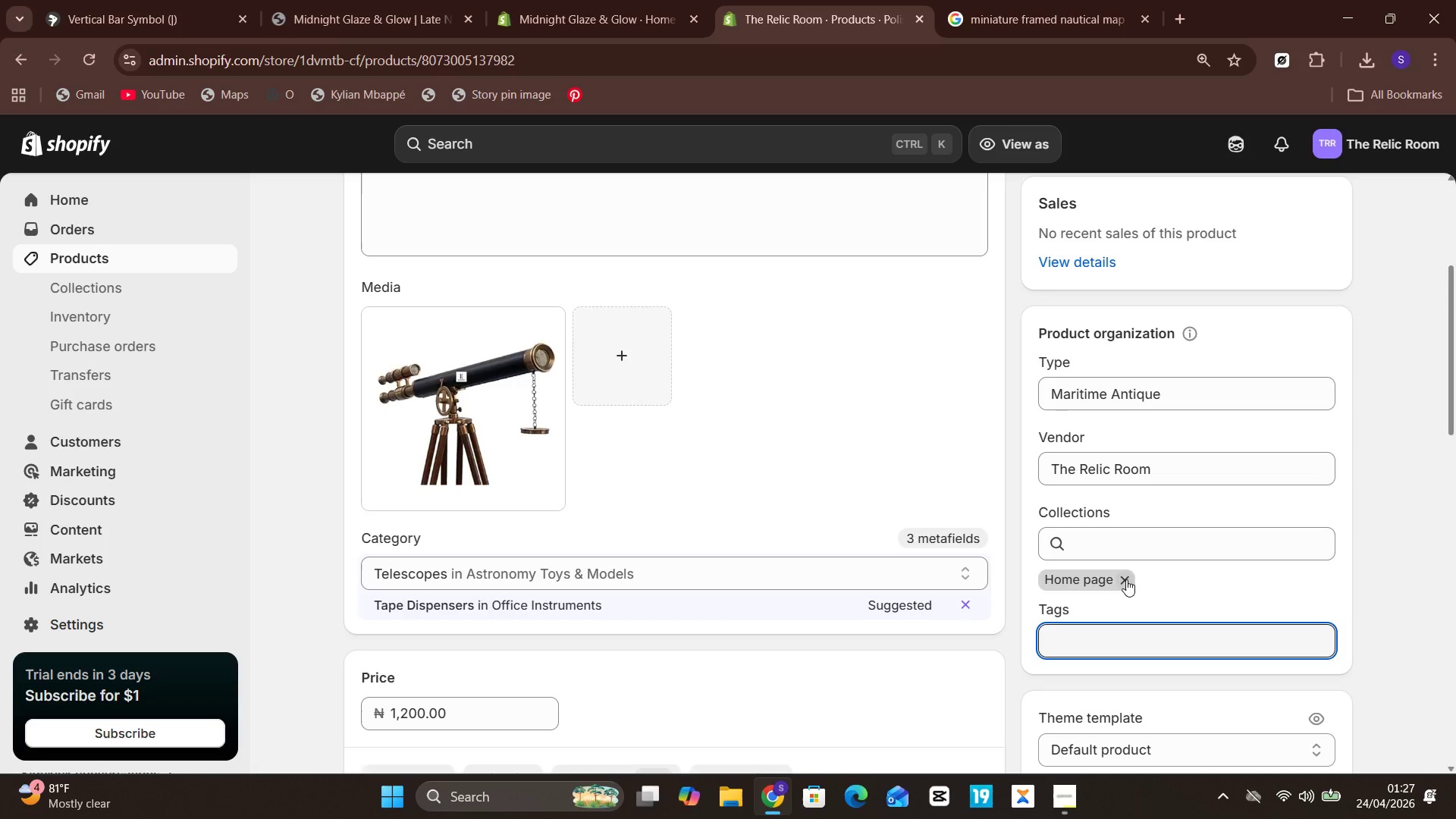 
wait(6.3)
 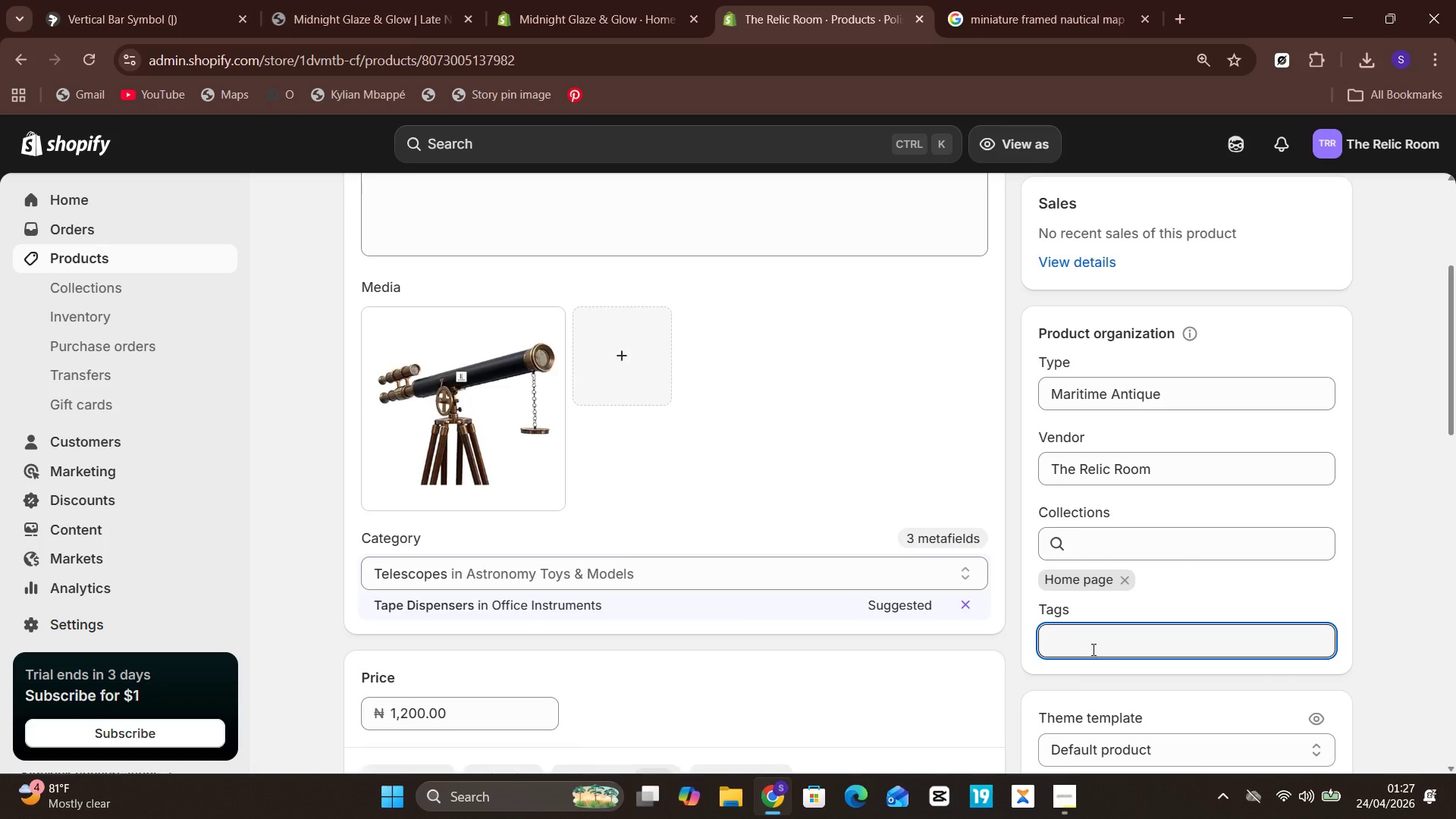 
left_click([1126, 579])
 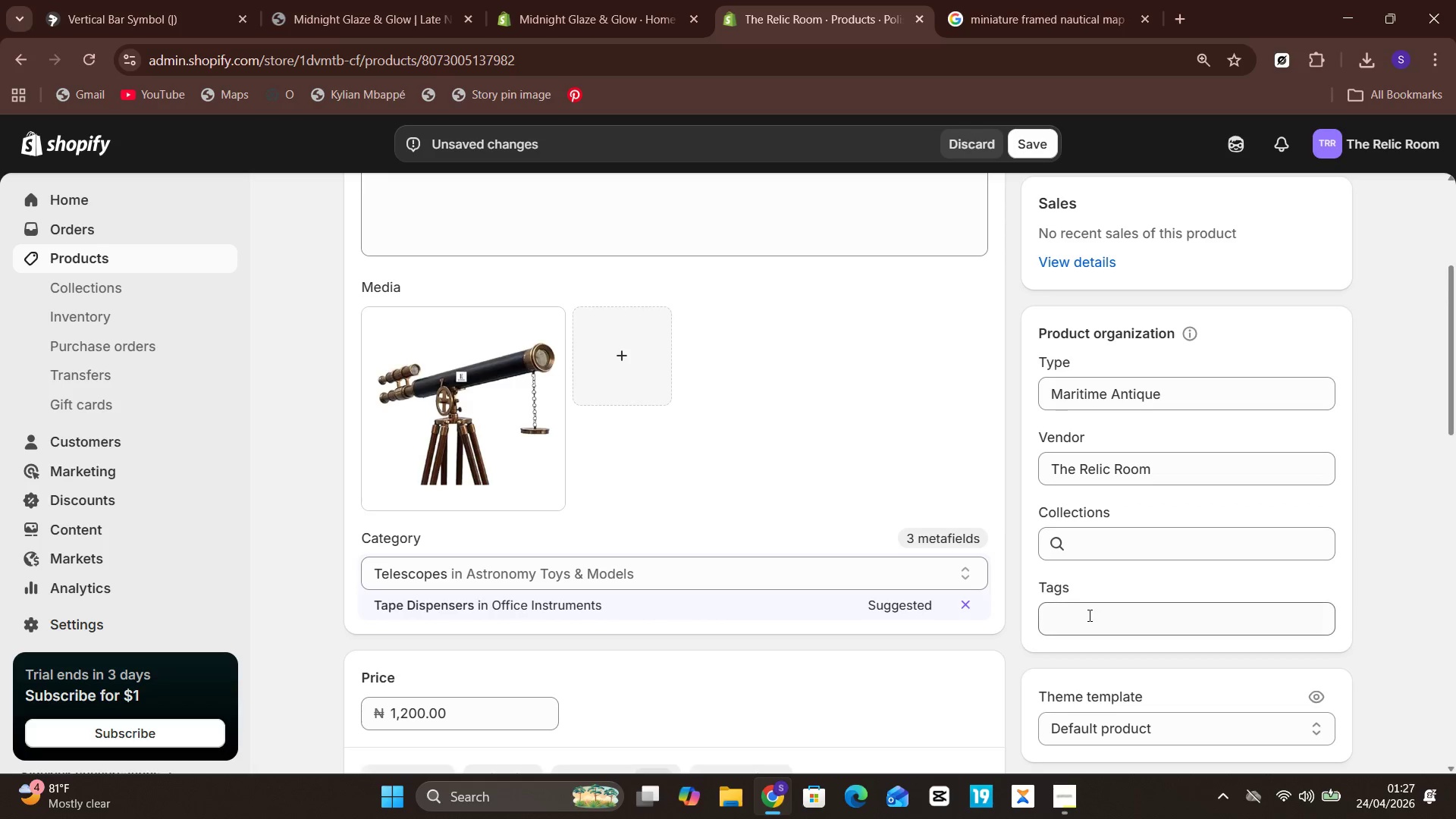 
left_click([1086, 616])
 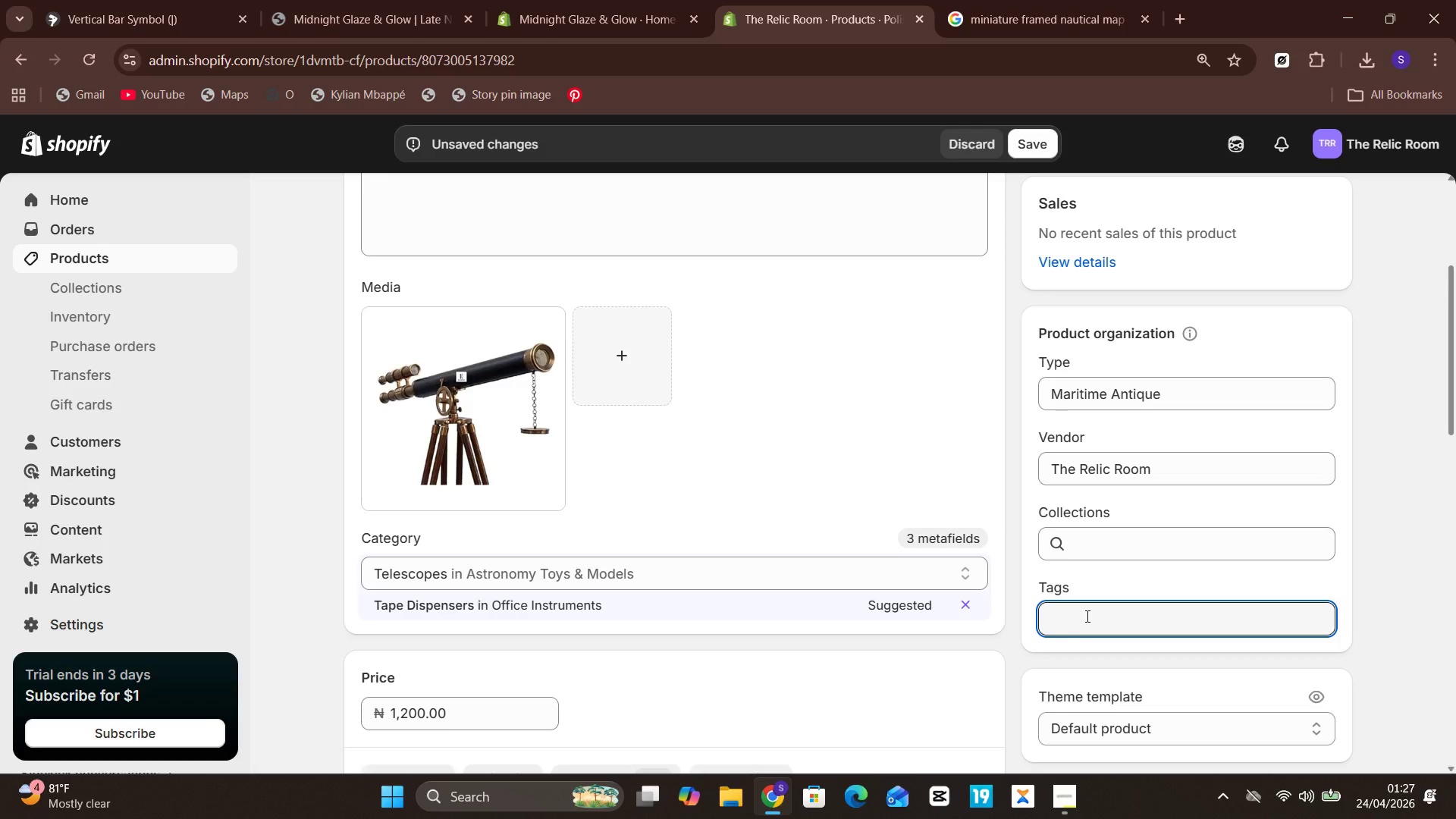 
type(telescope )
 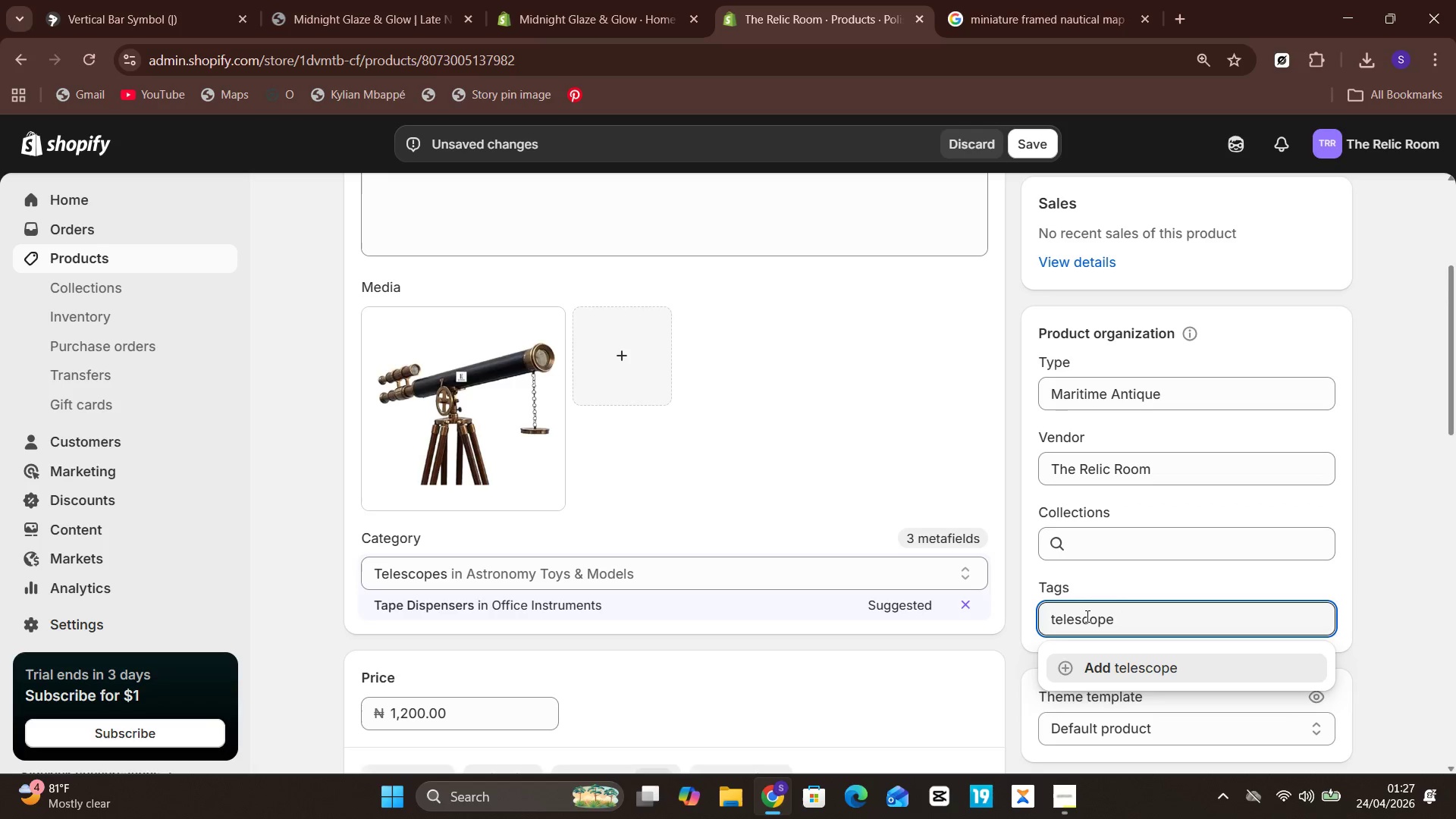 
wait(6.22)
 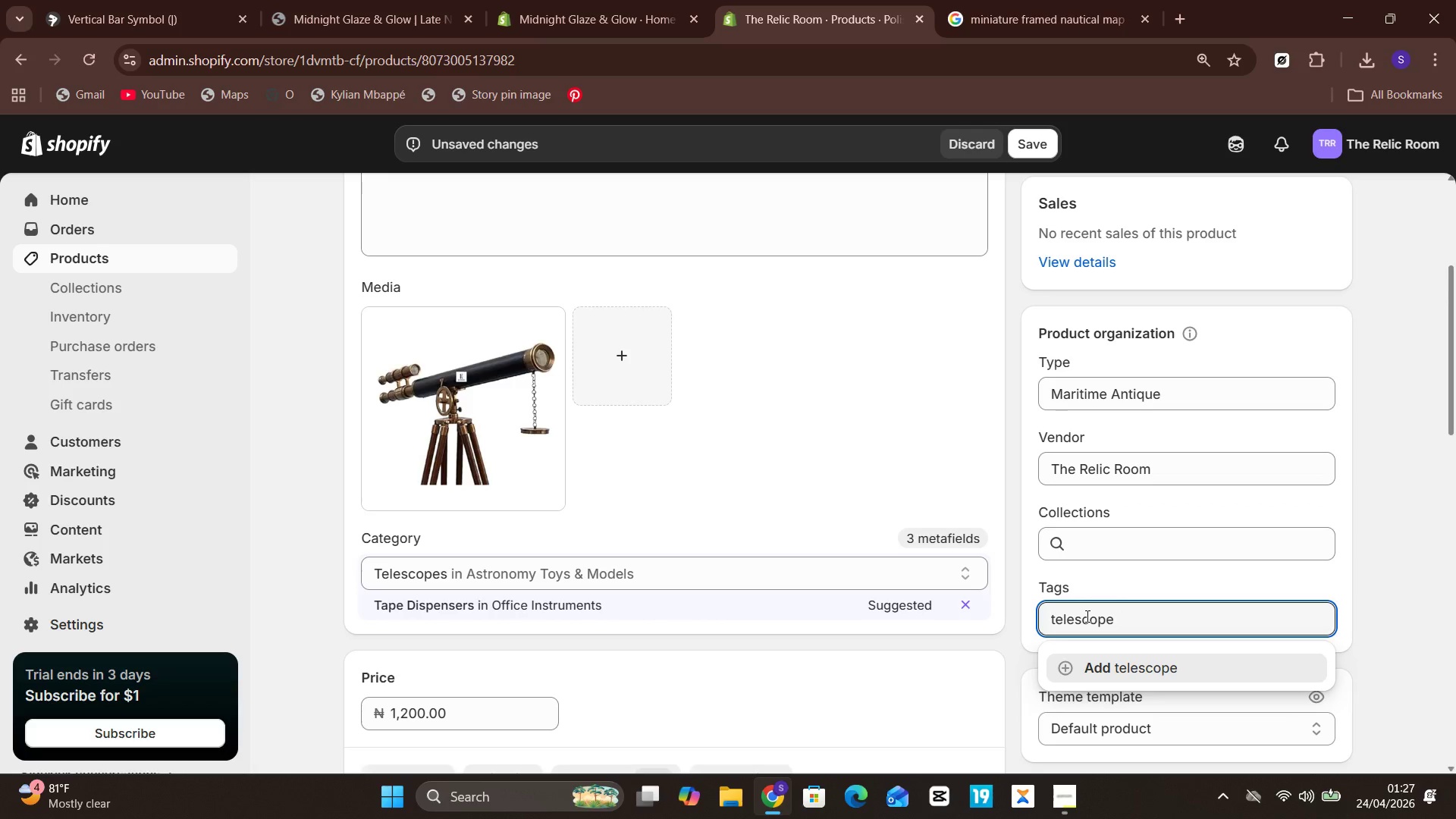 
key(Backspace)
 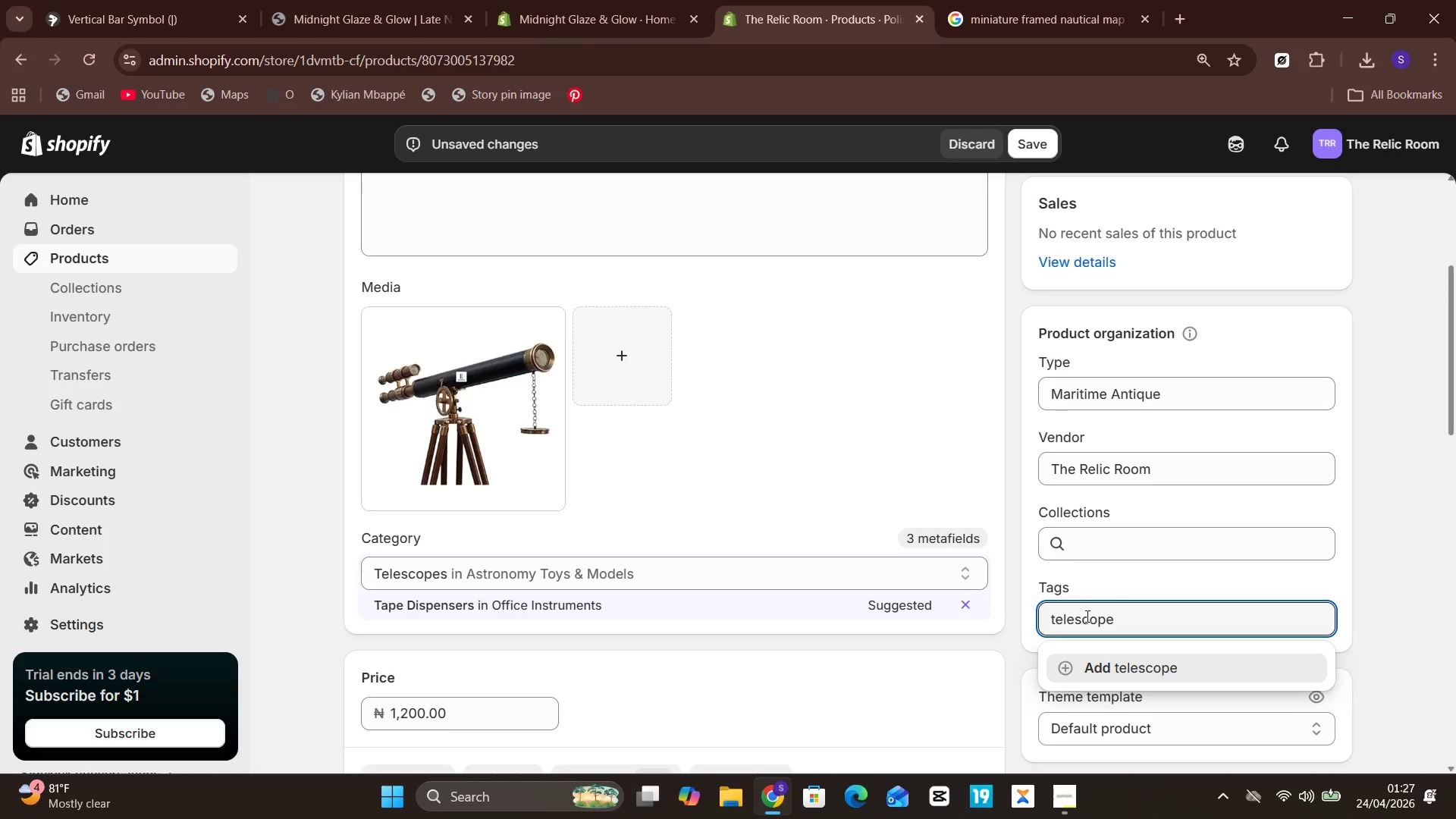 
key(Comma)
 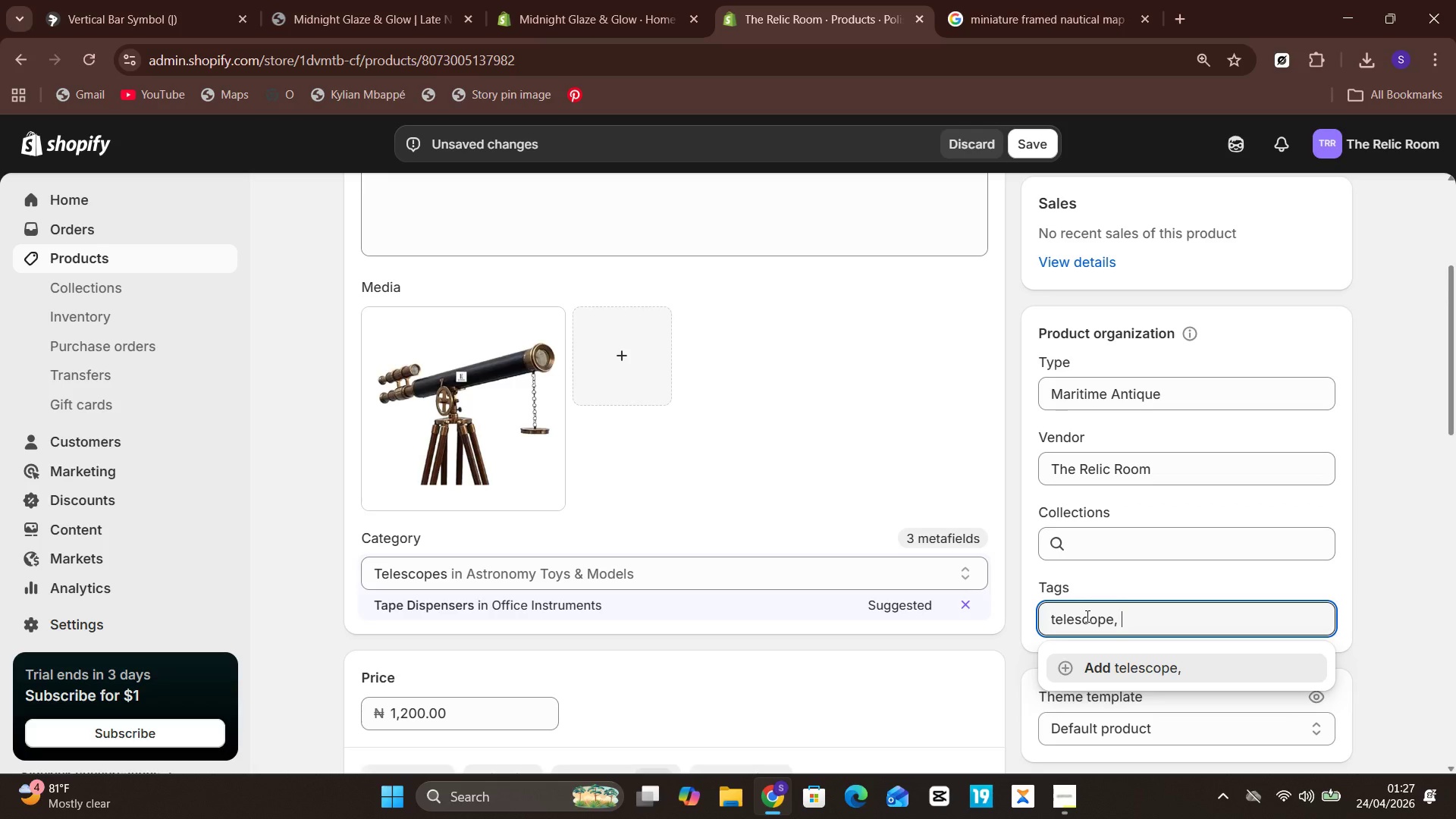 
key(Space)
 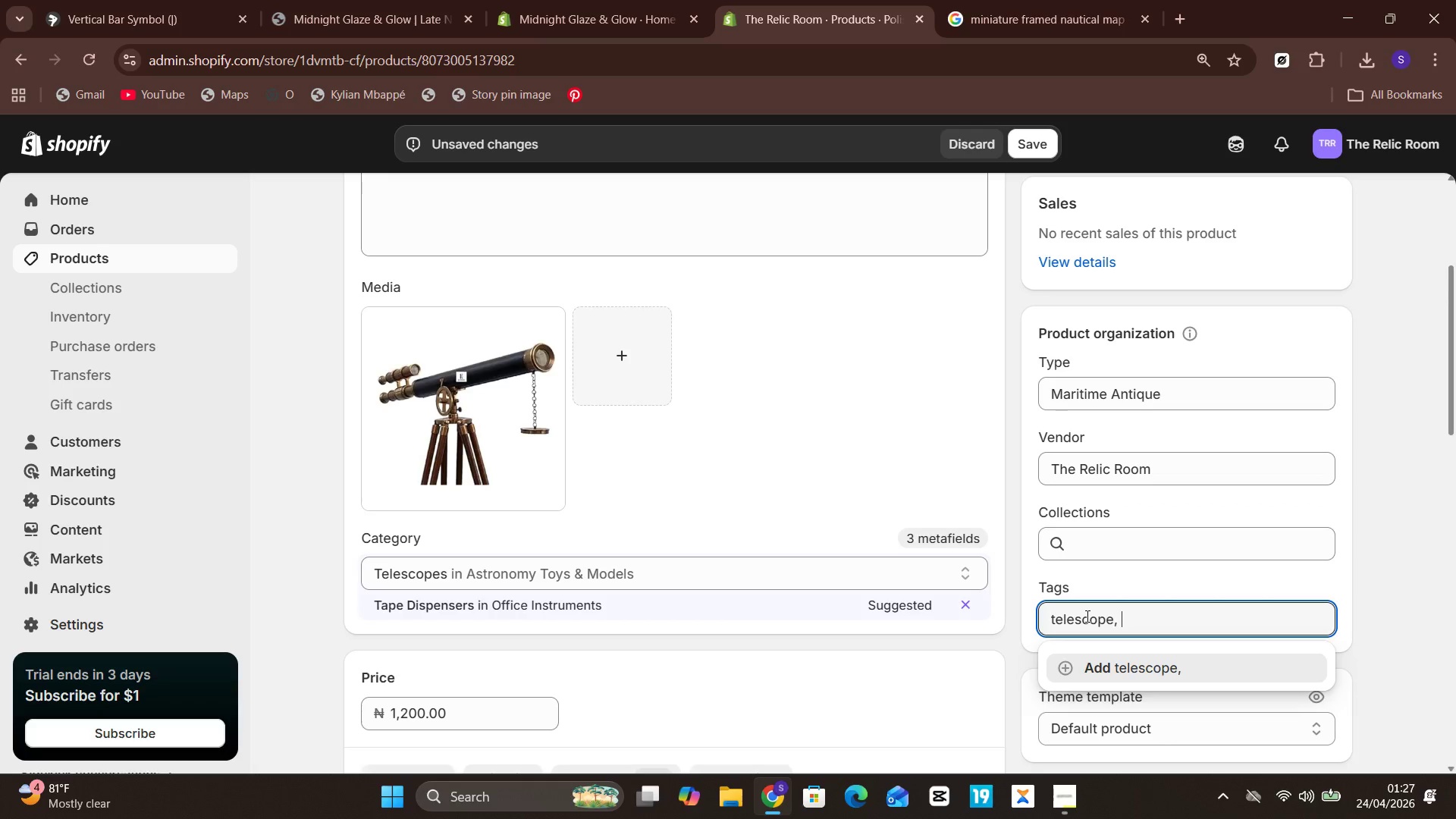 
wait(5.61)
 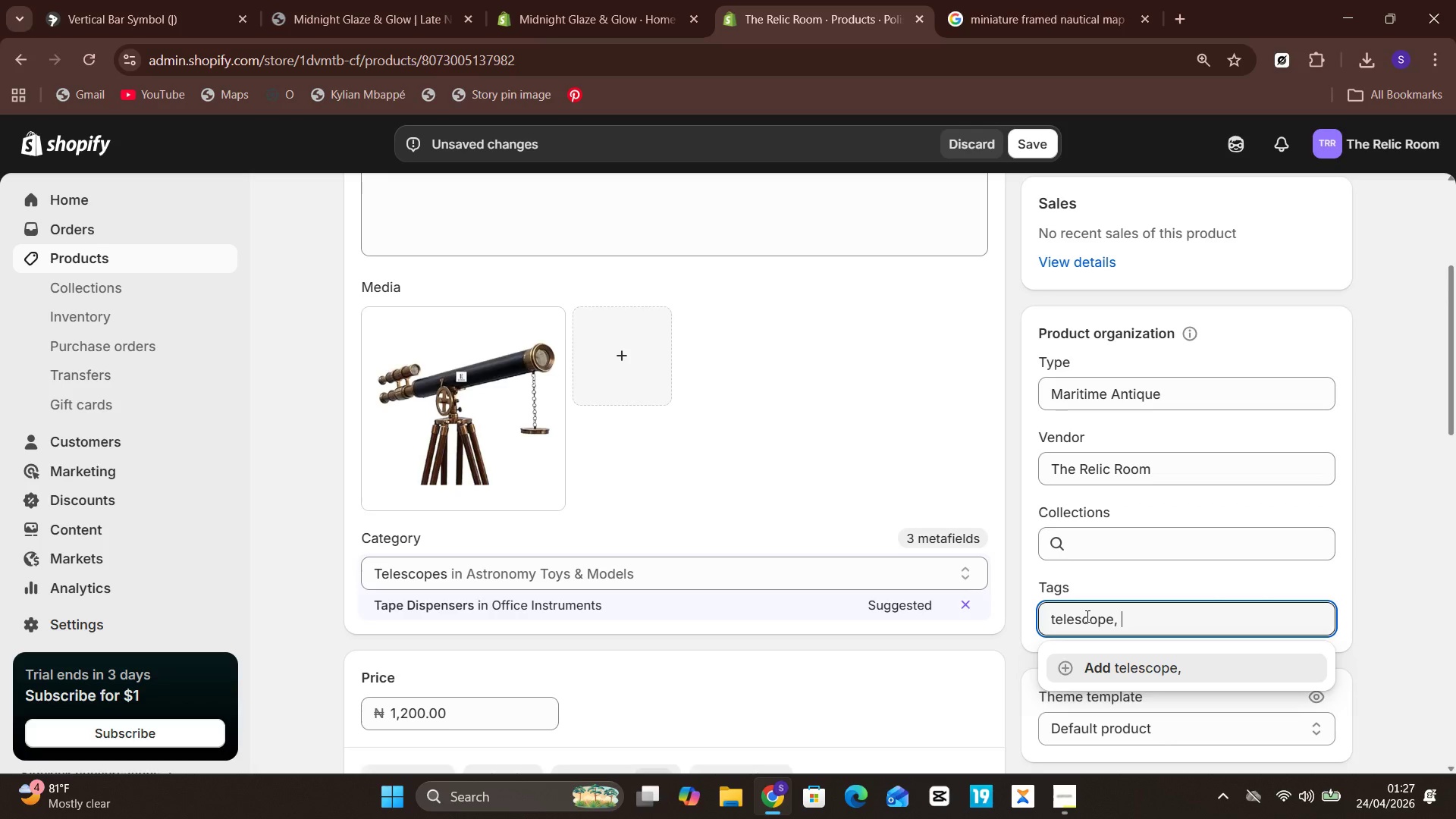 
type(brass telescope)
 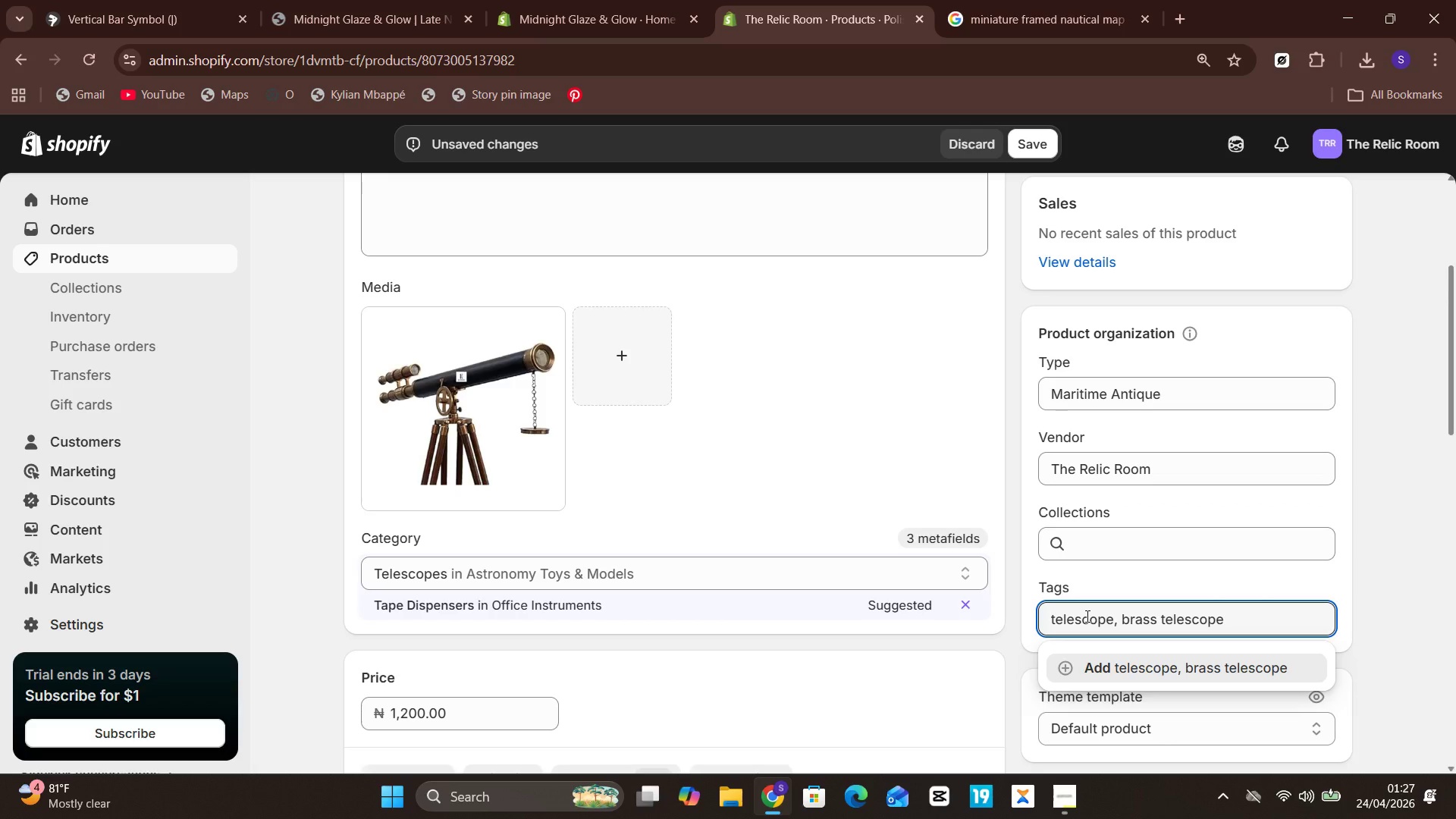 
wait(5.27)
 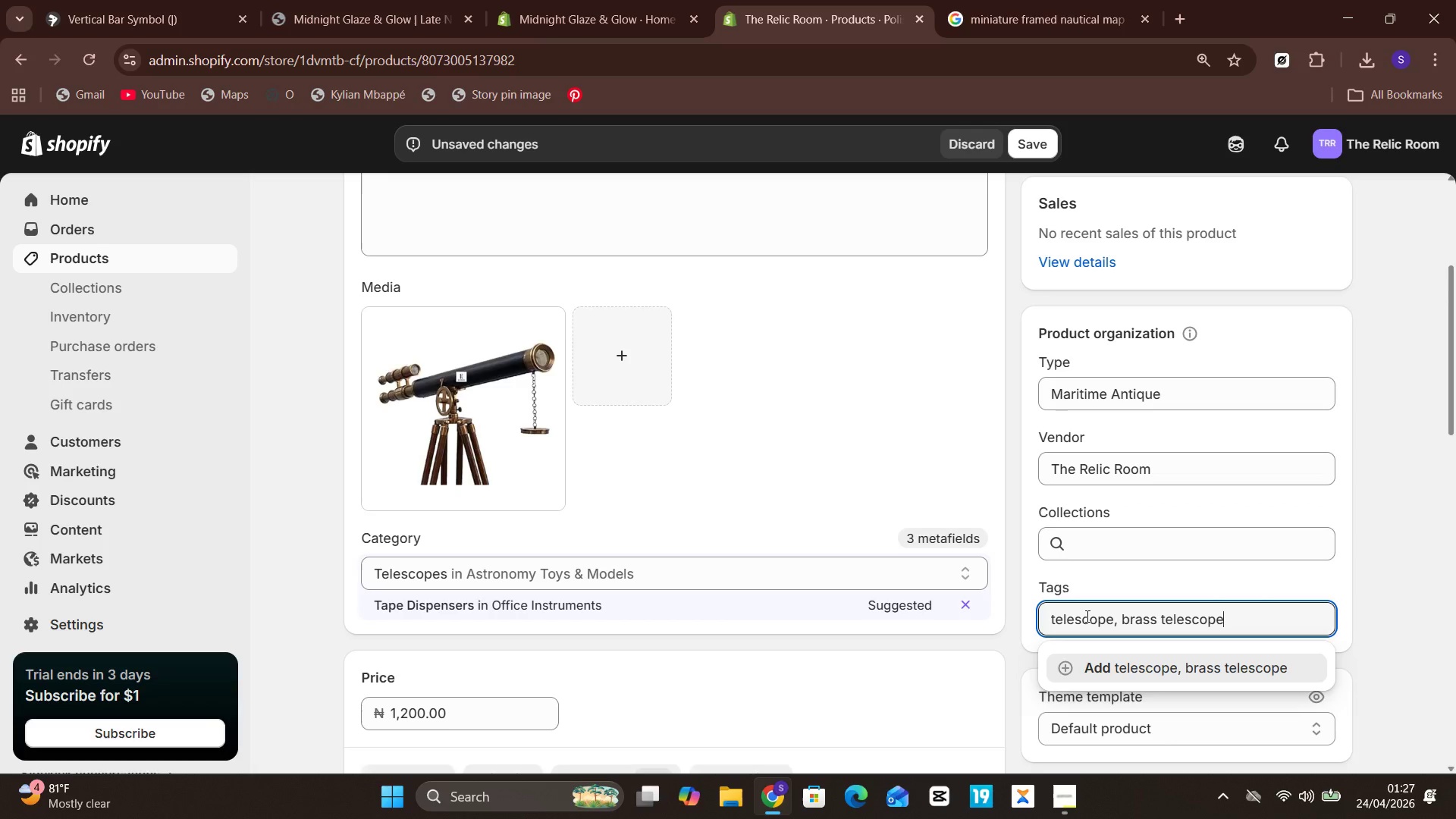 
type(, nautical a)
 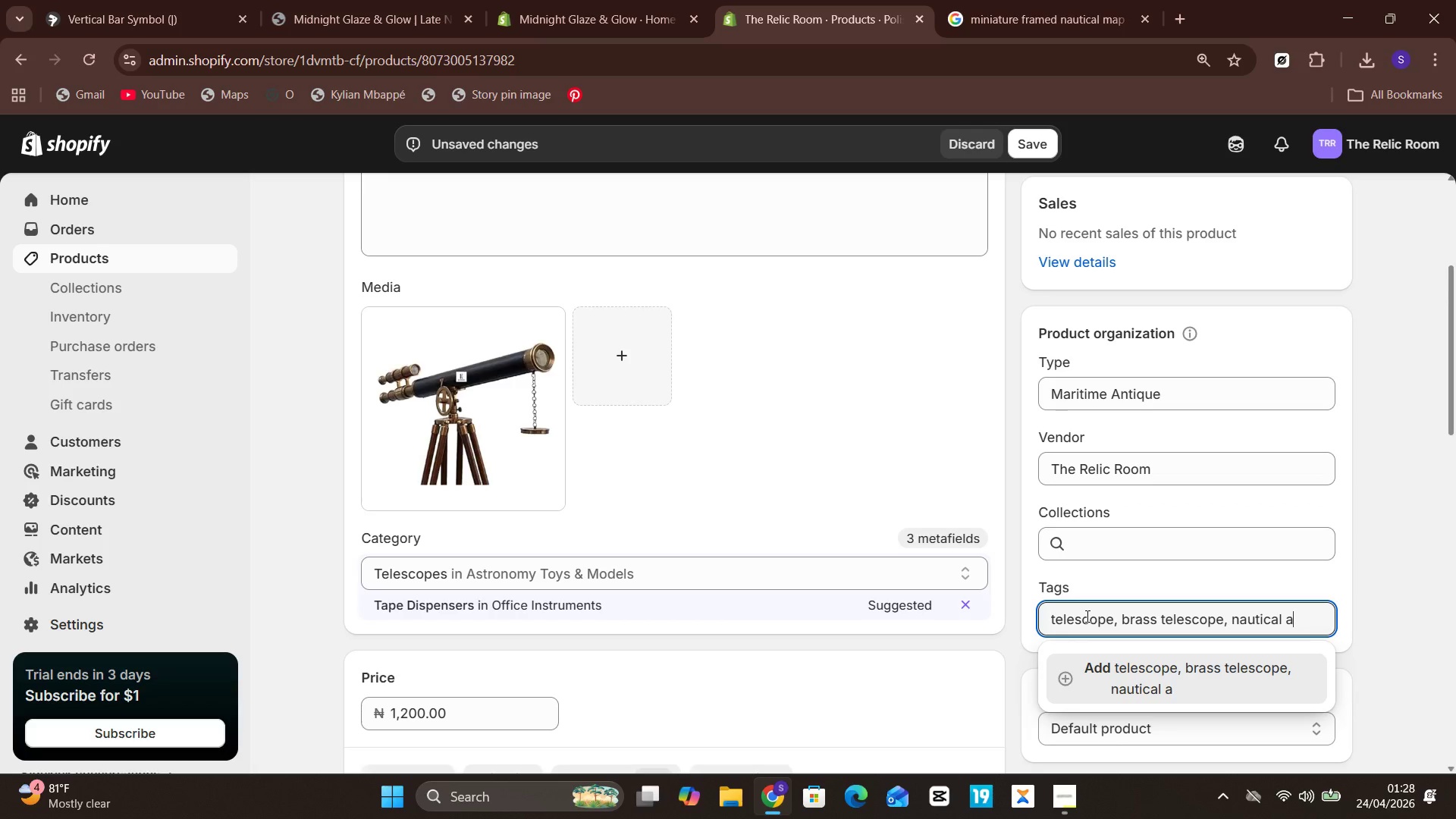 
wait(9.2)
 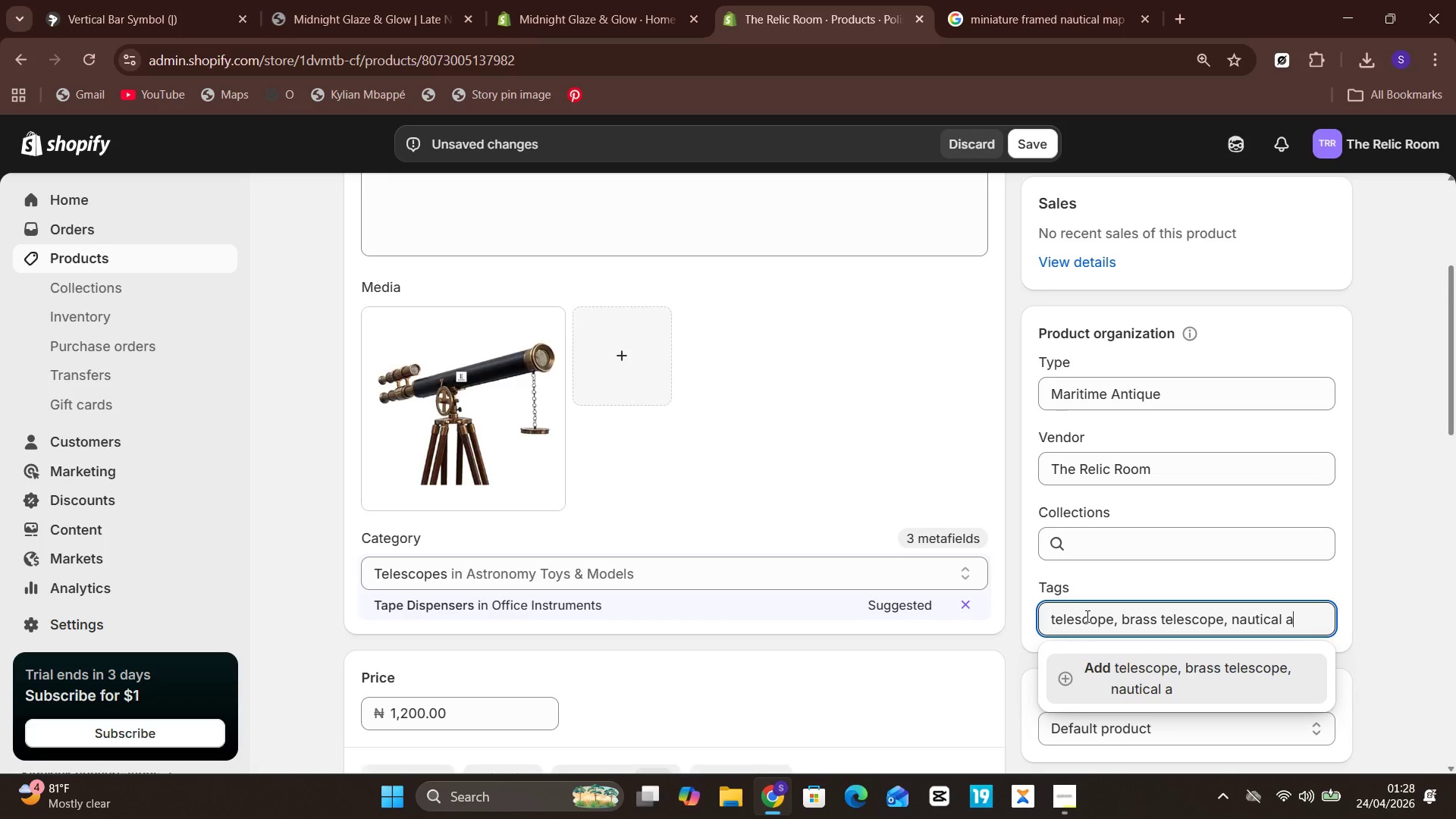 
type(ntique)
 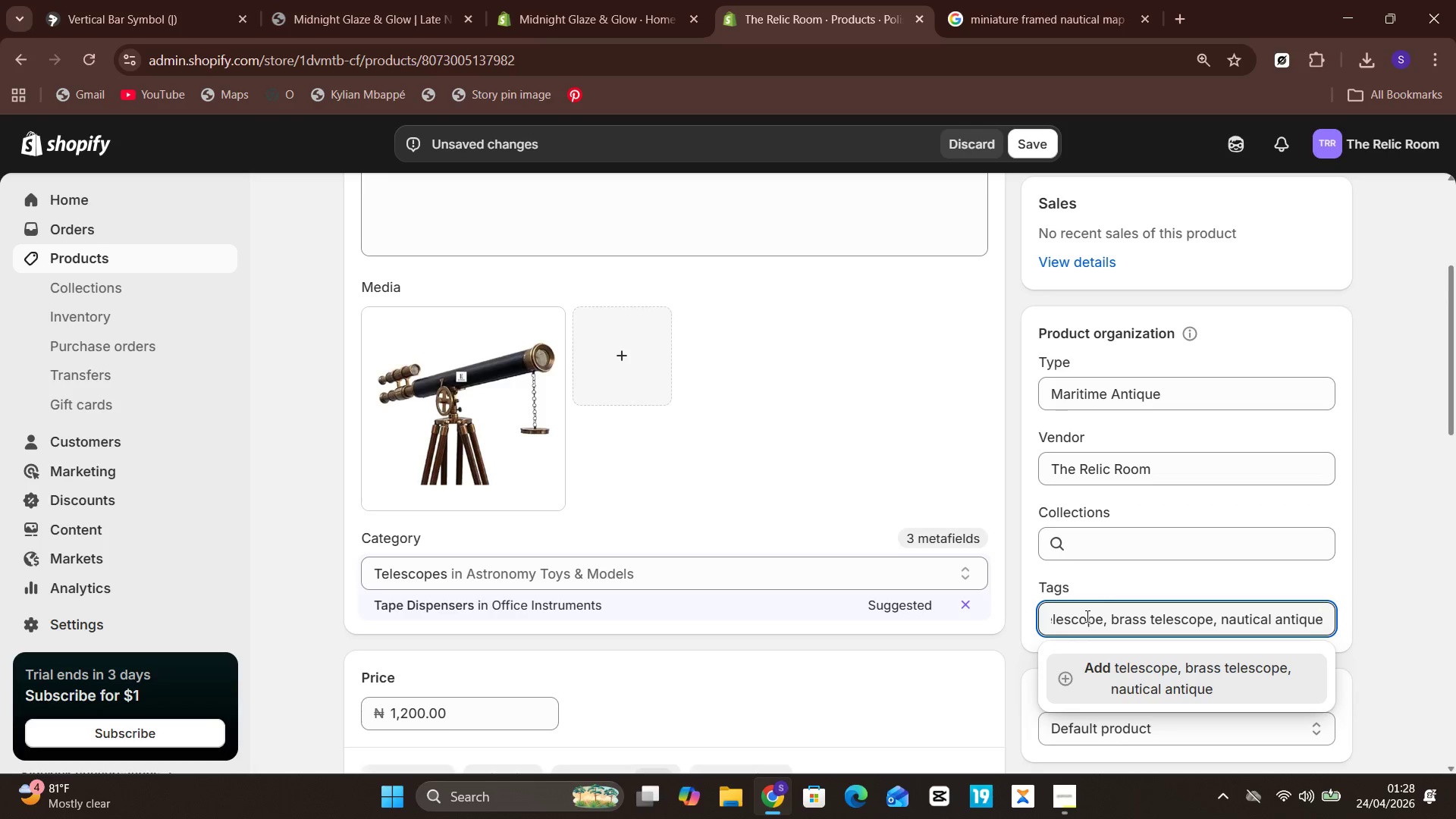 
wait(6.27)
 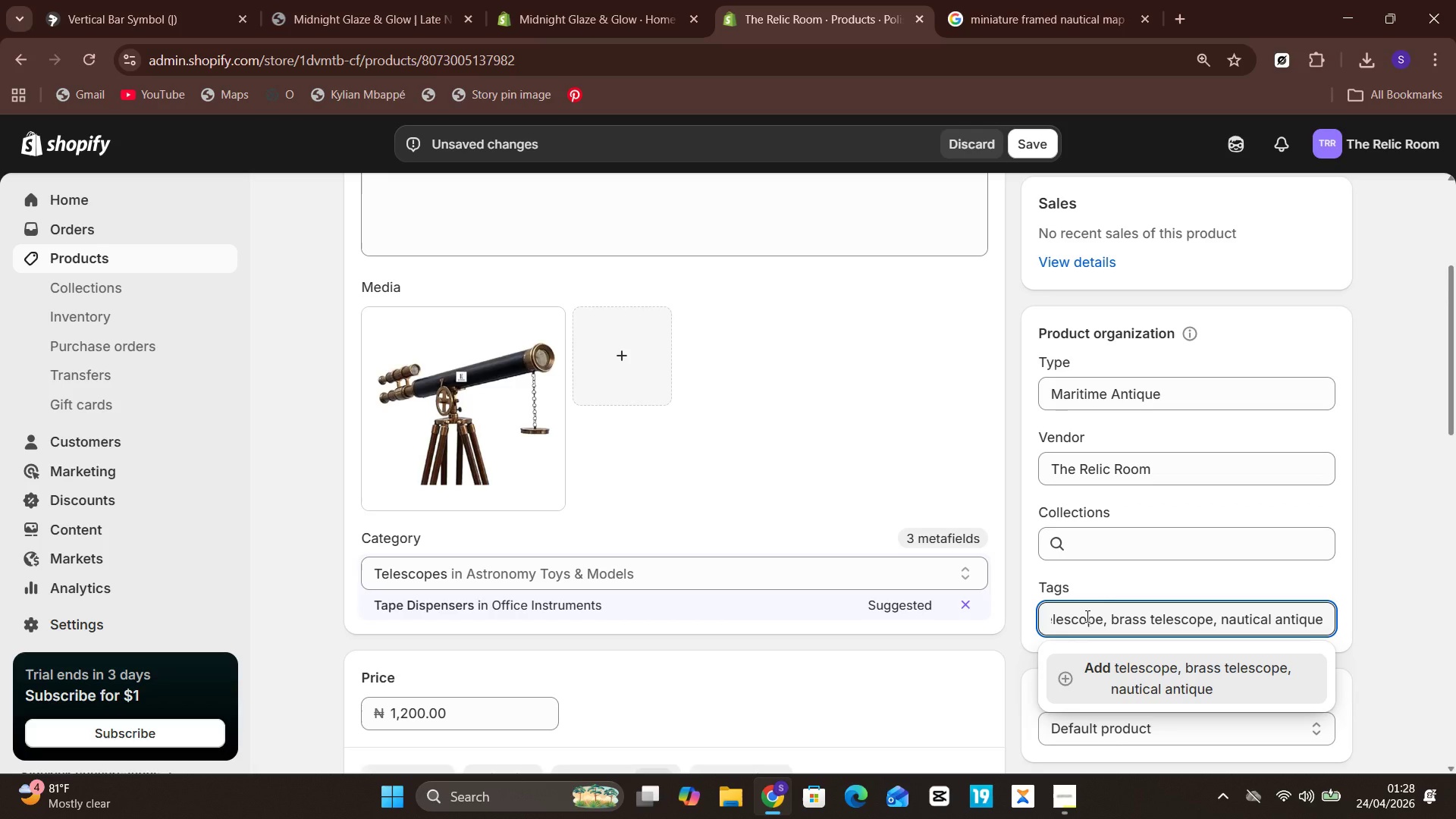 
type(, maritime decor)
 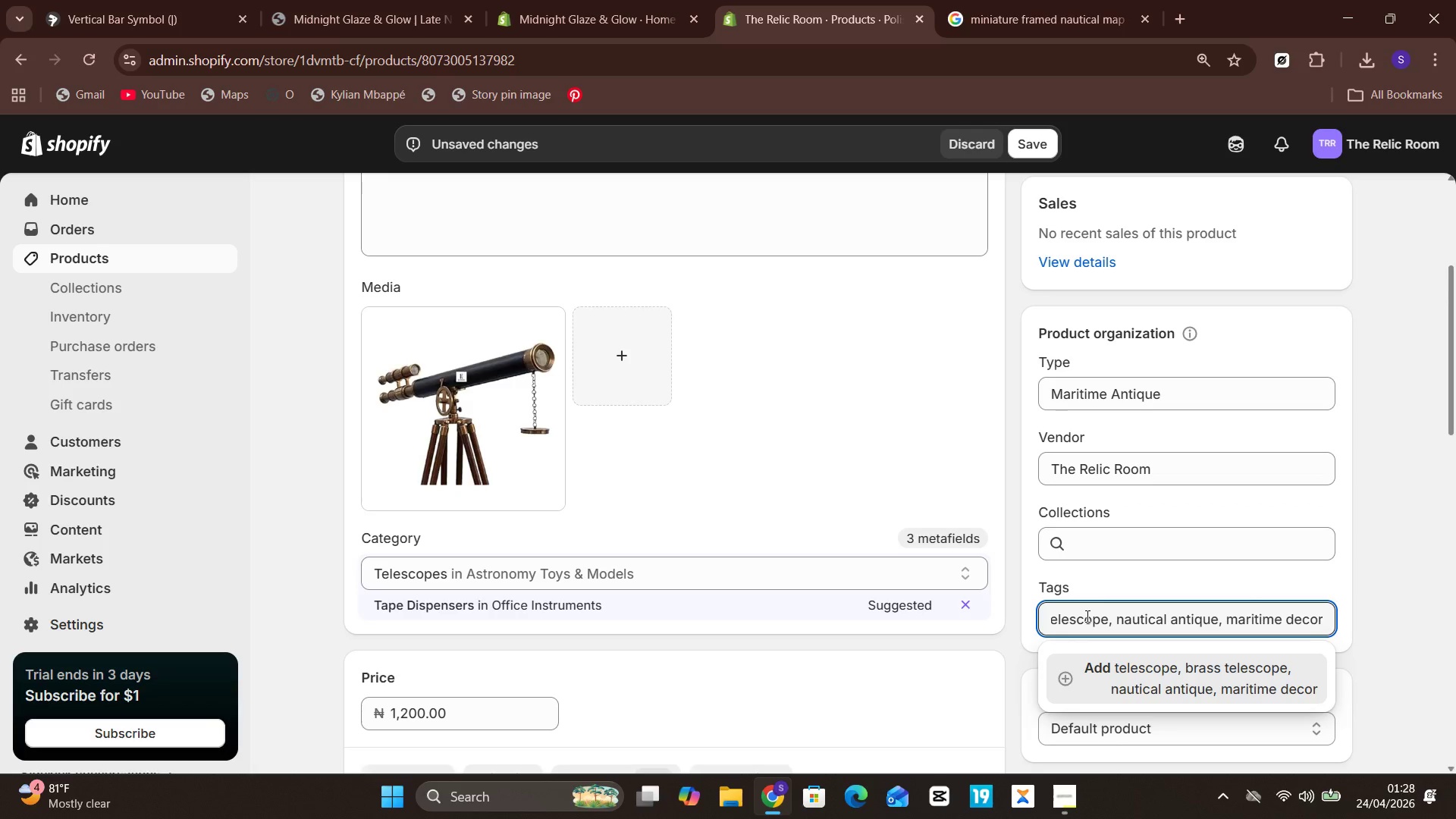 
wait(5.42)
 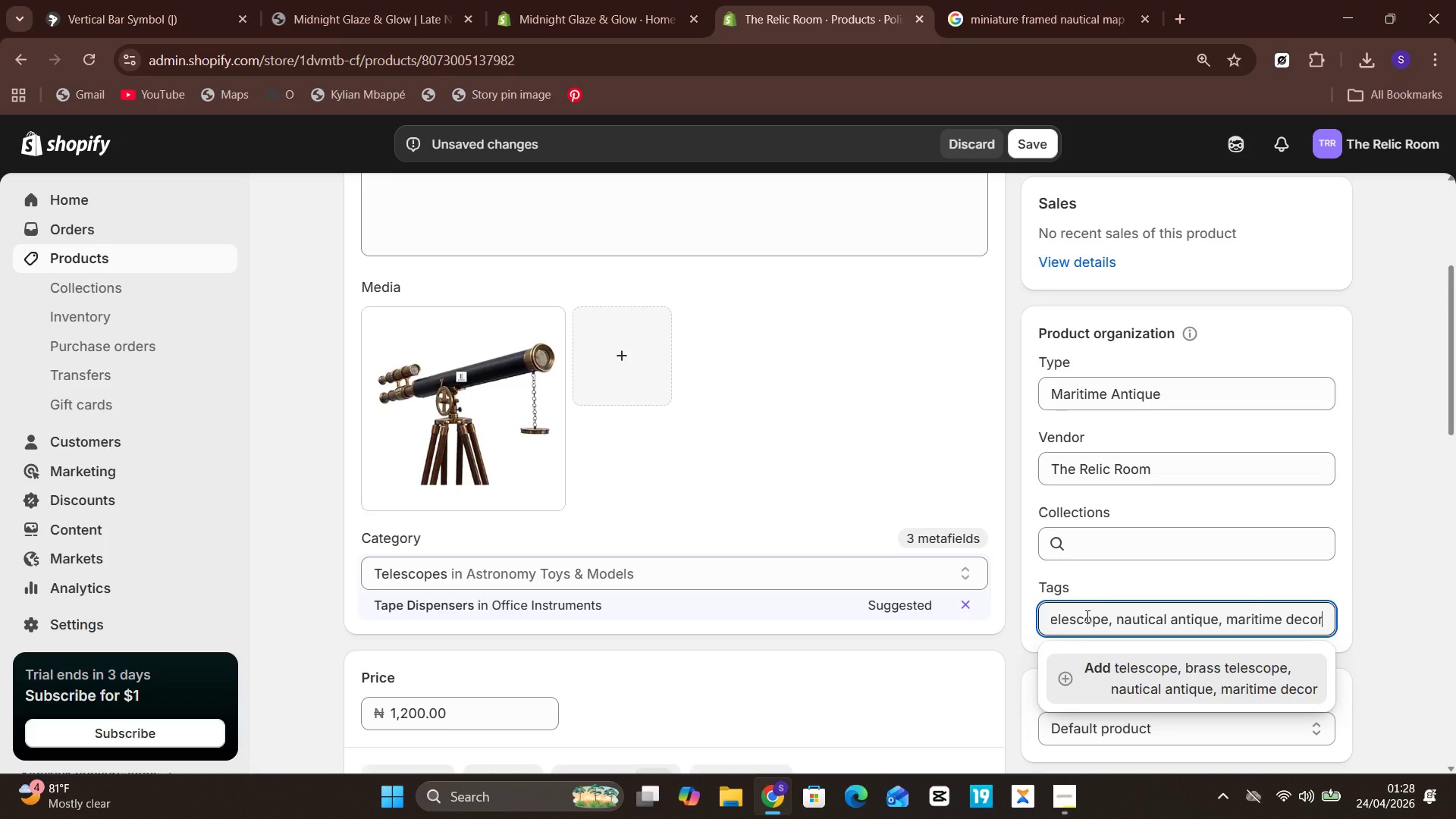 
type(, collector ie)
key(Backspace)
type(tem)
 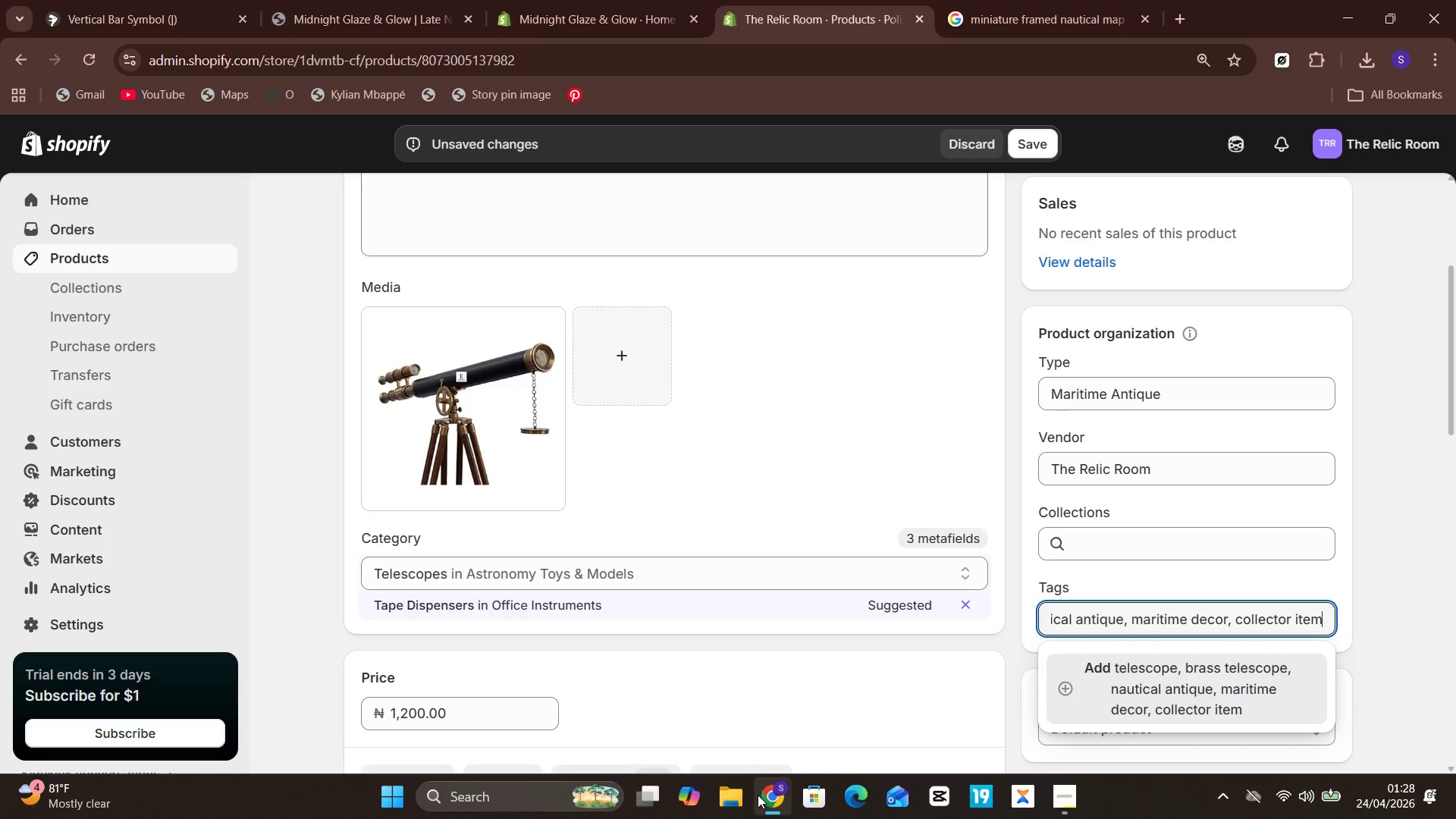 
wait(16.77)
 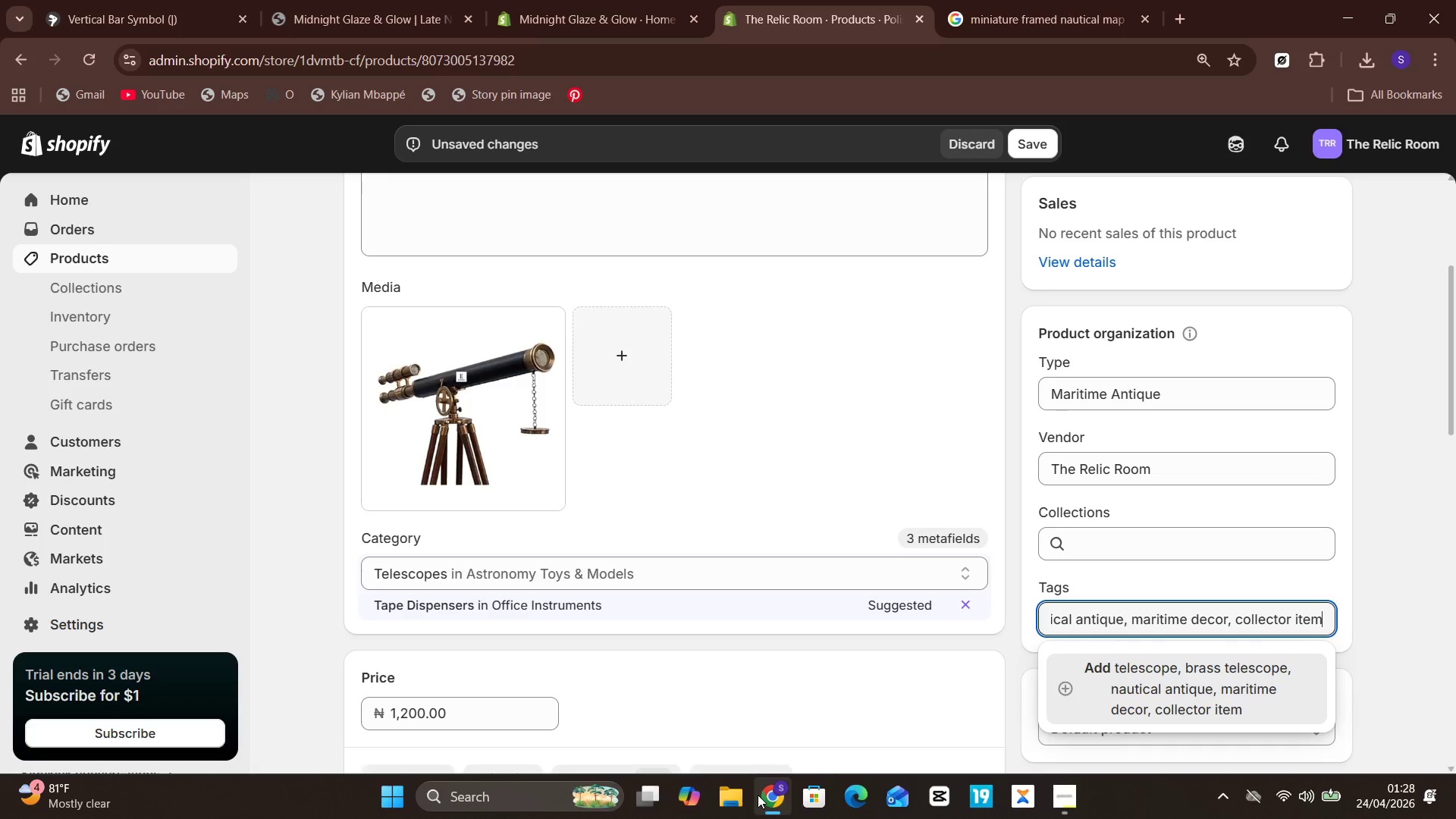 
left_click([387, 510])
 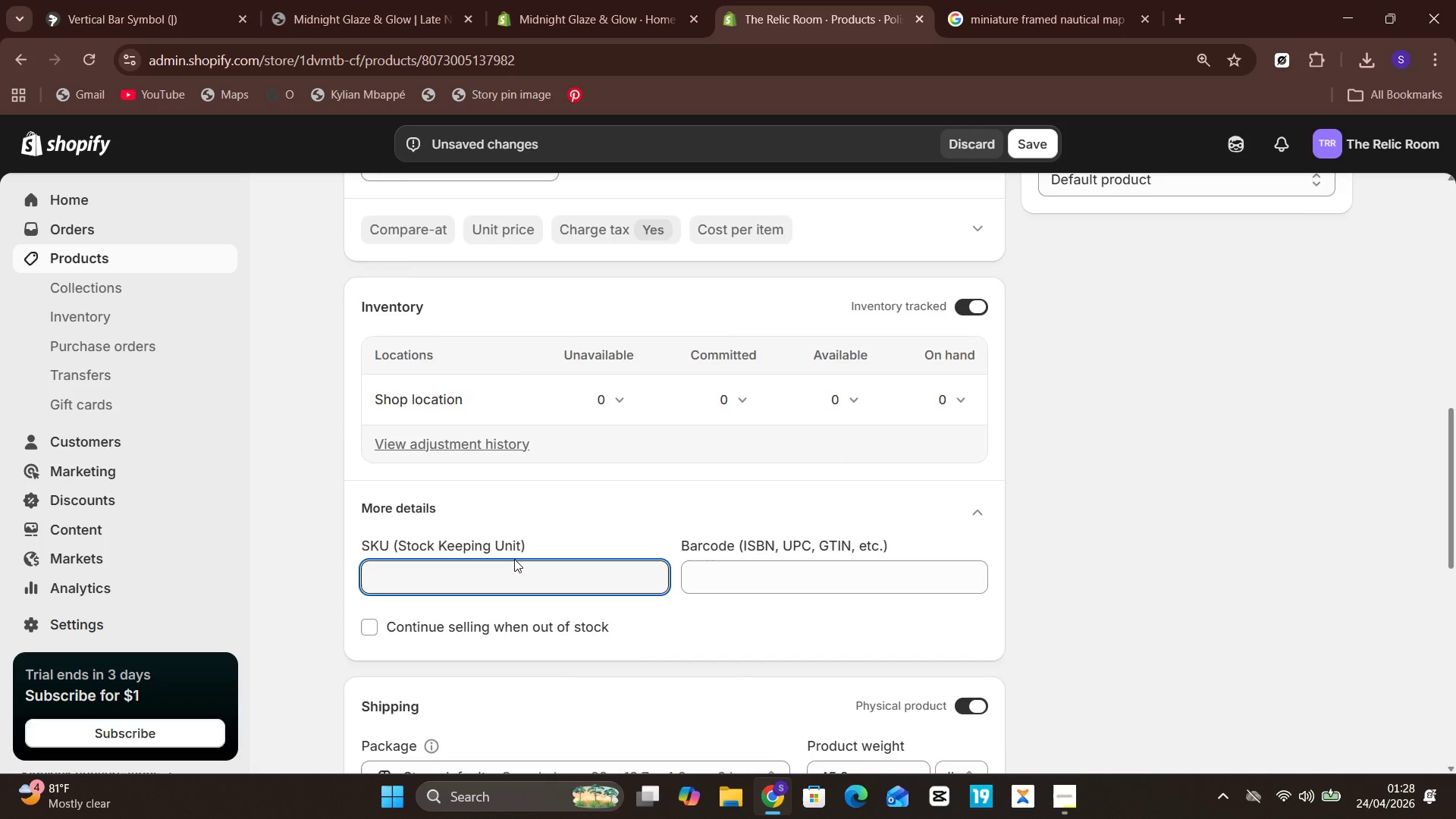 
wait(5.48)
 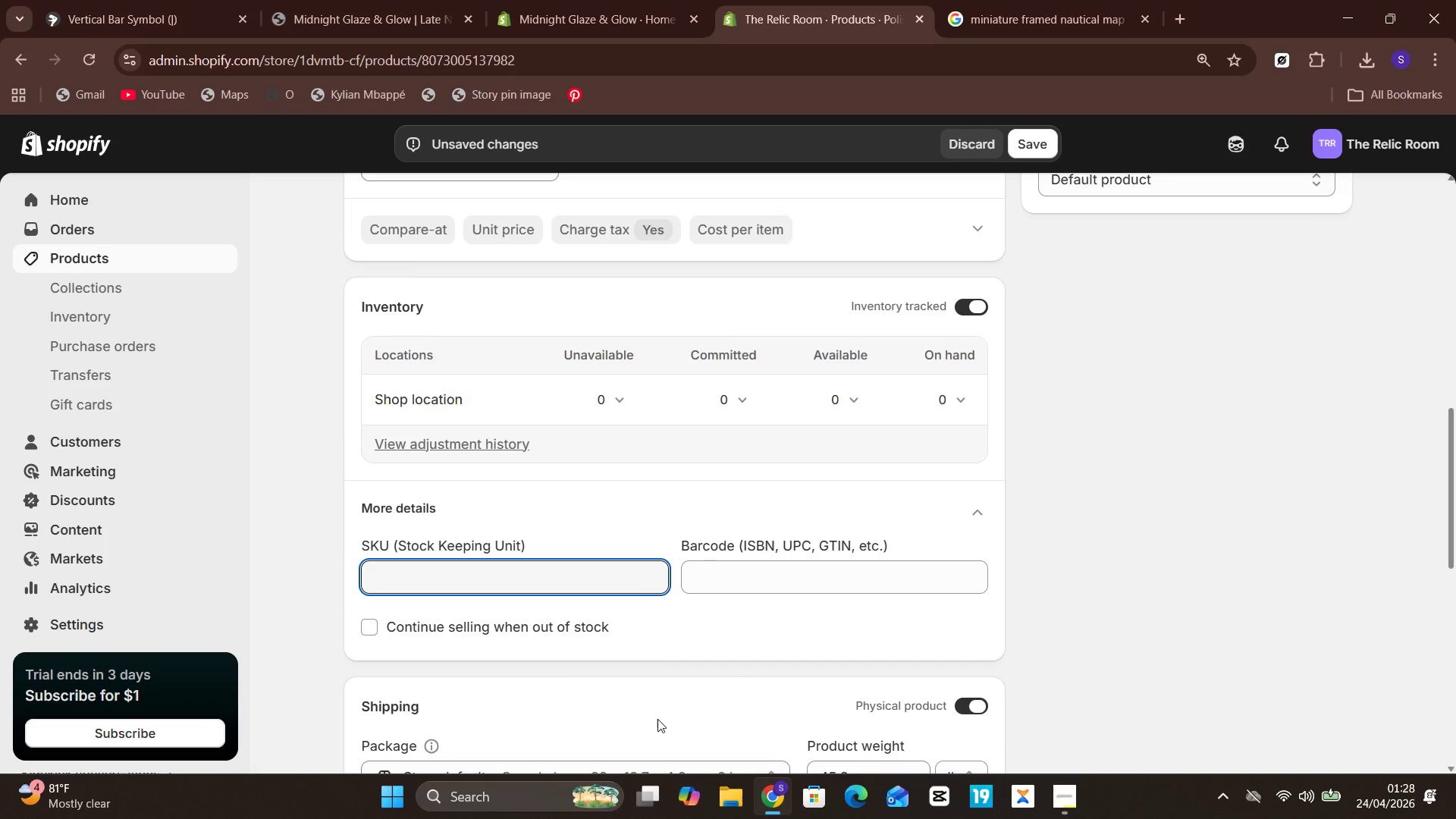 
type(RR-BRASS)
 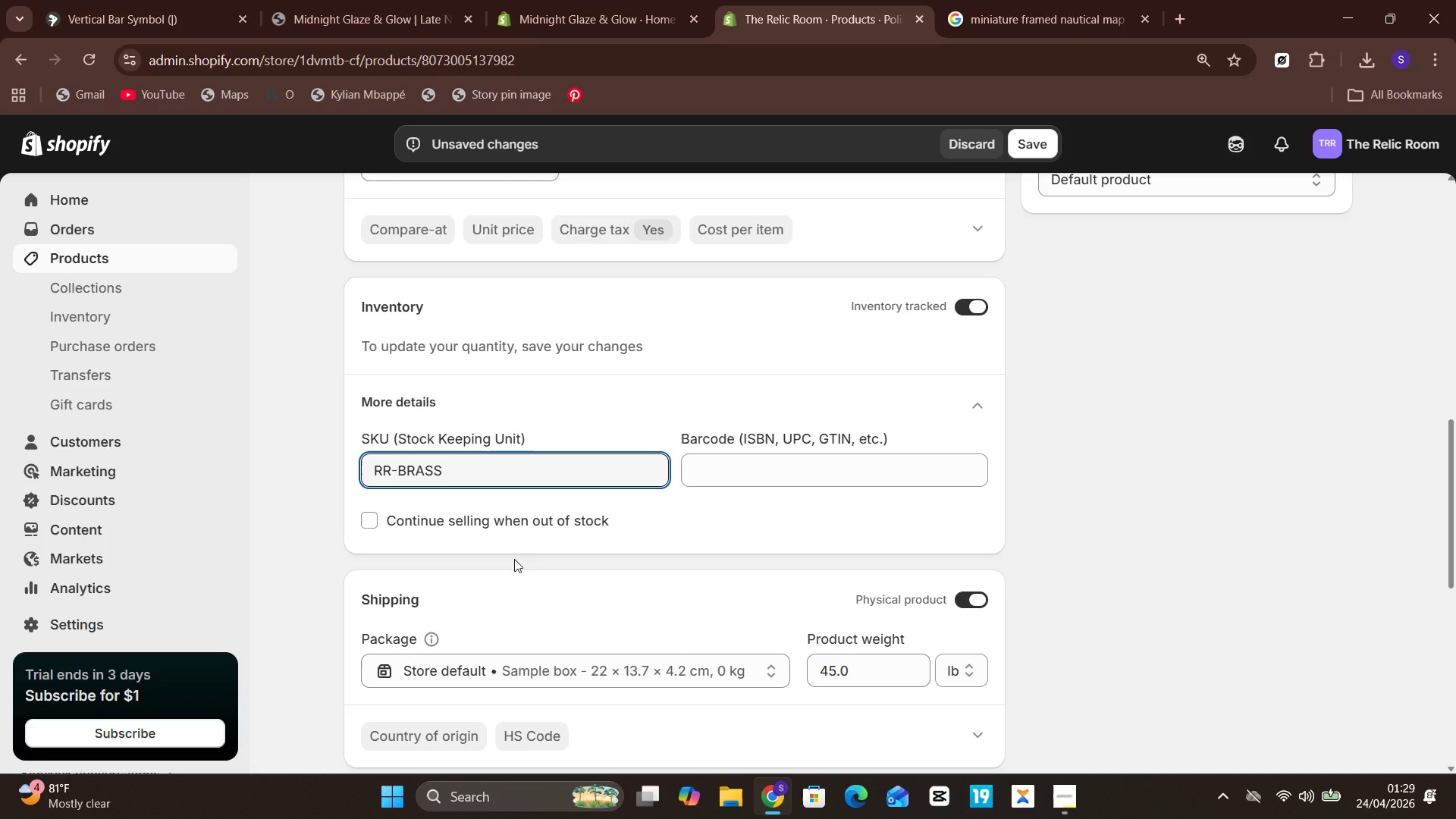 
type(-TELESCOPR)
key(Backspace)
type(E)
 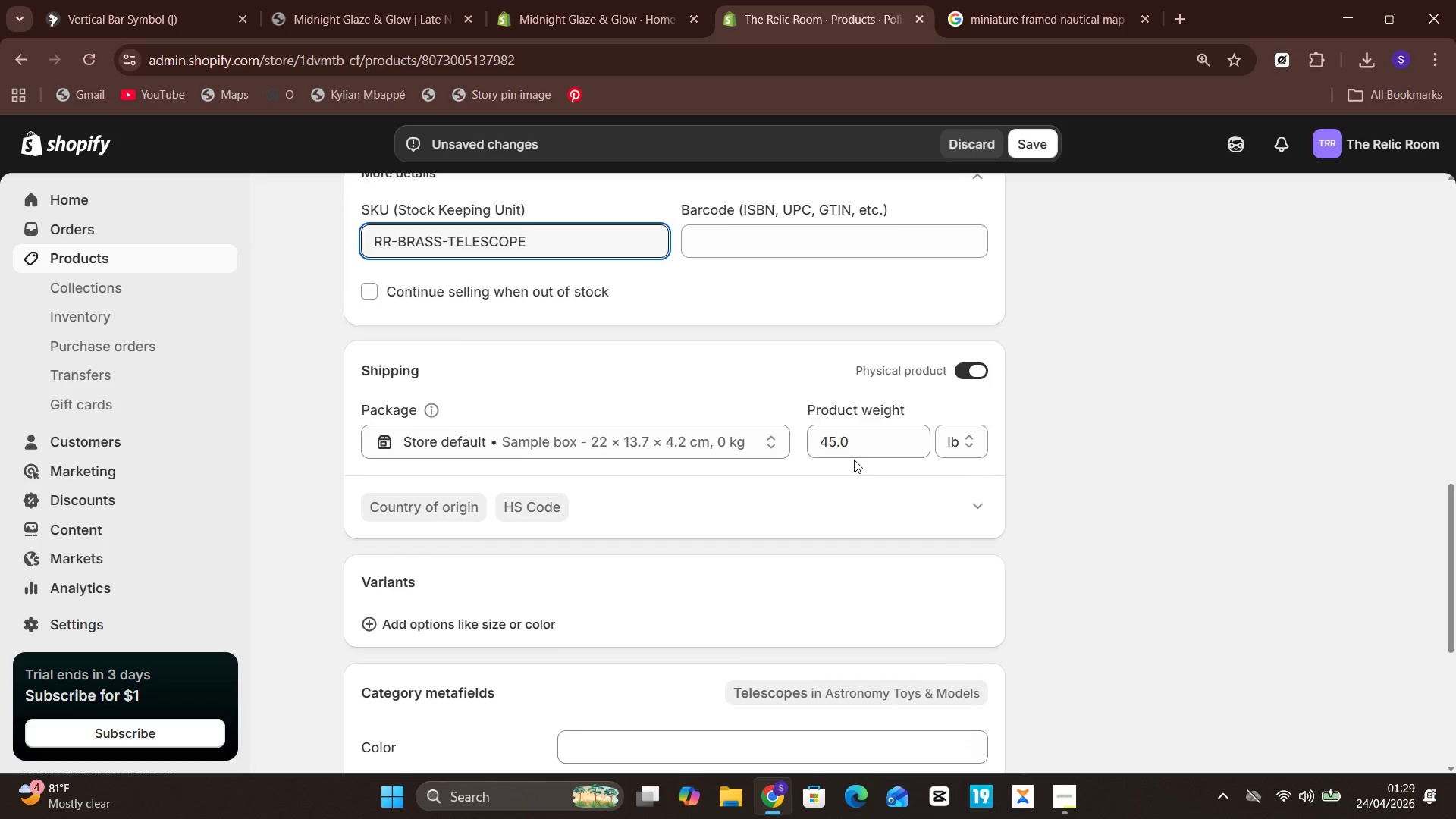 
wait(22.95)
 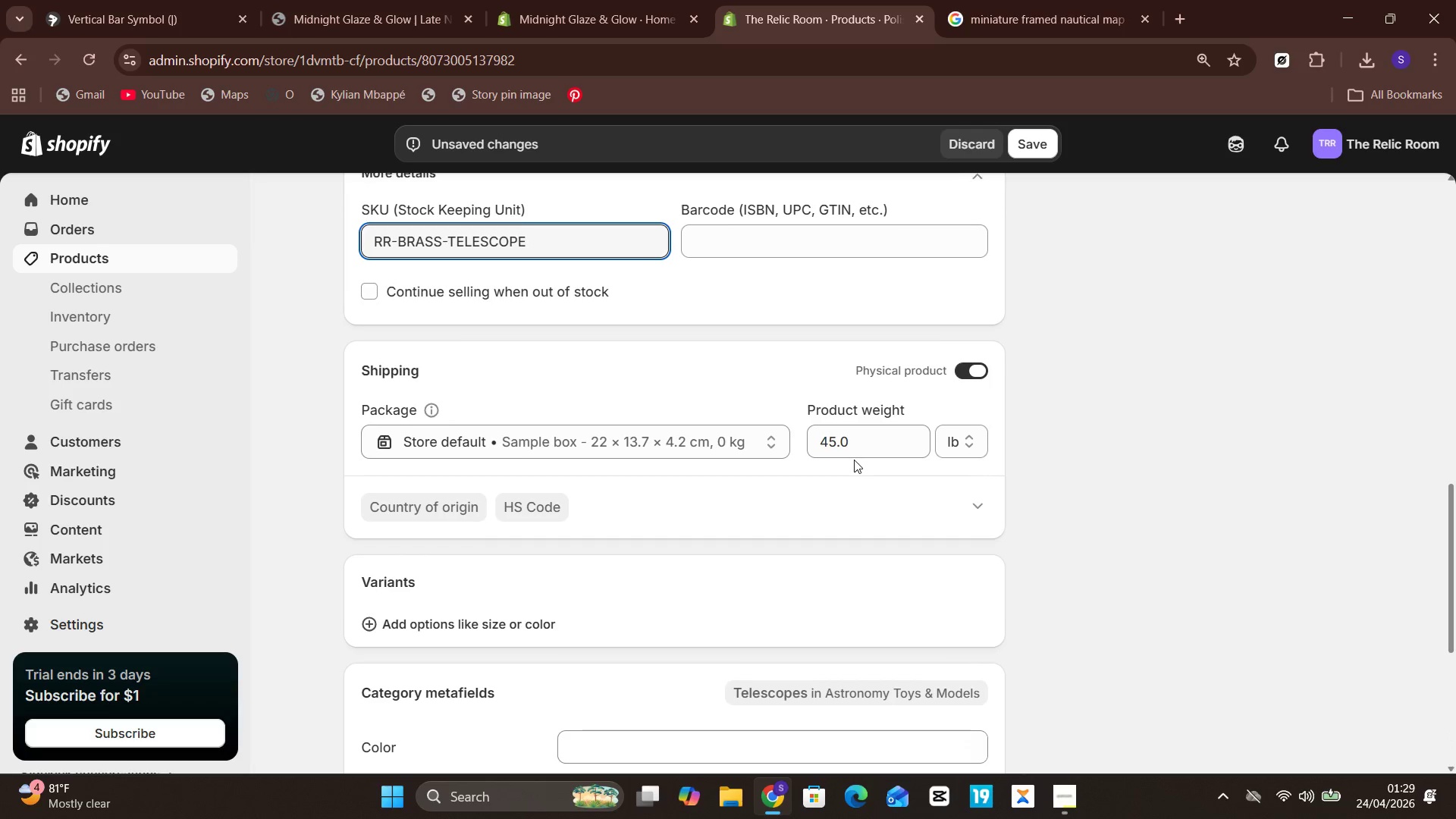 
left_click([709, 353])
 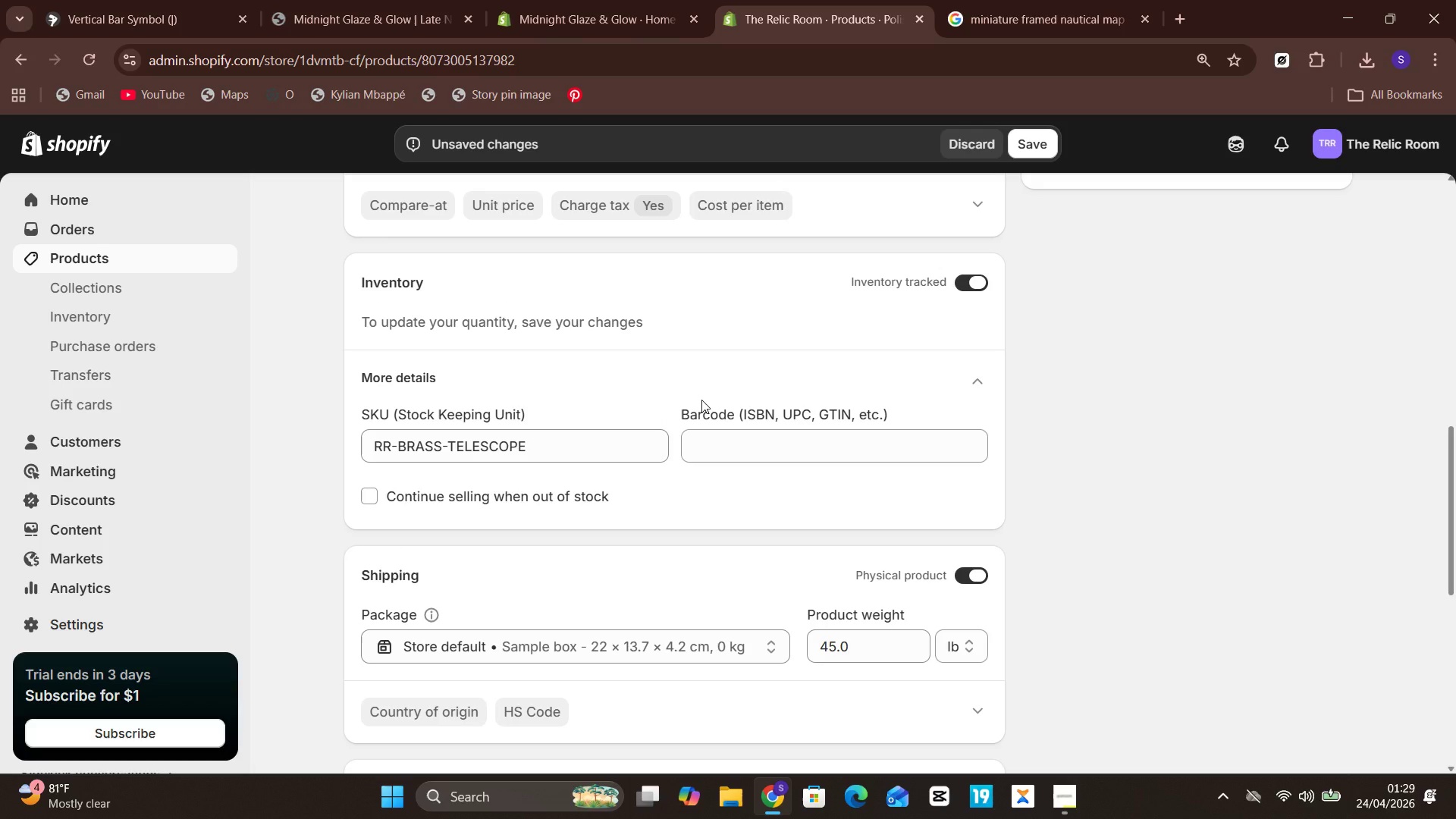 
left_click([701, 400])
 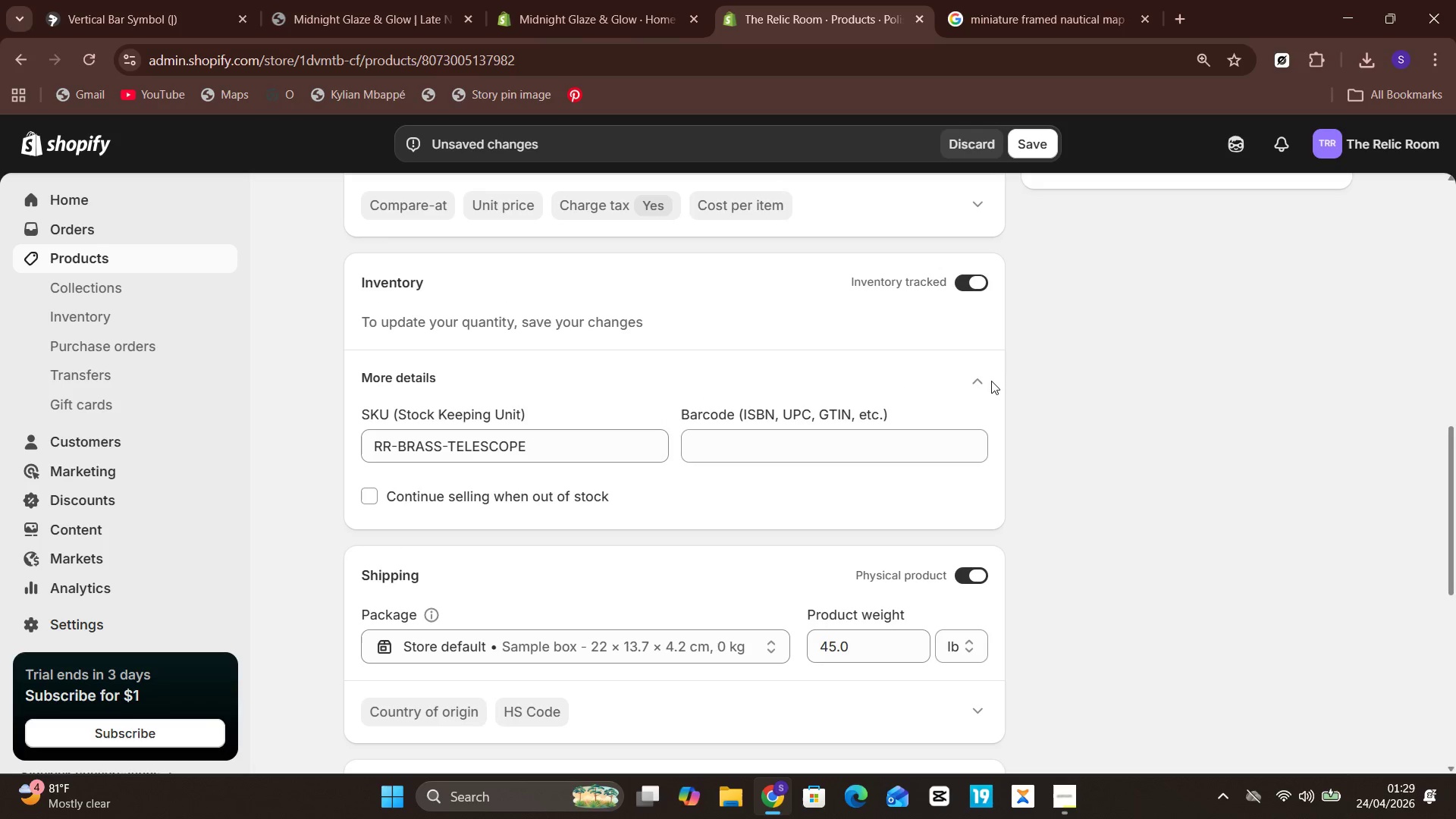 
left_click([984, 381])
 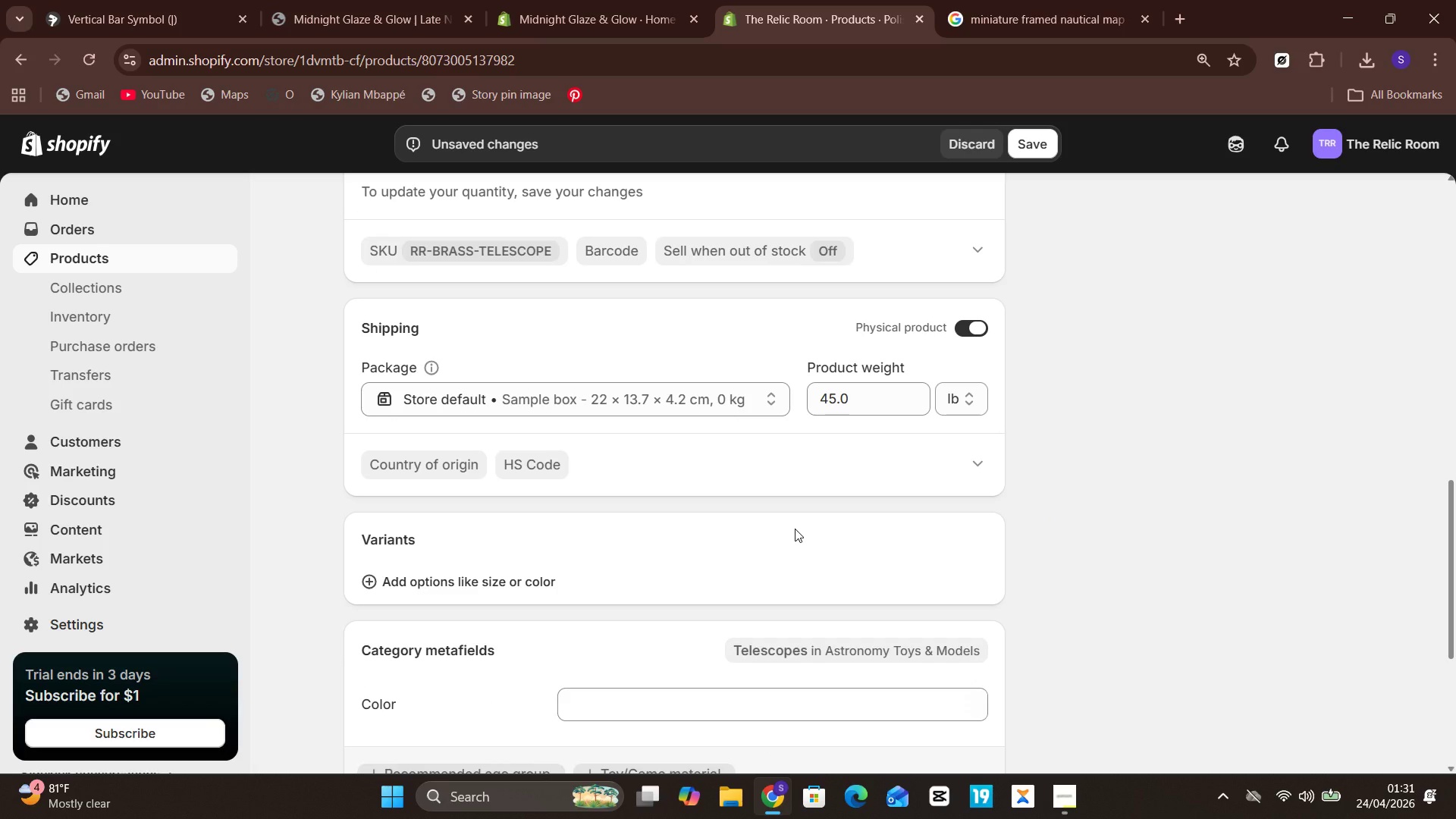 
wait(84.78)
 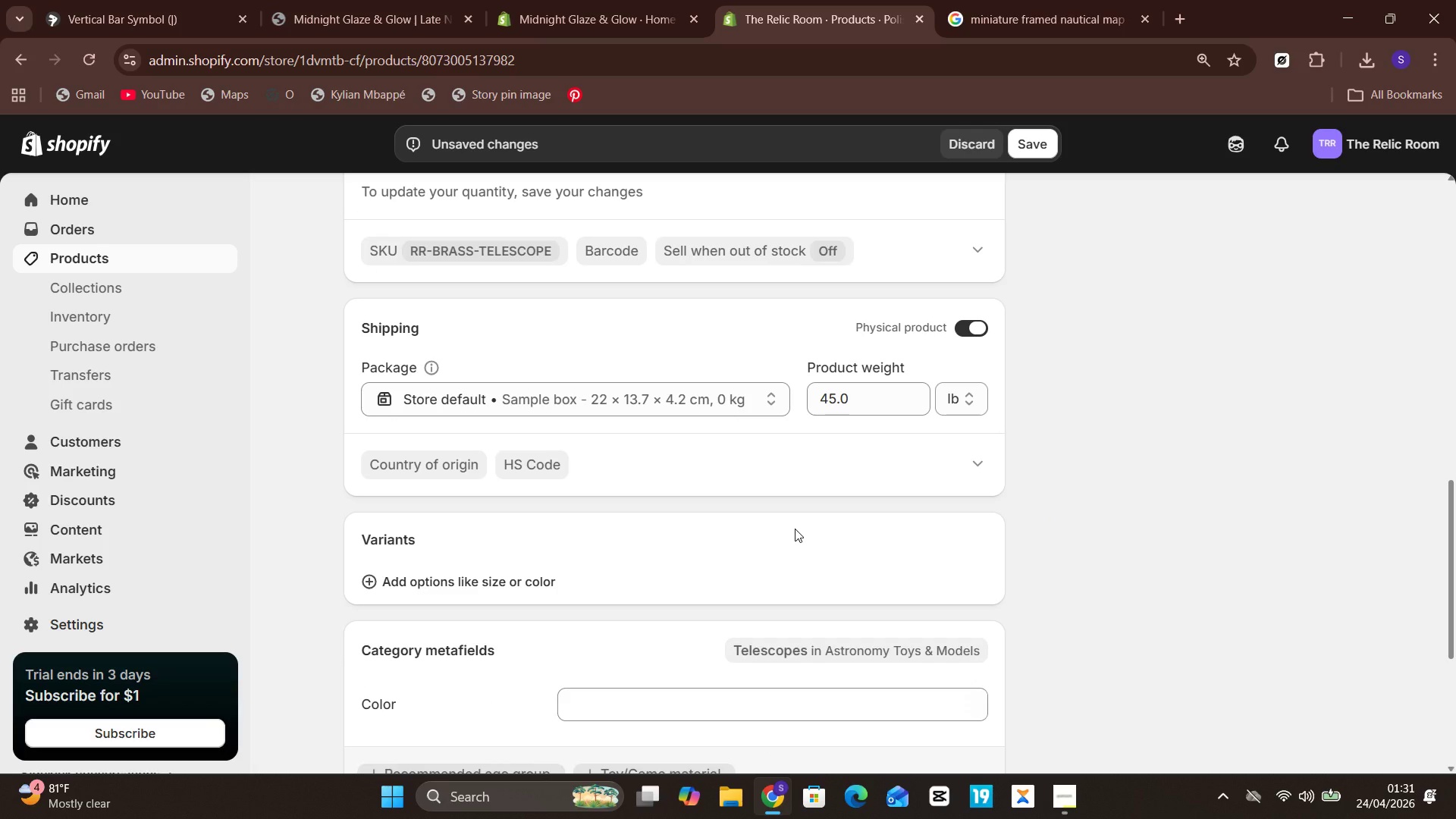 
mouse_move([844, 464])
 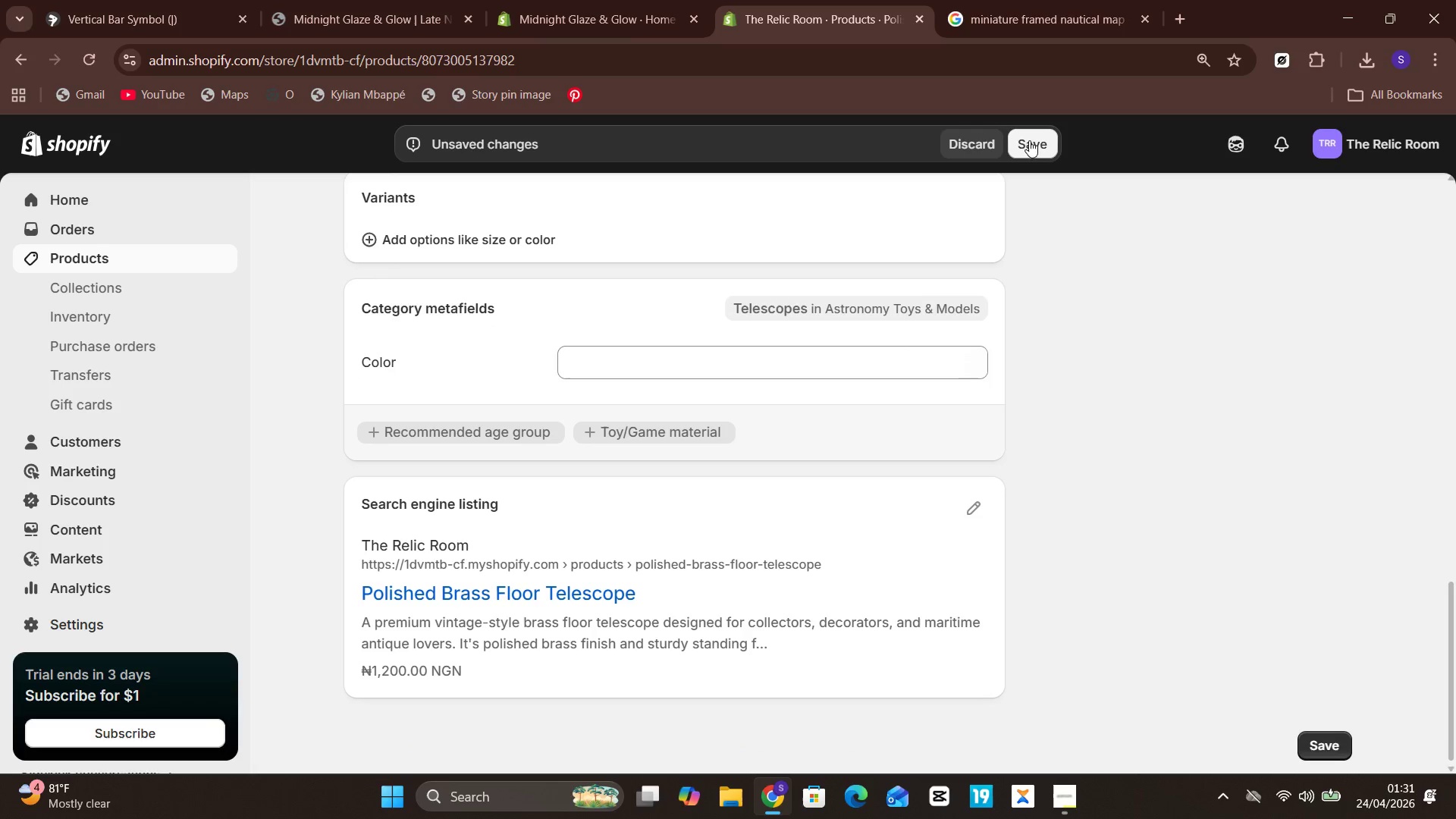 
left_click([1029, 144])
 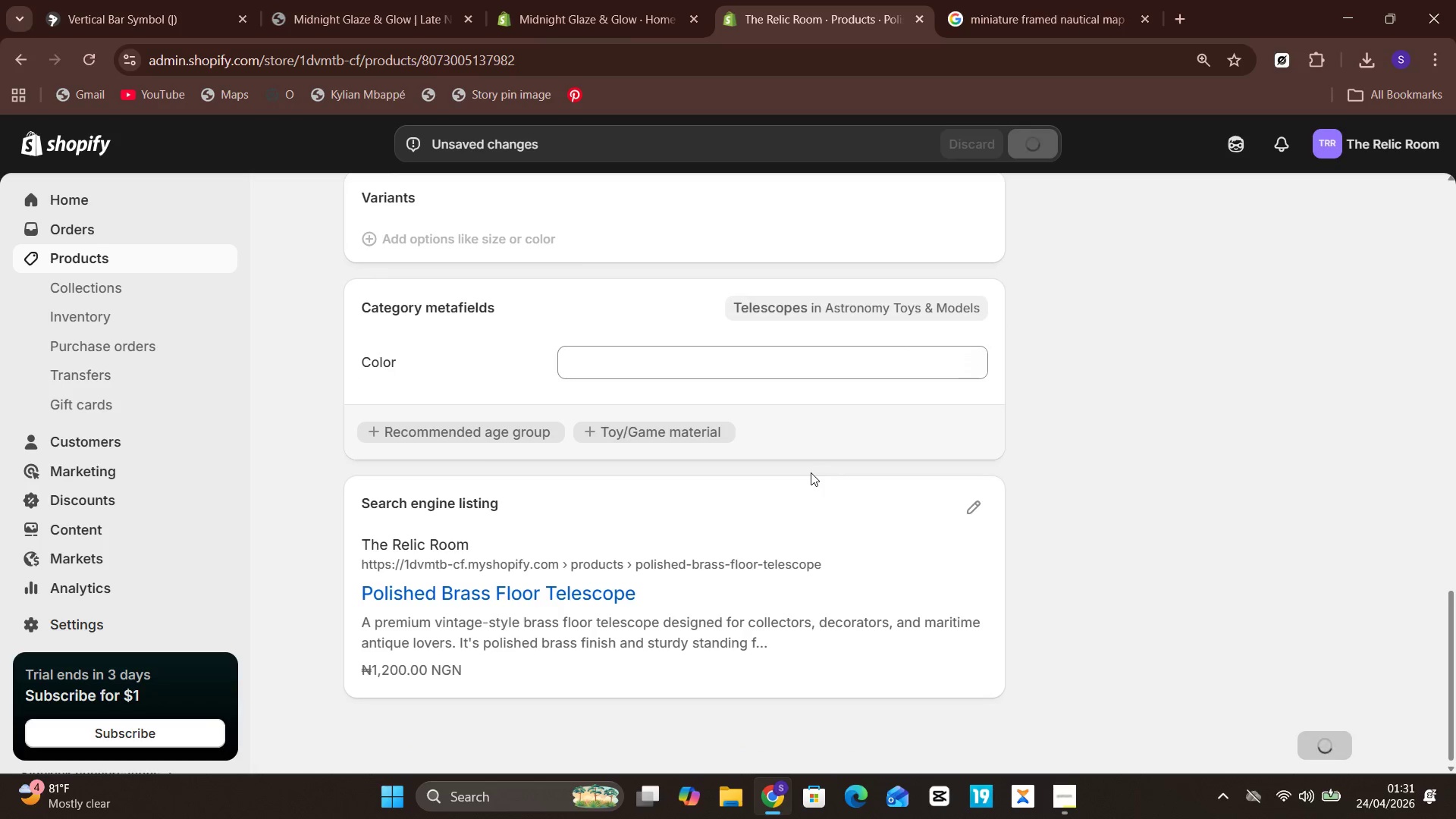 
wait(8.09)
 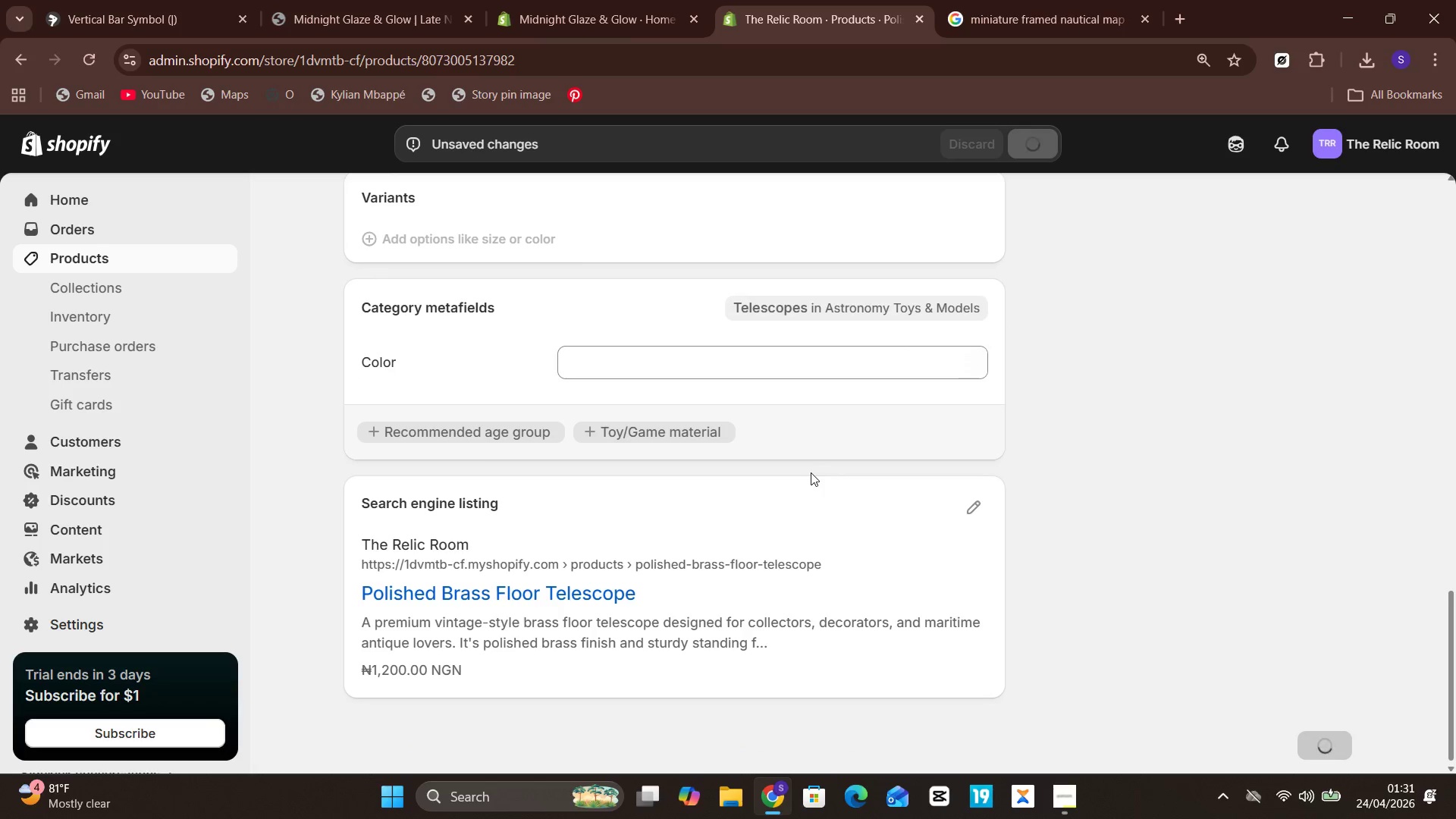 
left_click([102, 265])
 